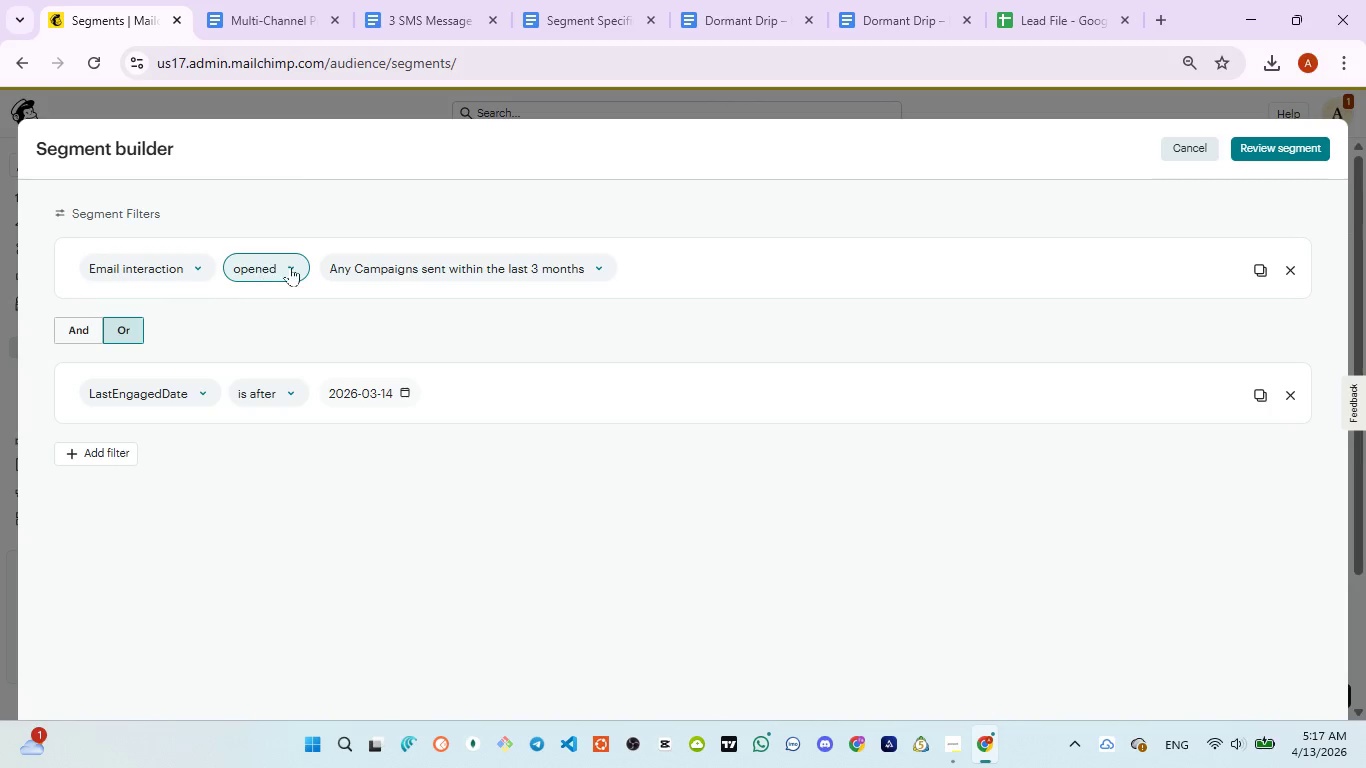 
left_click([1266, 155])
 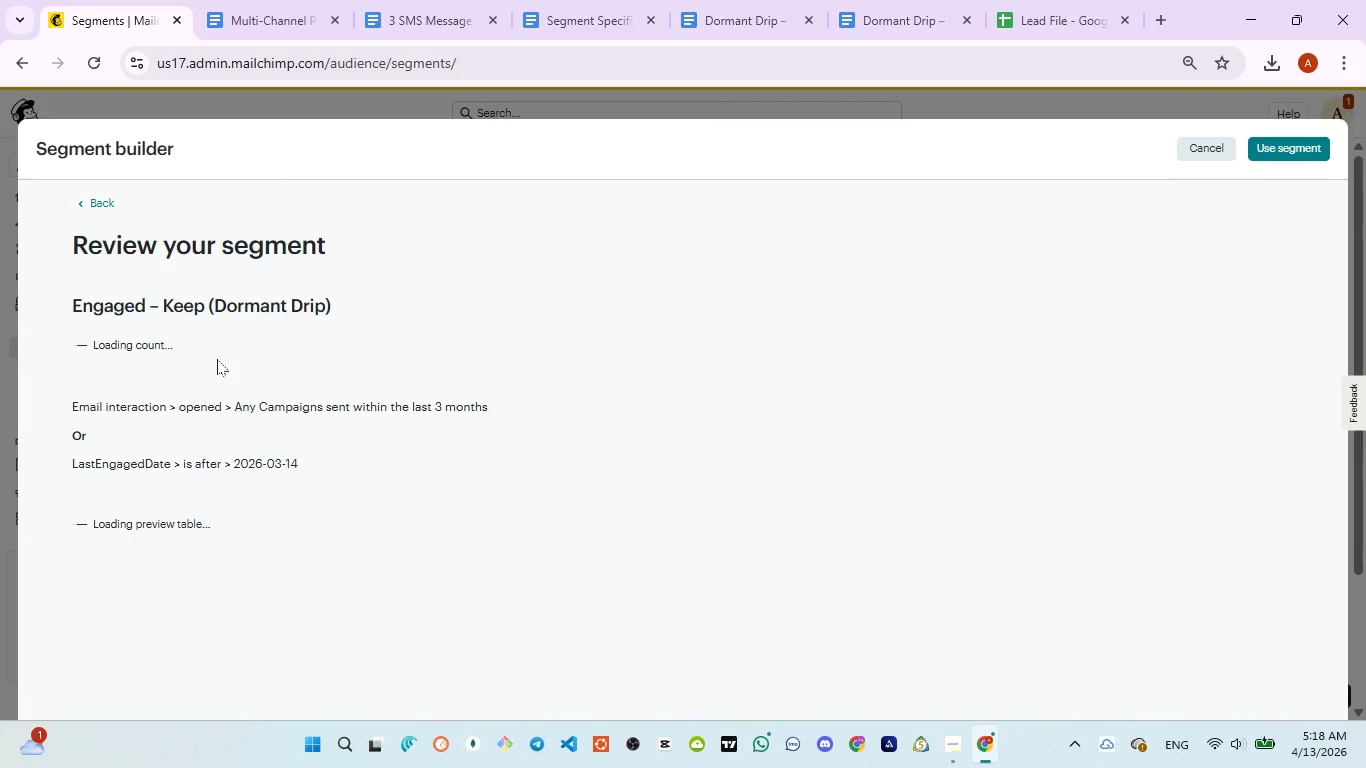 
wait(49.77)
 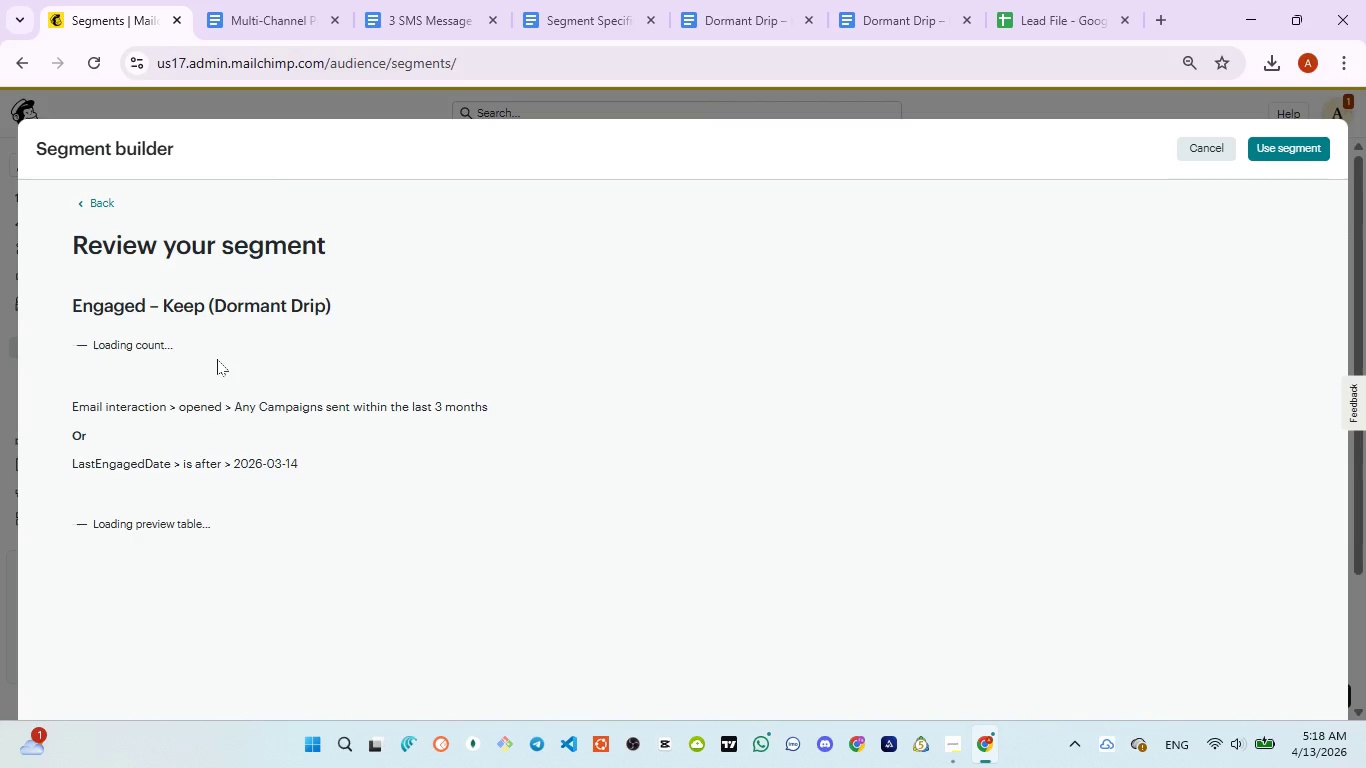 
left_click([671, 487])
 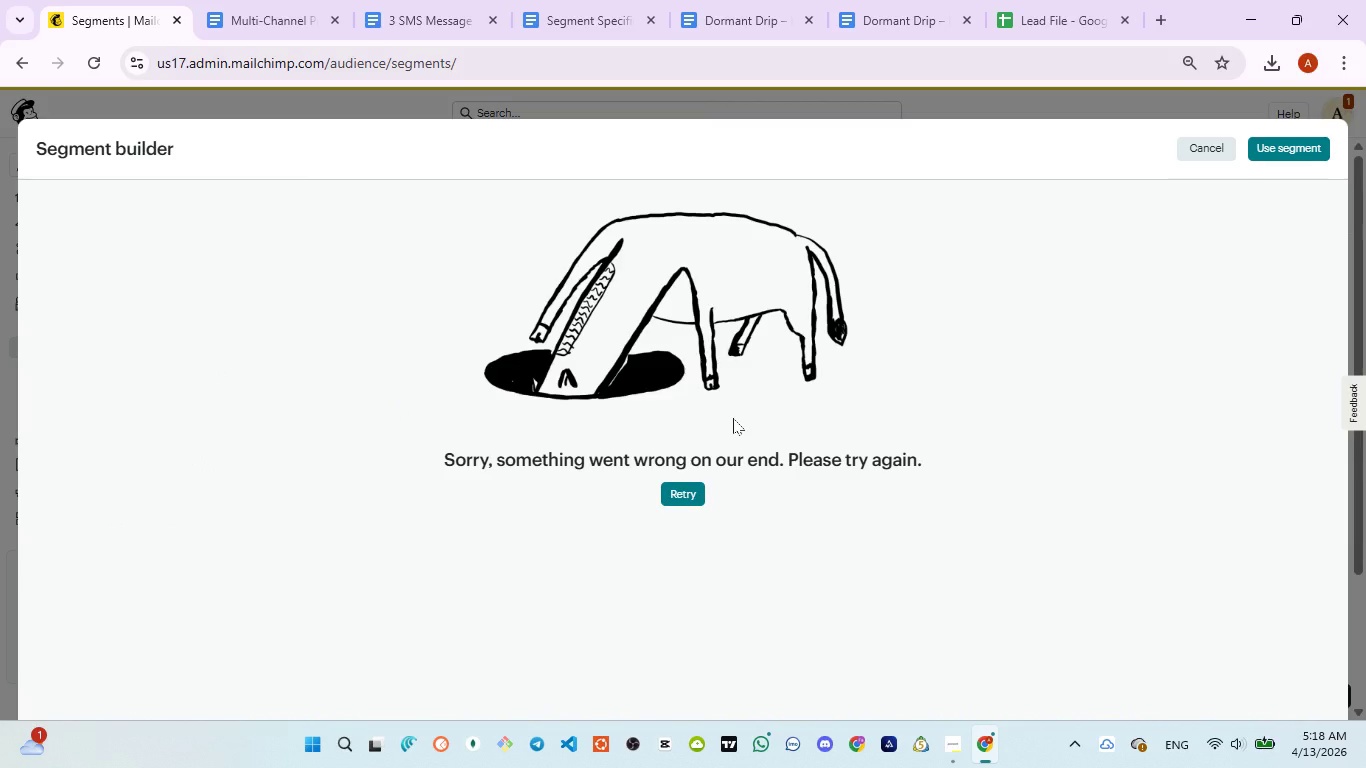 
wait(6.48)
 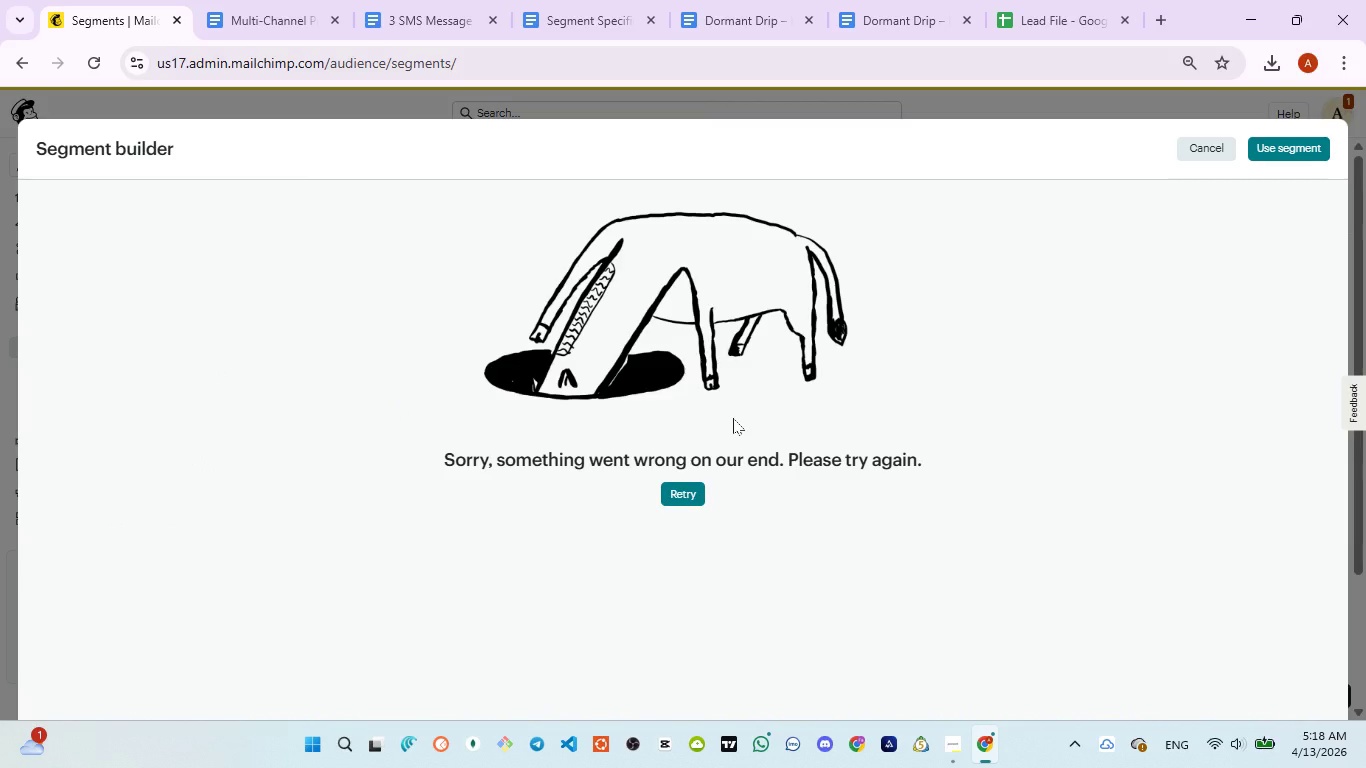 
scroll: coordinate [879, 344], scroll_direction: down, amount: 1.0
 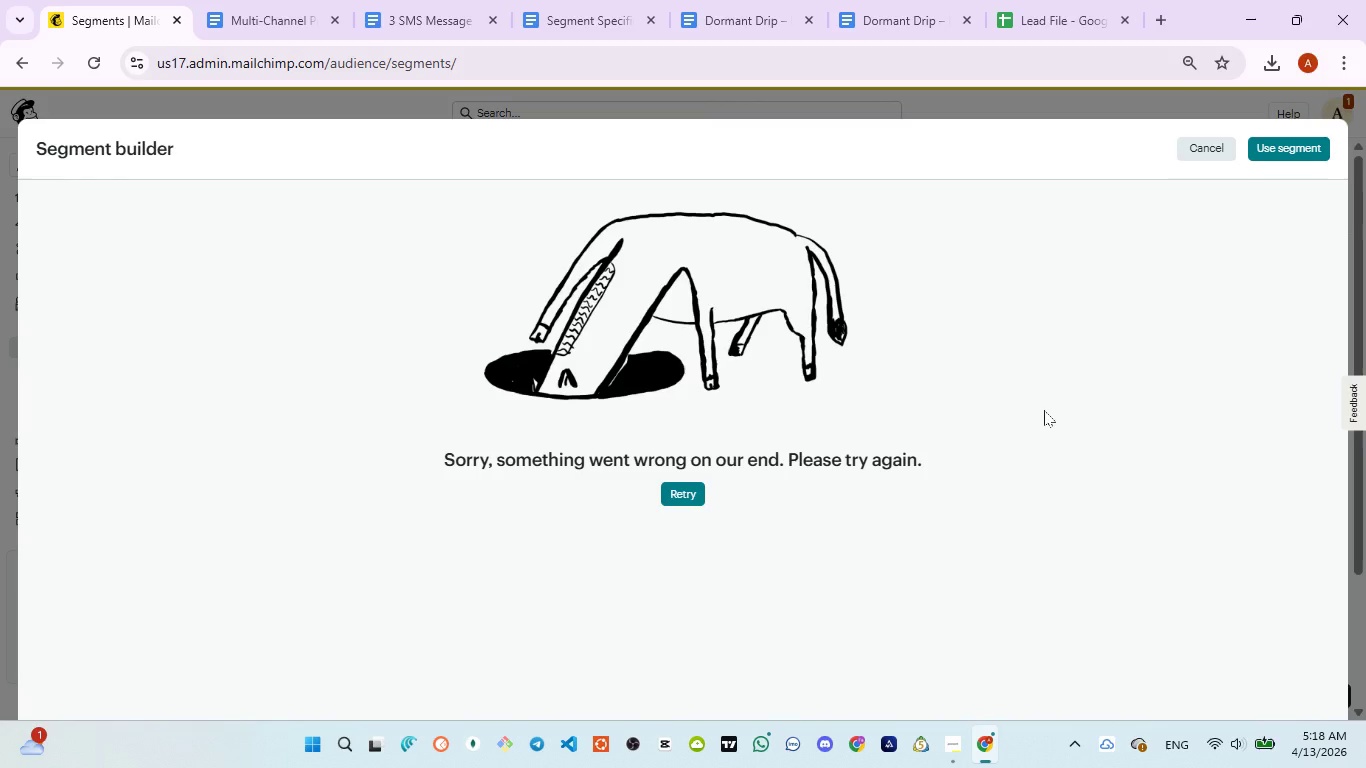 
wait(26.37)
 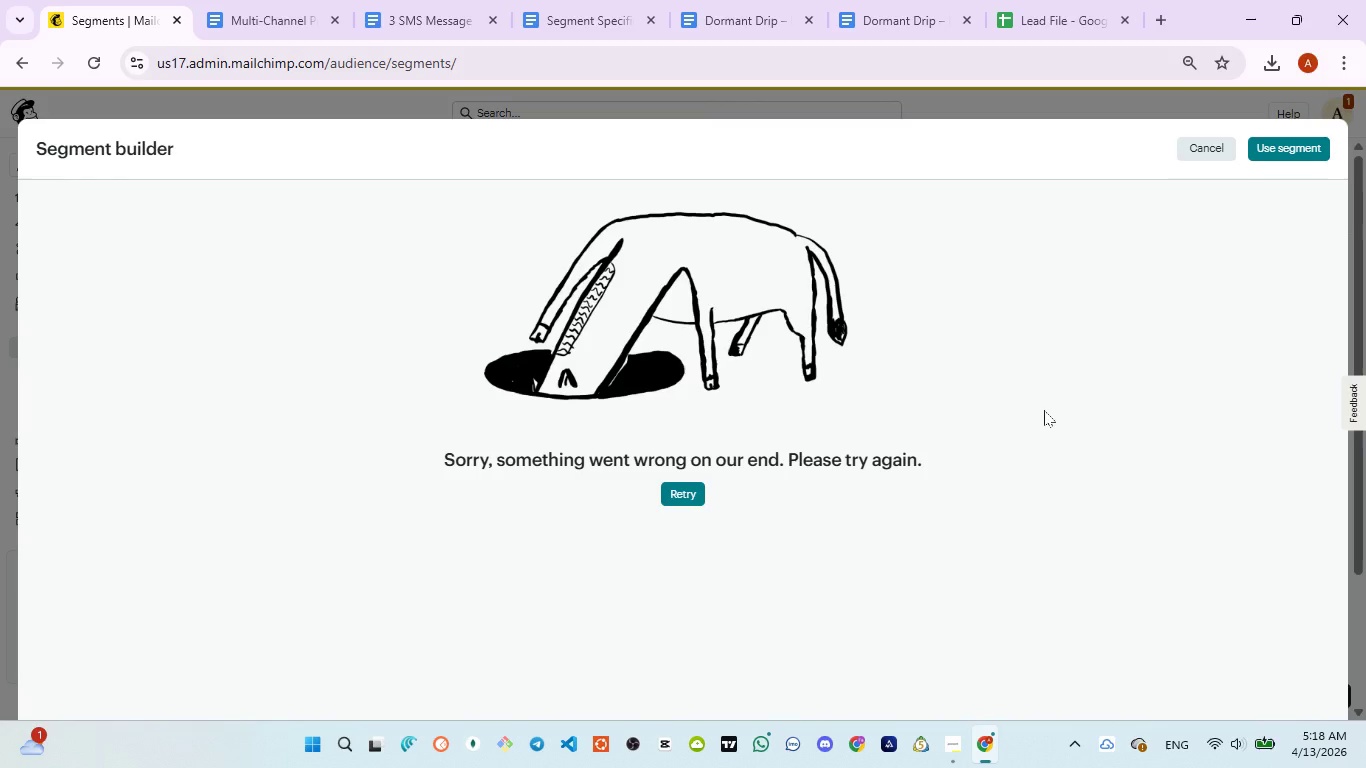 
left_click([686, 493])
 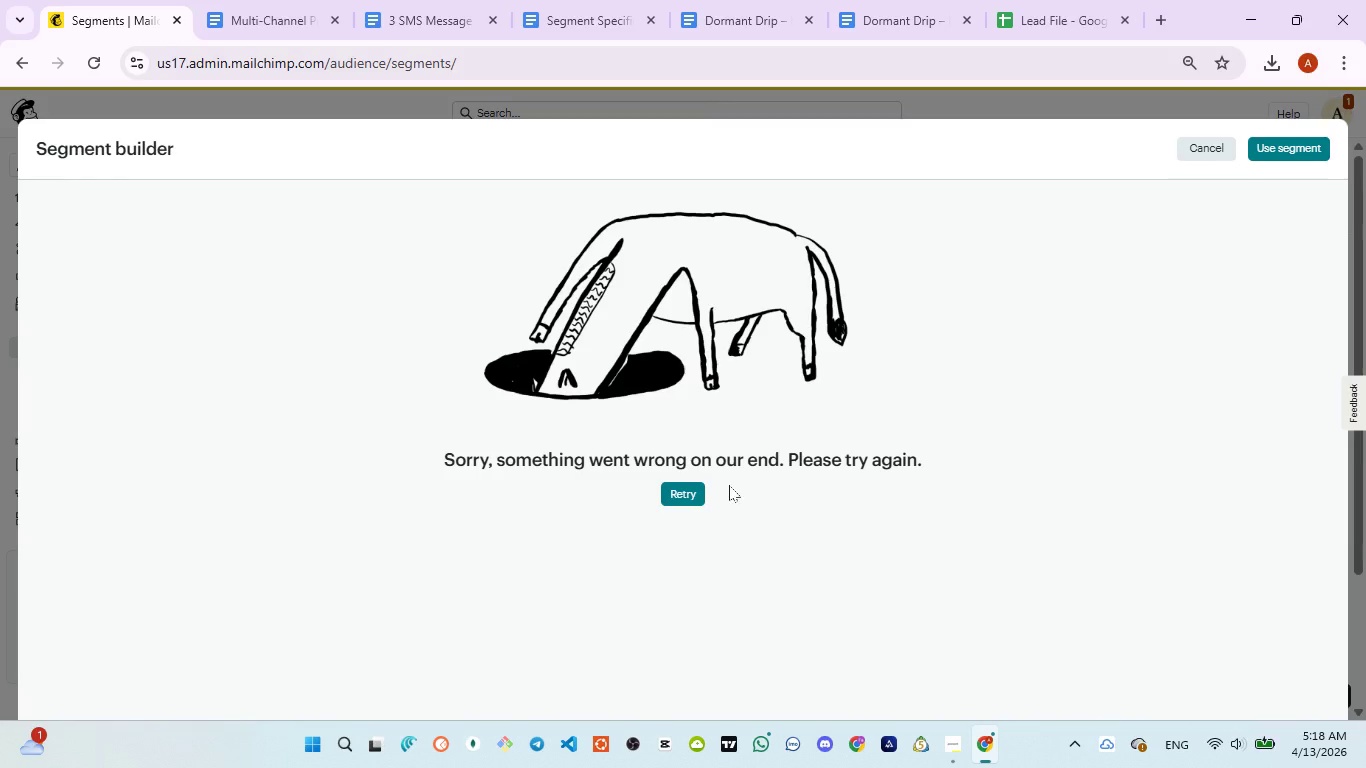 
left_click([695, 497])
 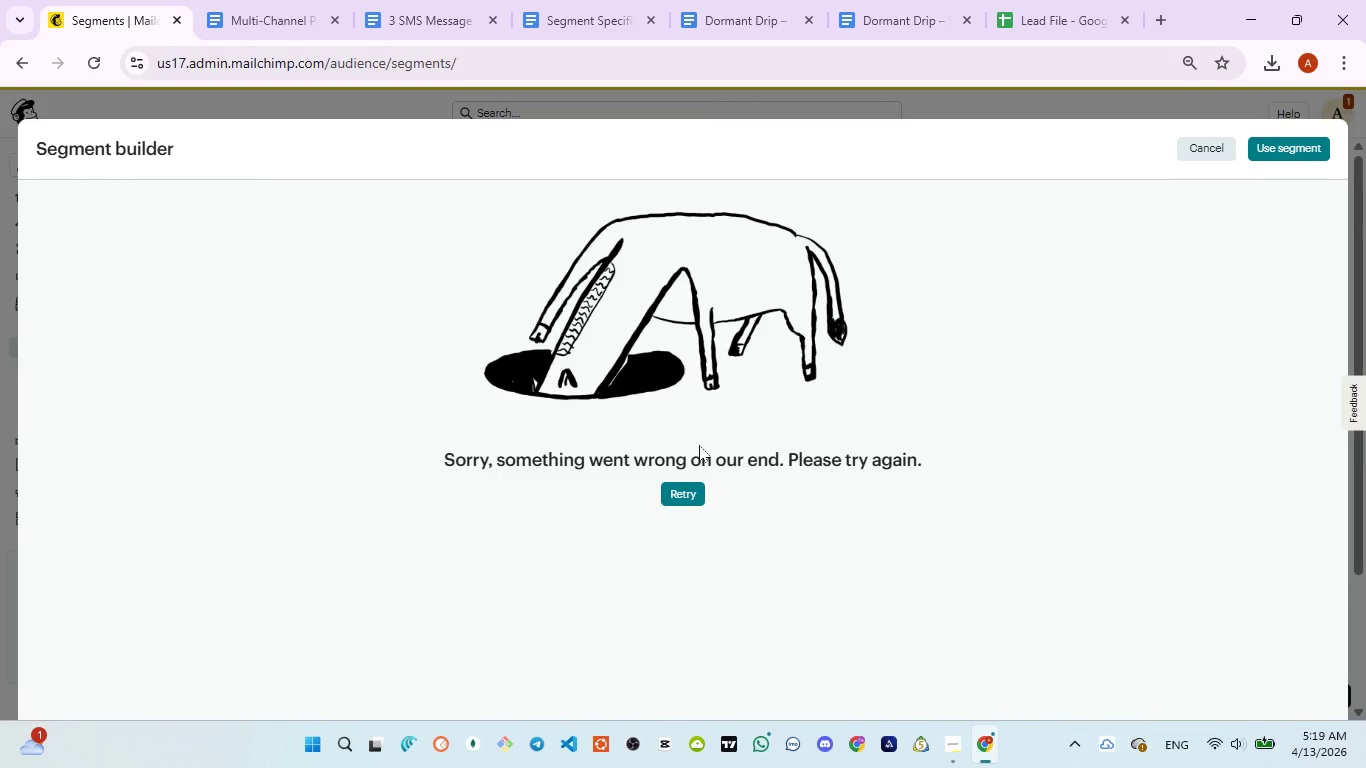 
wait(20.59)
 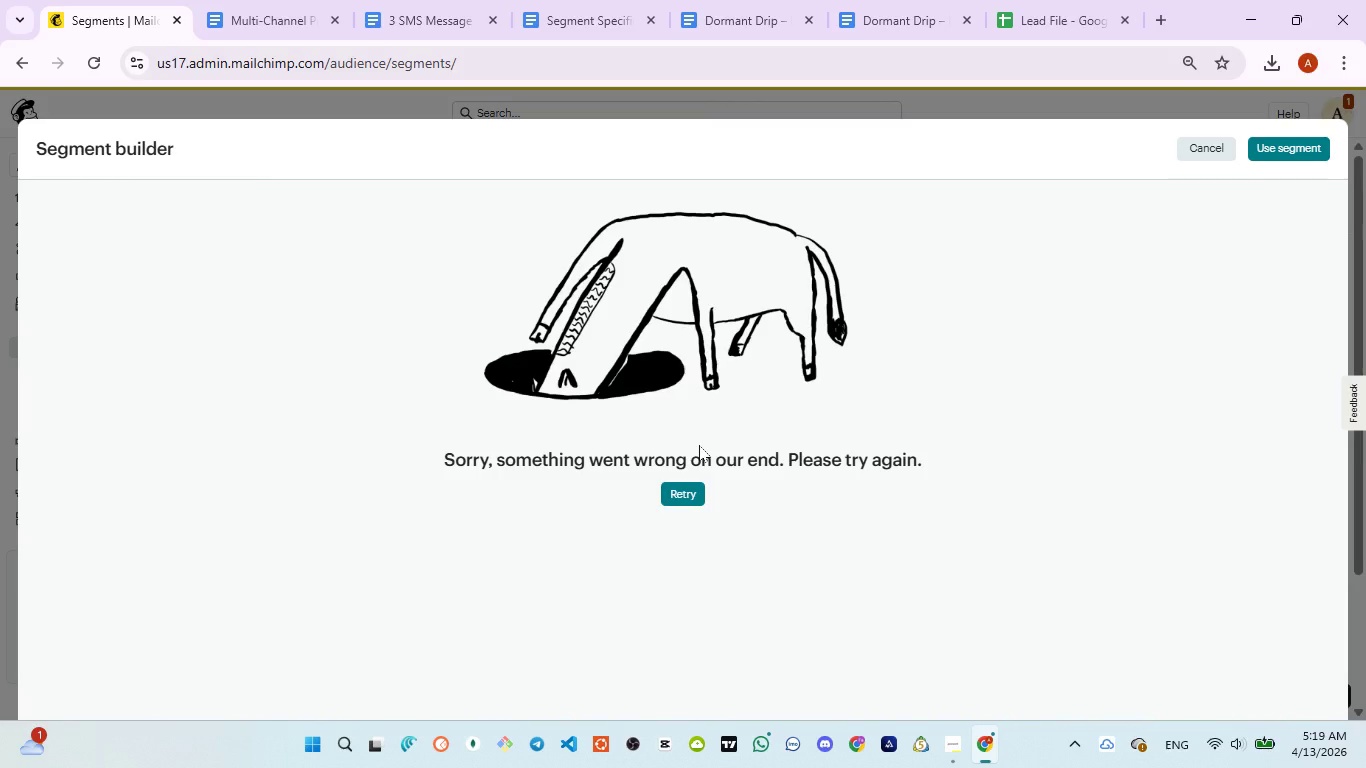 
left_click([685, 493])
 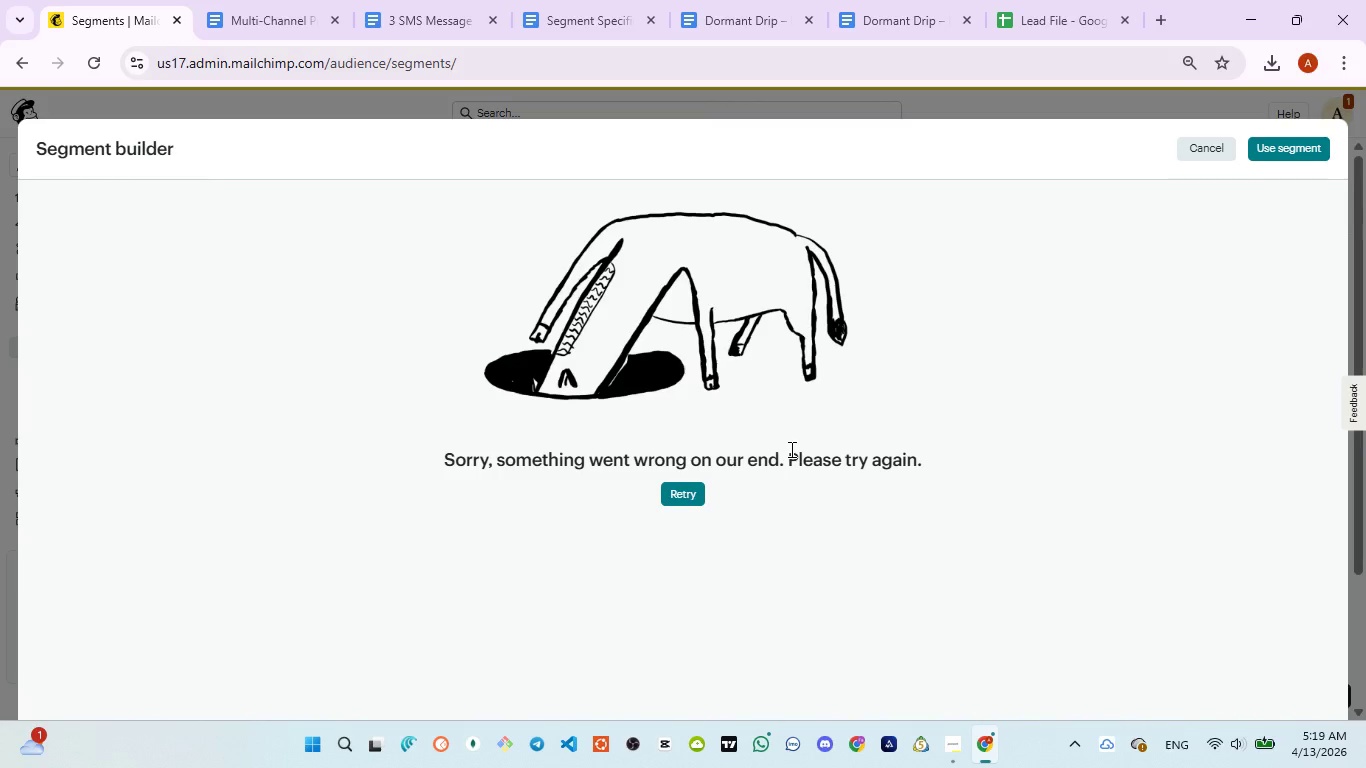 
left_click([693, 500])
 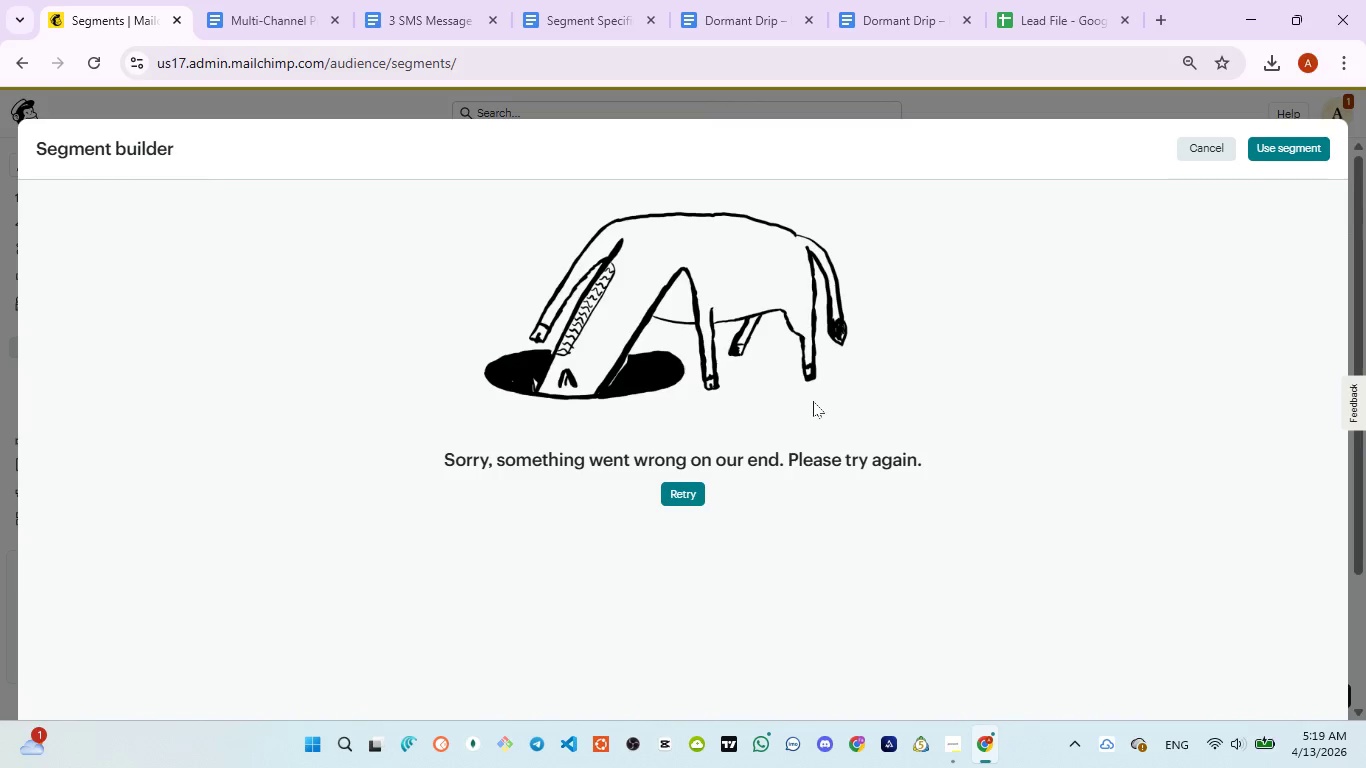 
left_click([685, 498])
 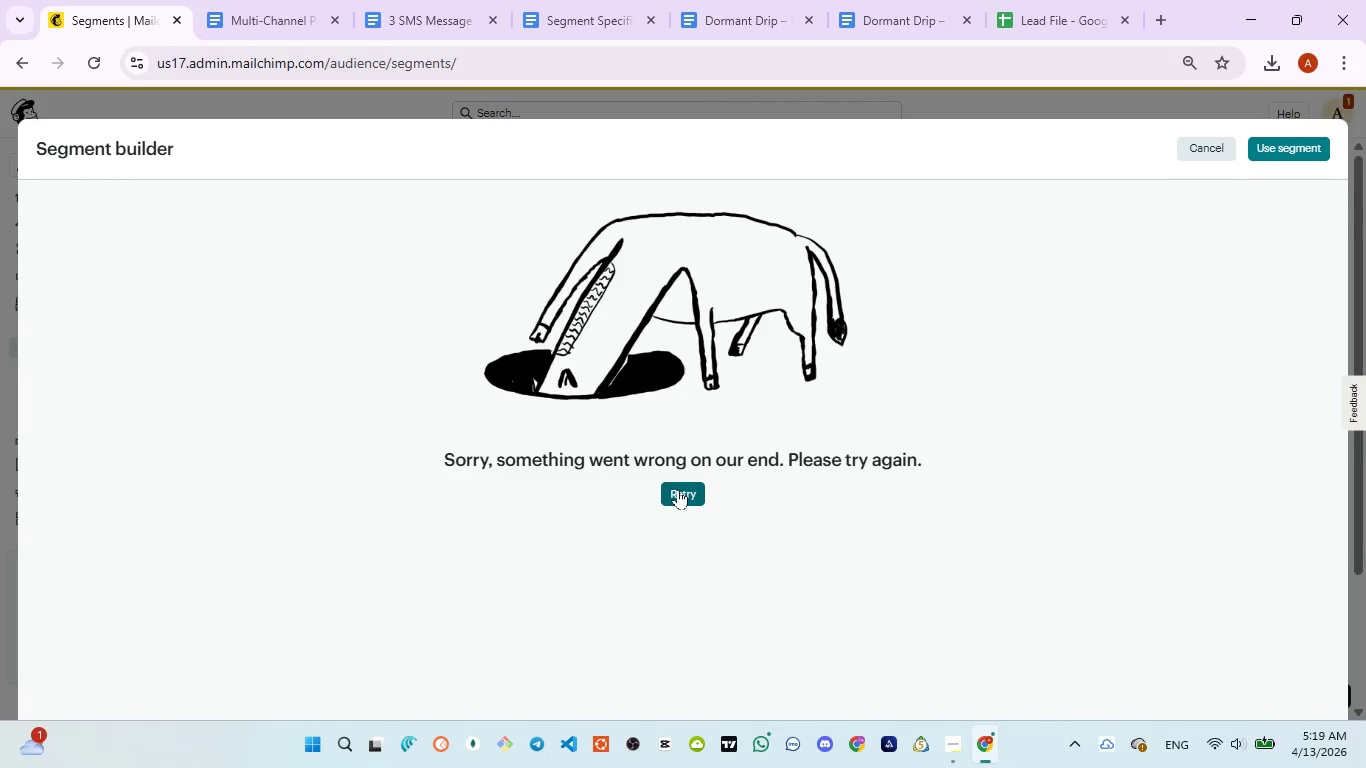 
double_click([678, 489])
 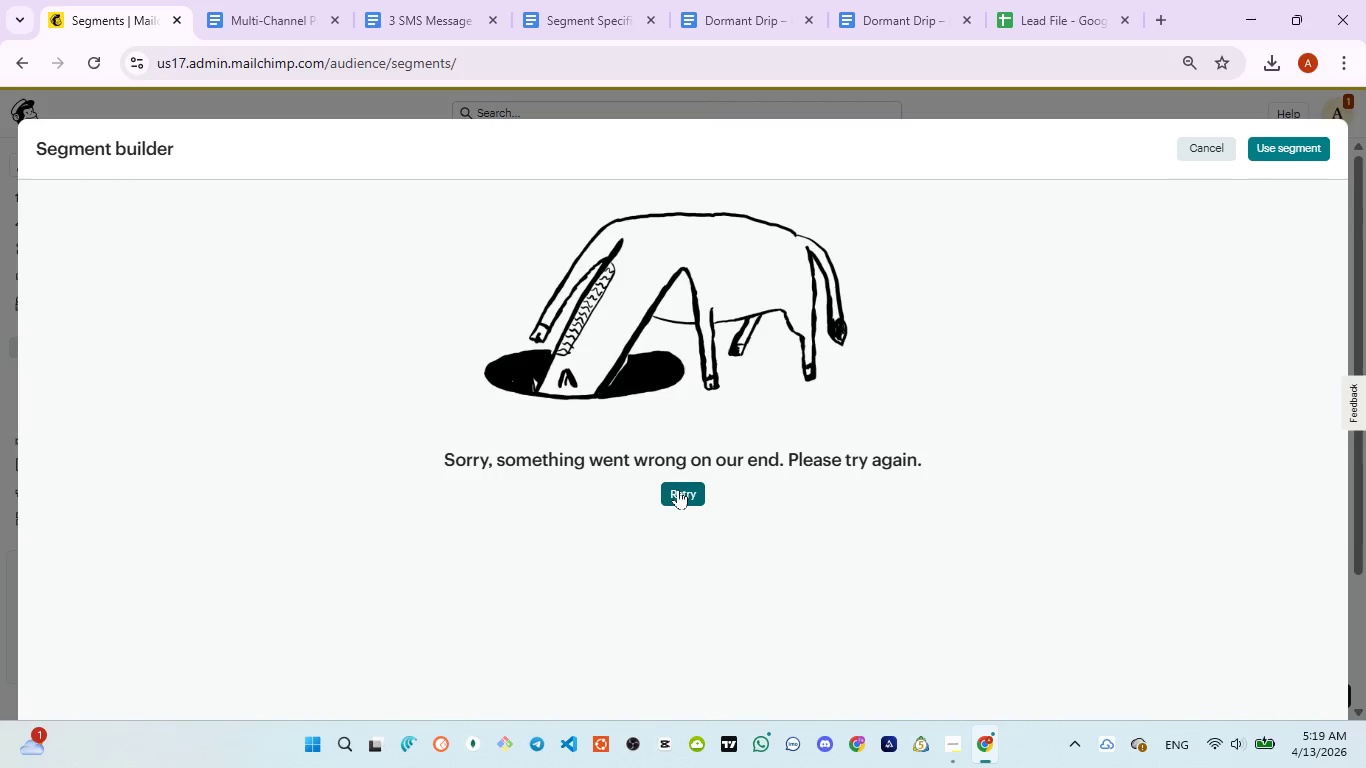 
triple_click([678, 489])
 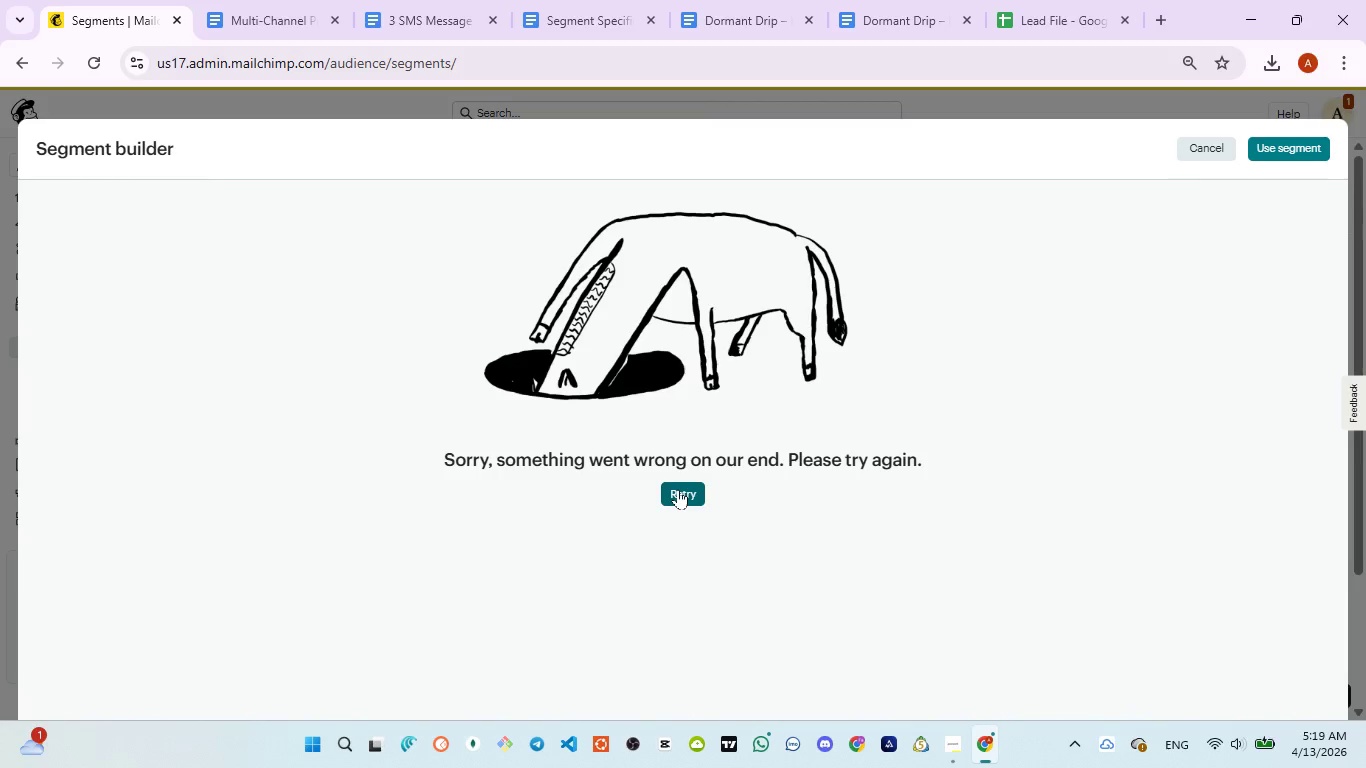 
triple_click([678, 489])
 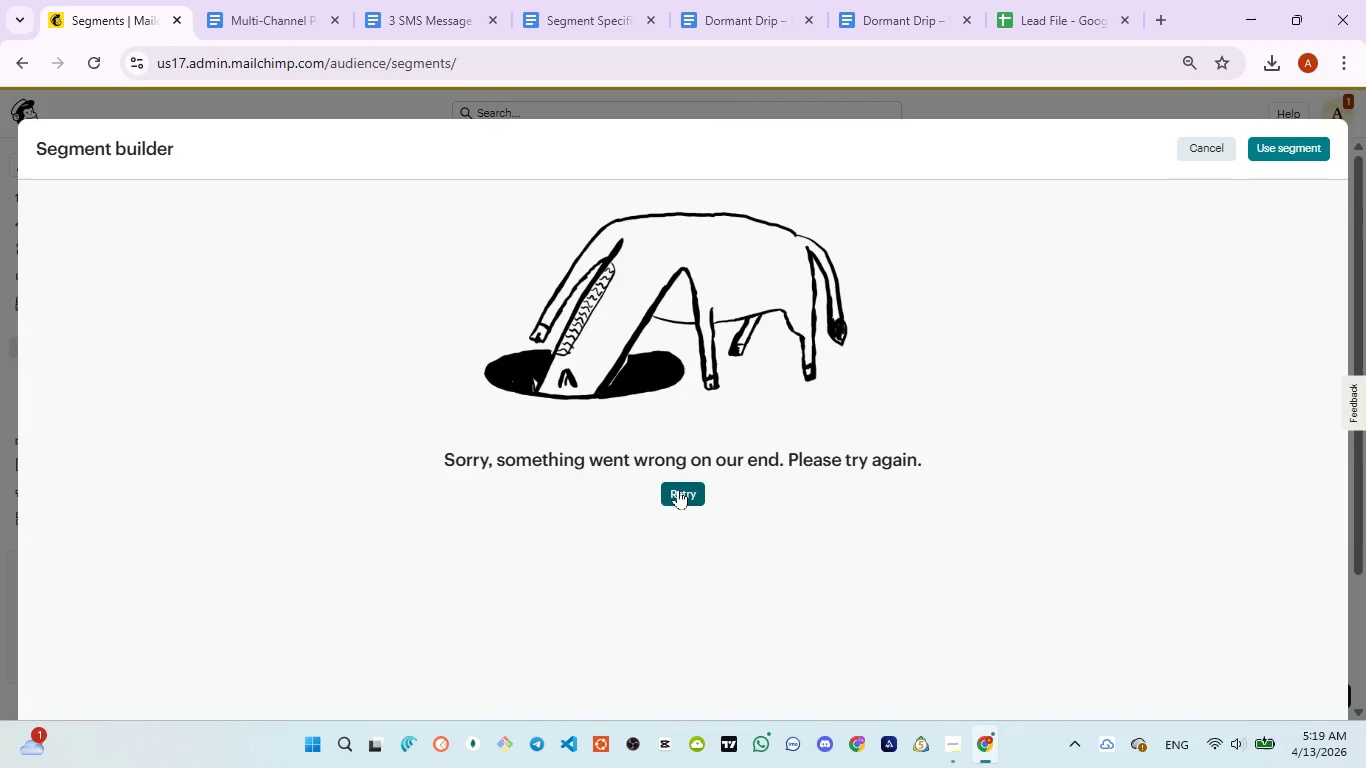 
triple_click([678, 489])
 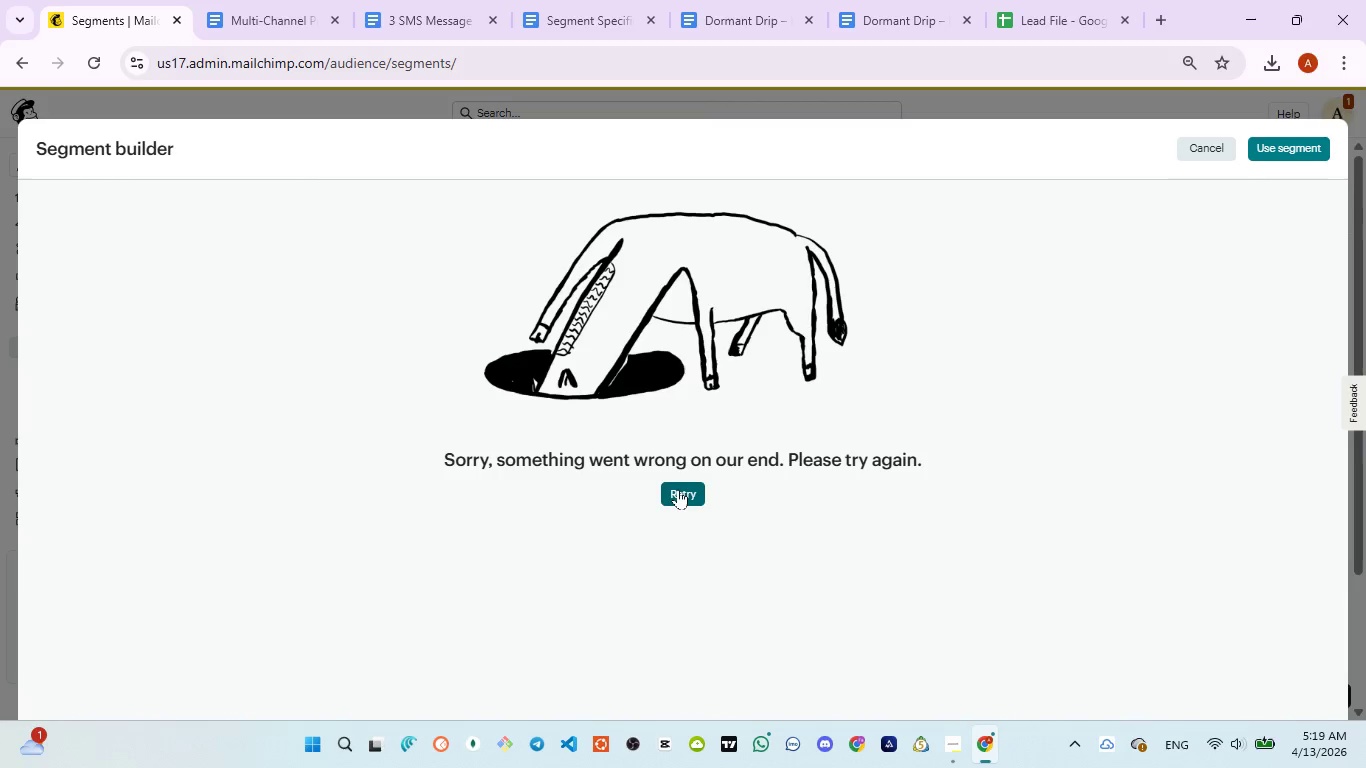 
triple_click([678, 489])
 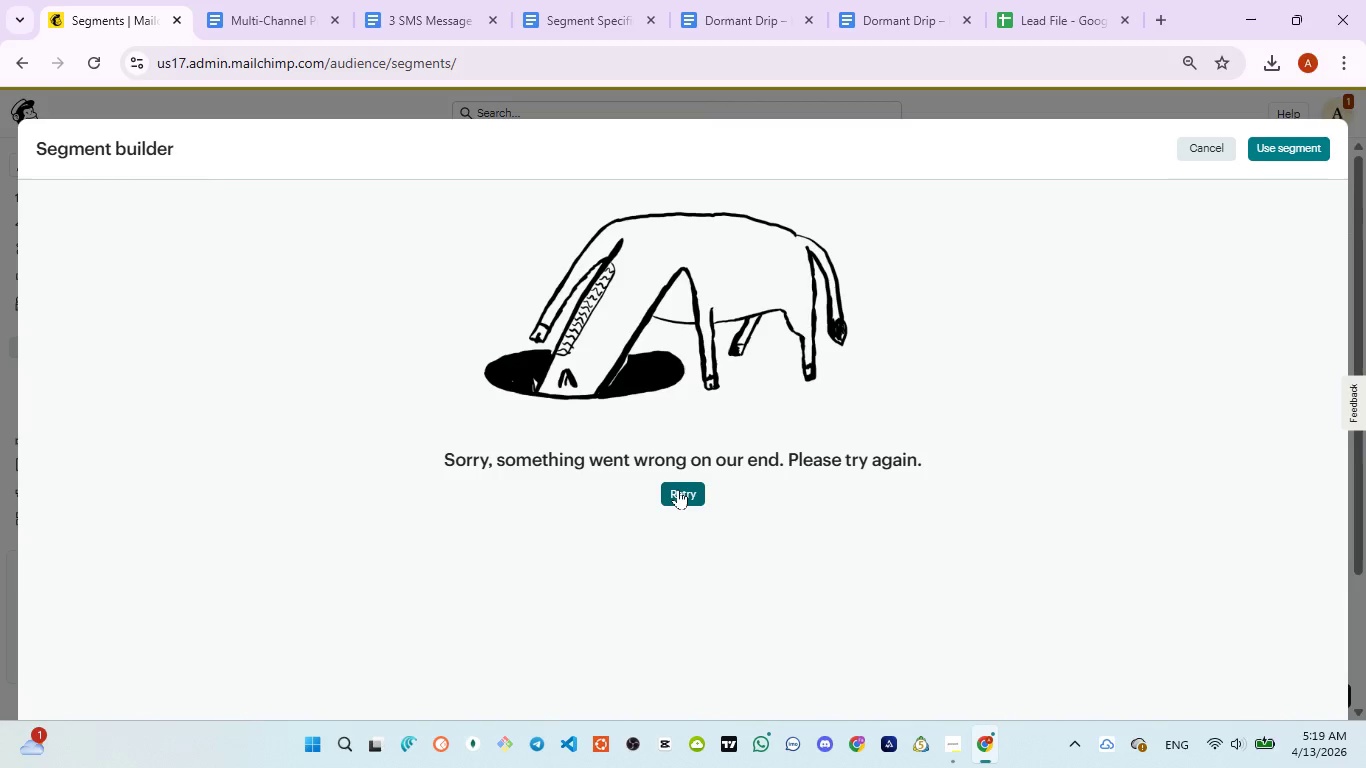 
triple_click([678, 489])
 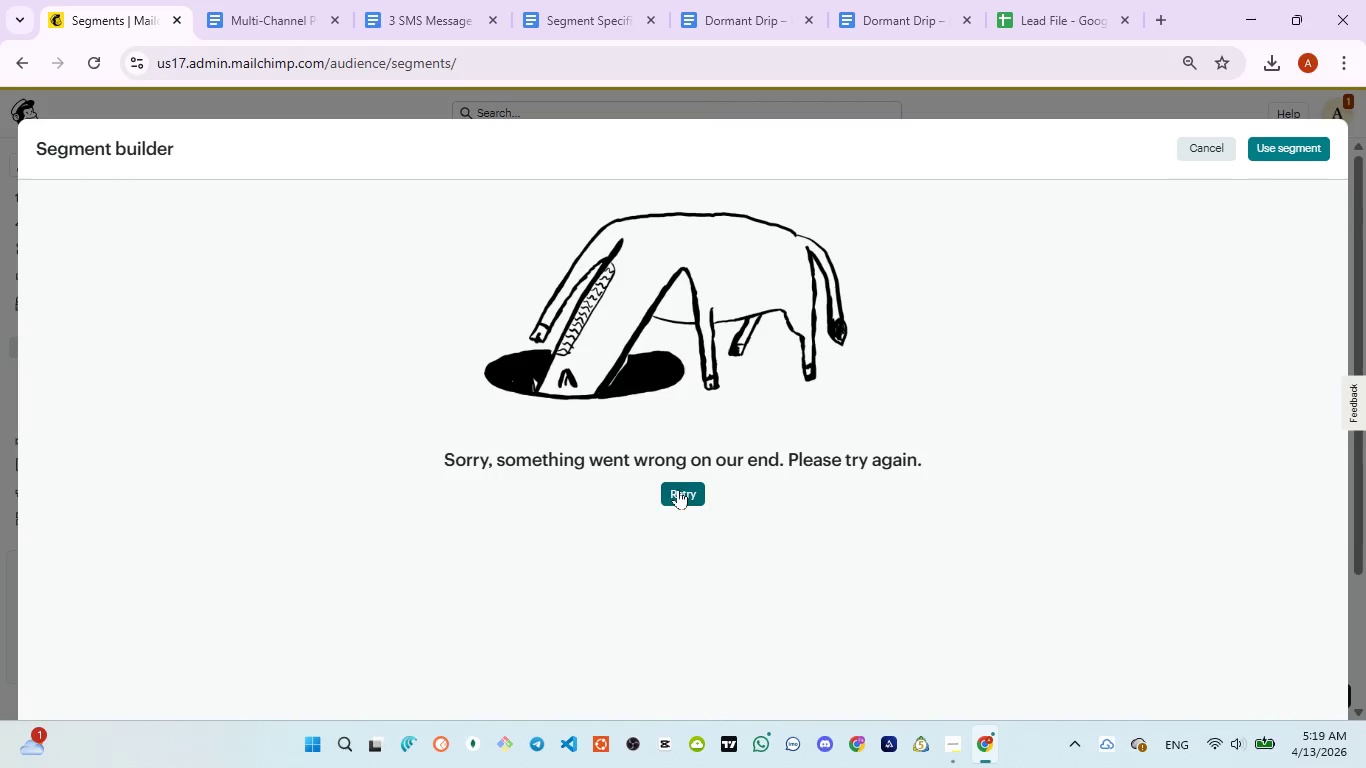 
triple_click([679, 489])
 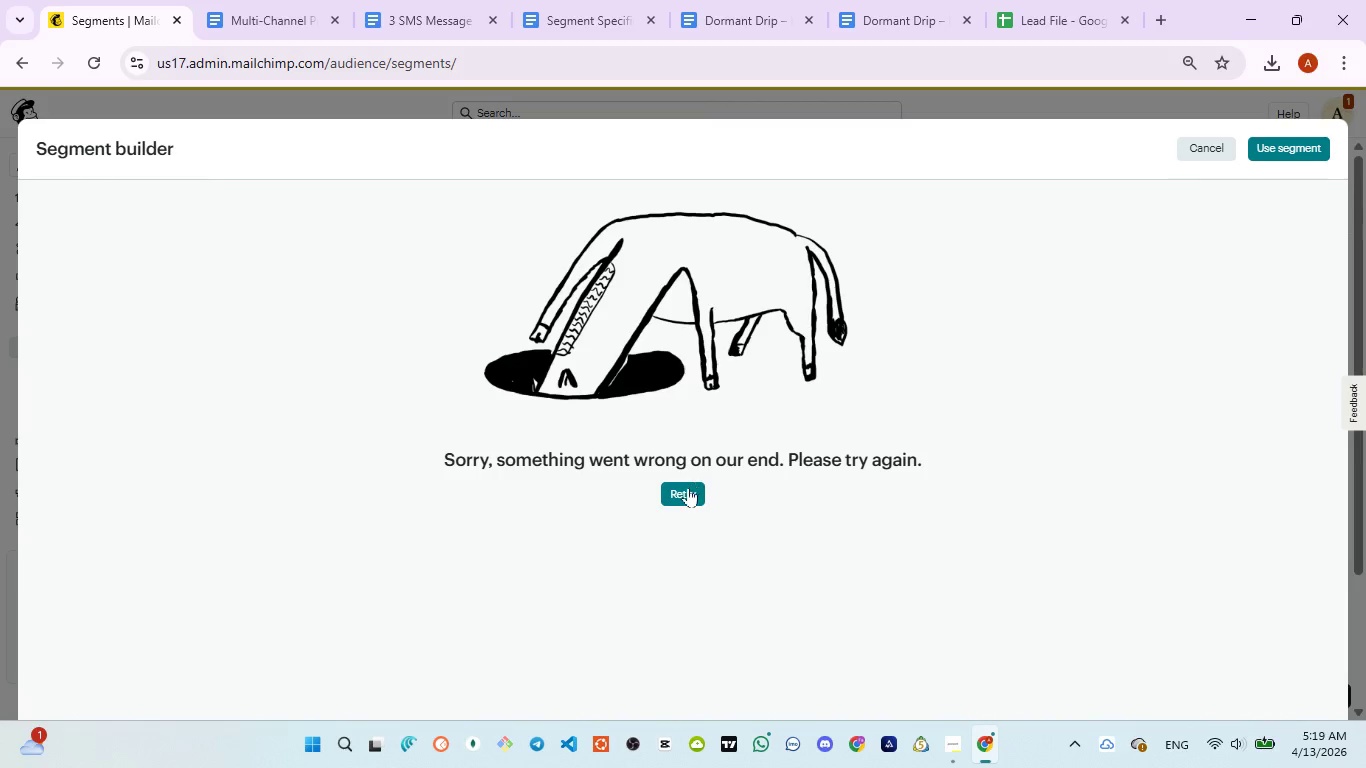 
left_click([688, 489])
 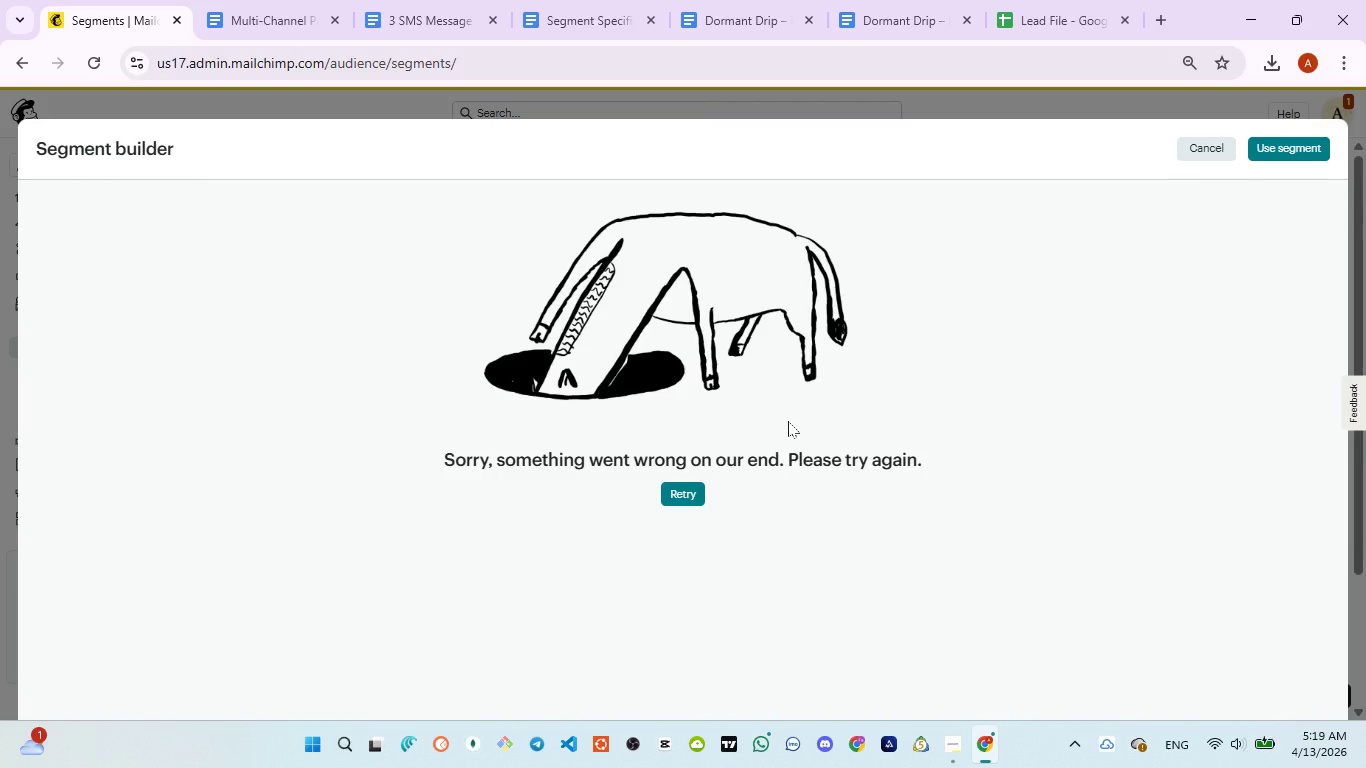 
scroll: coordinate [848, 381], scroll_direction: none, amount: 0.0
 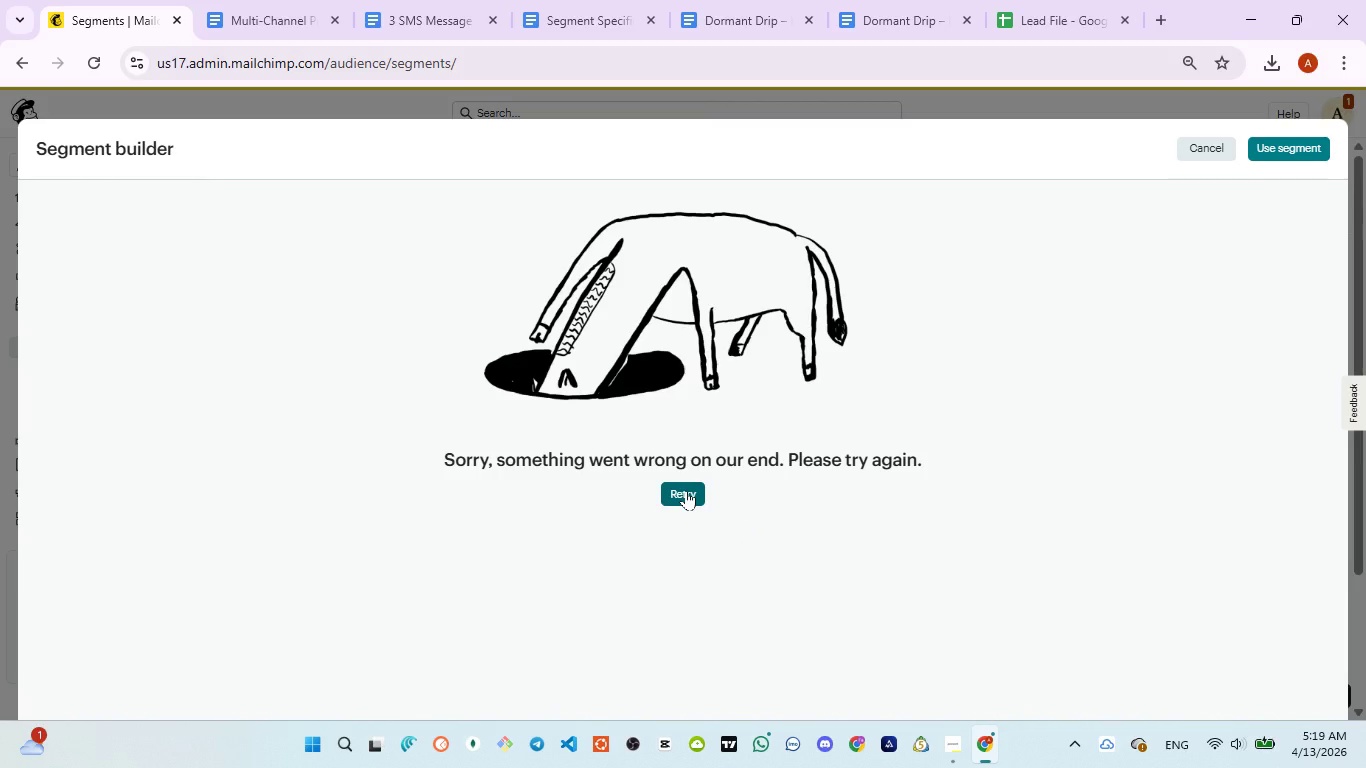 
left_click([686, 490])
 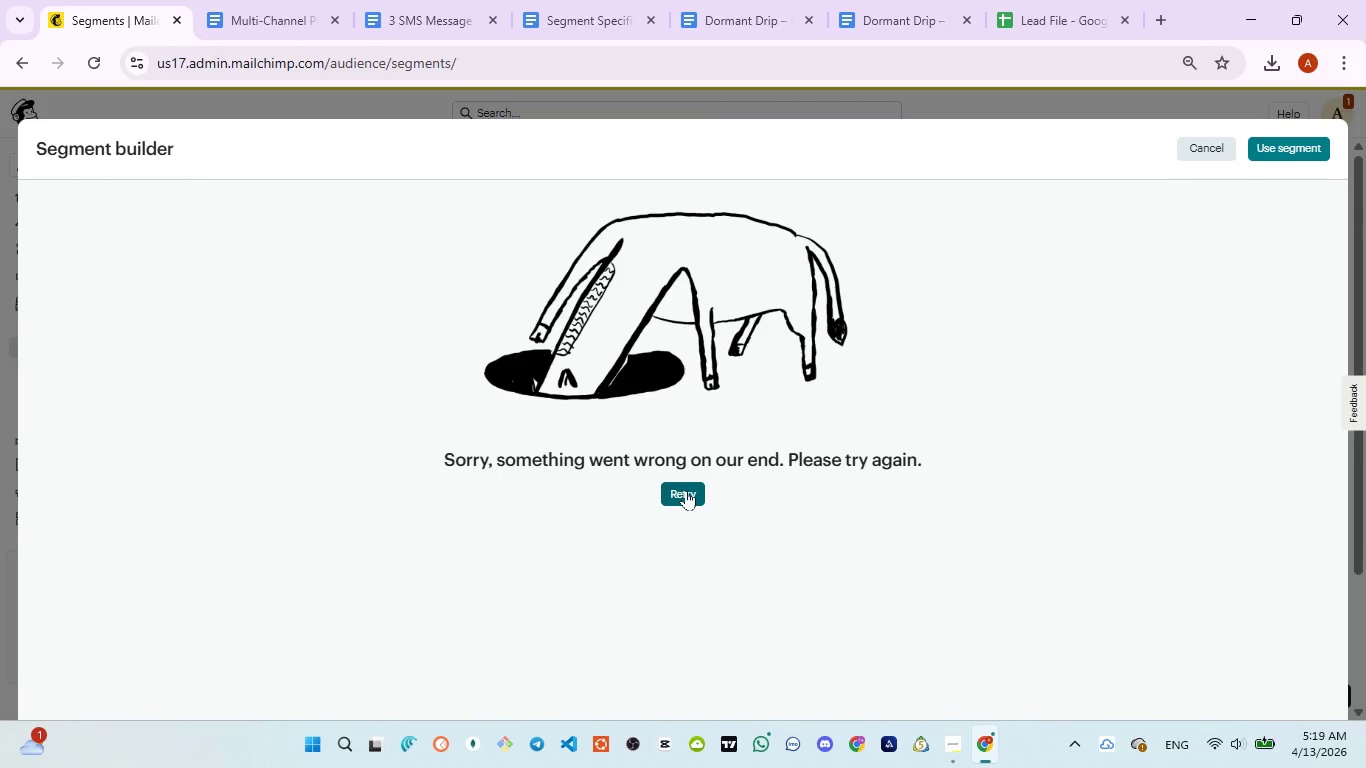 
wait(5.91)
 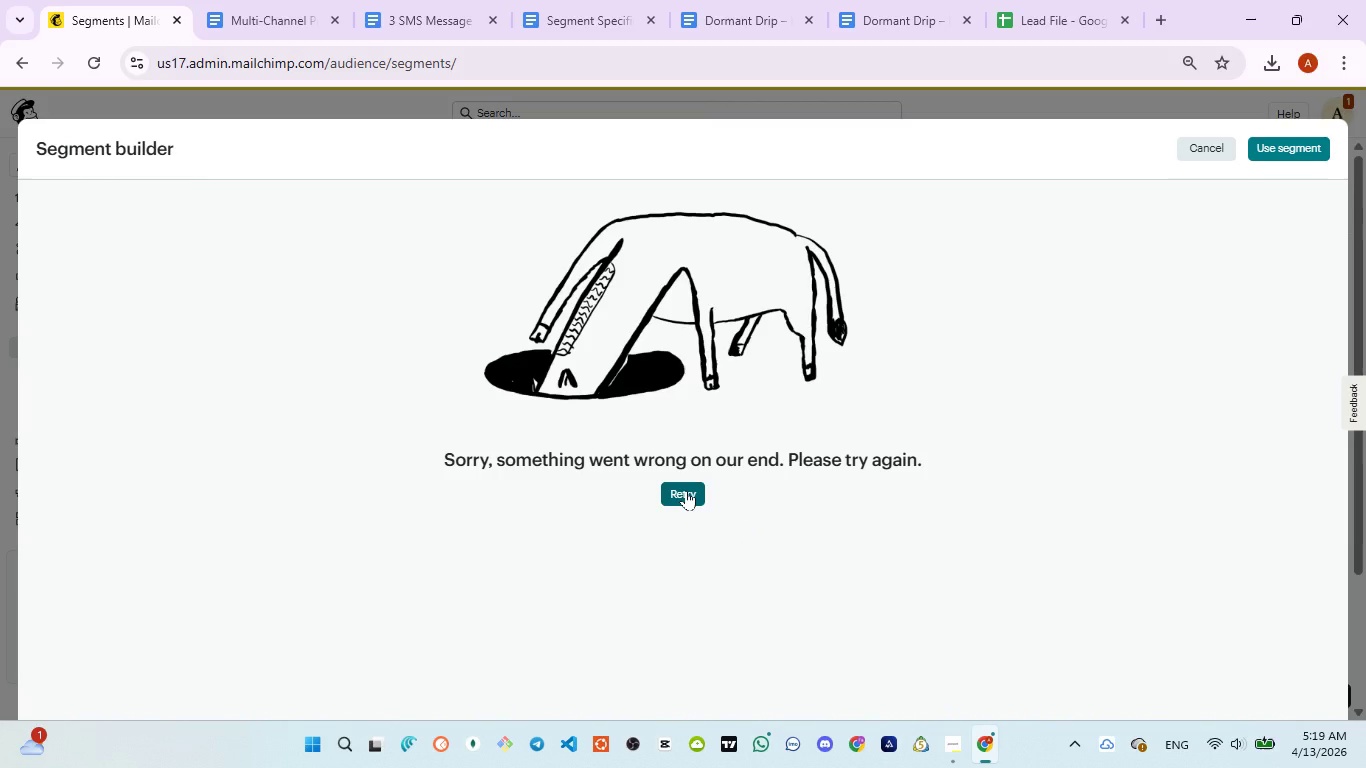 
left_click([686, 490])
 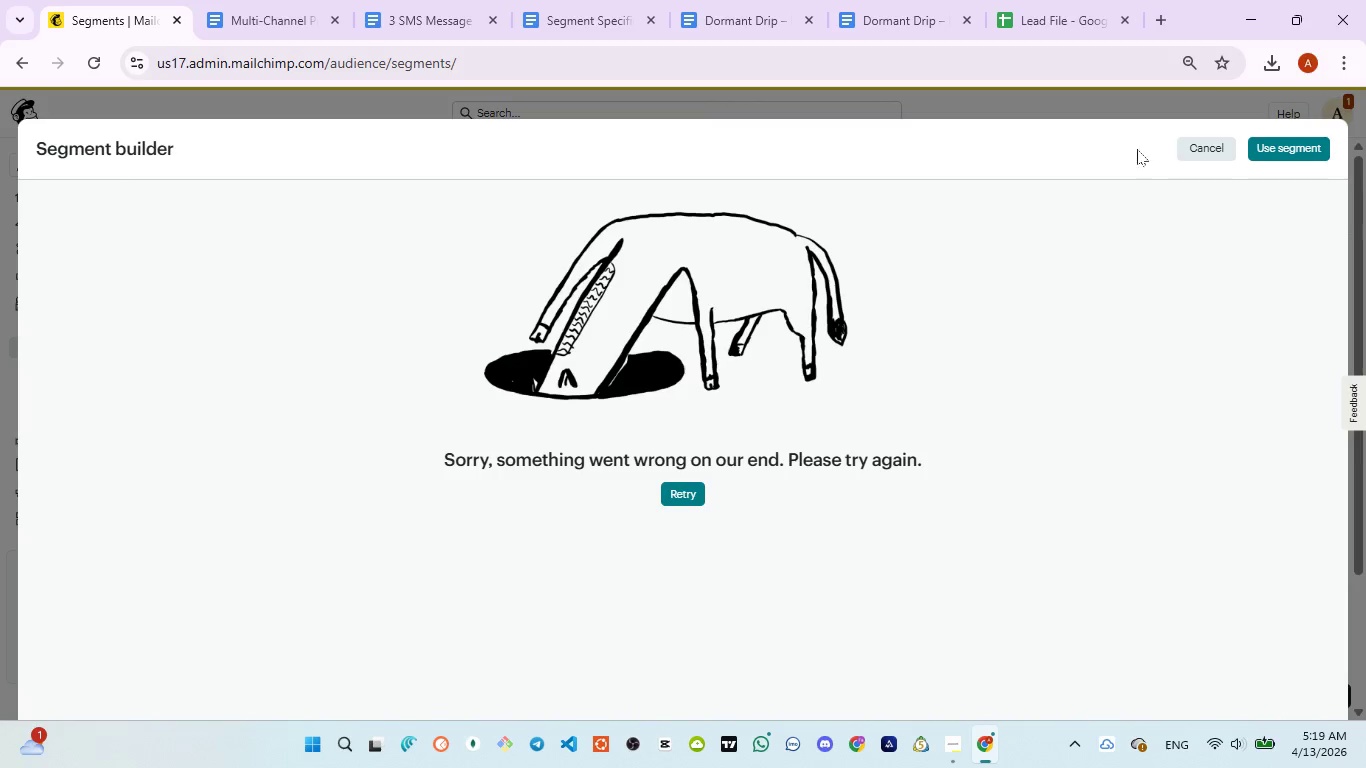 
left_click([1194, 144])
 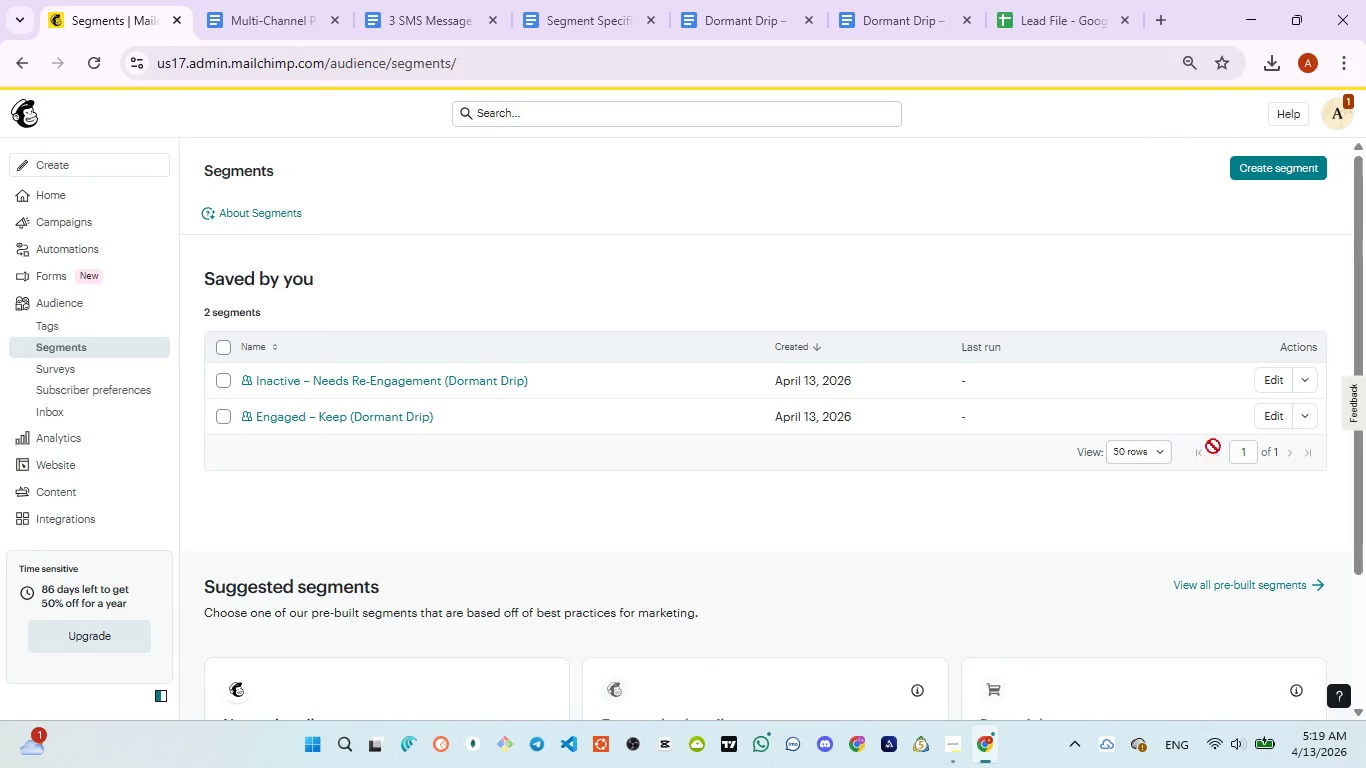 
left_click([1273, 417])
 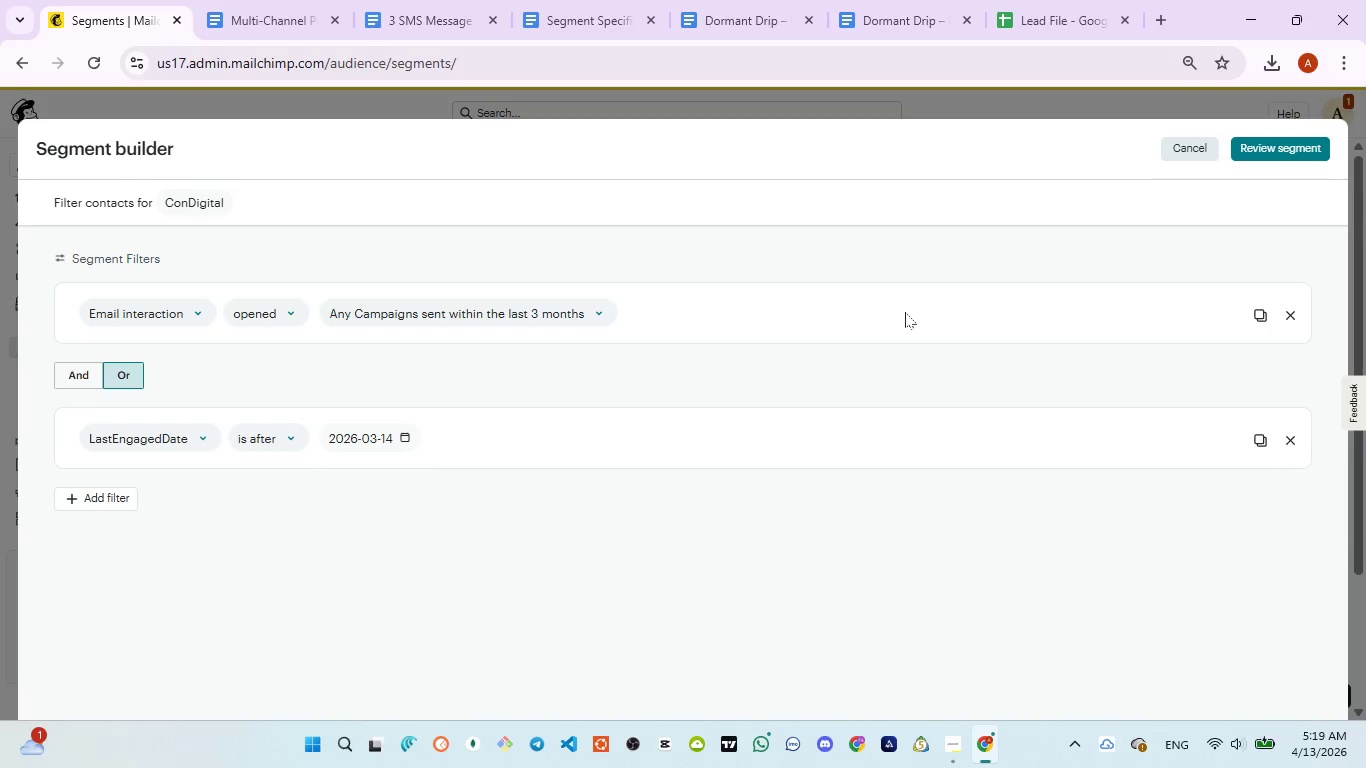 
left_click([1259, 146])
 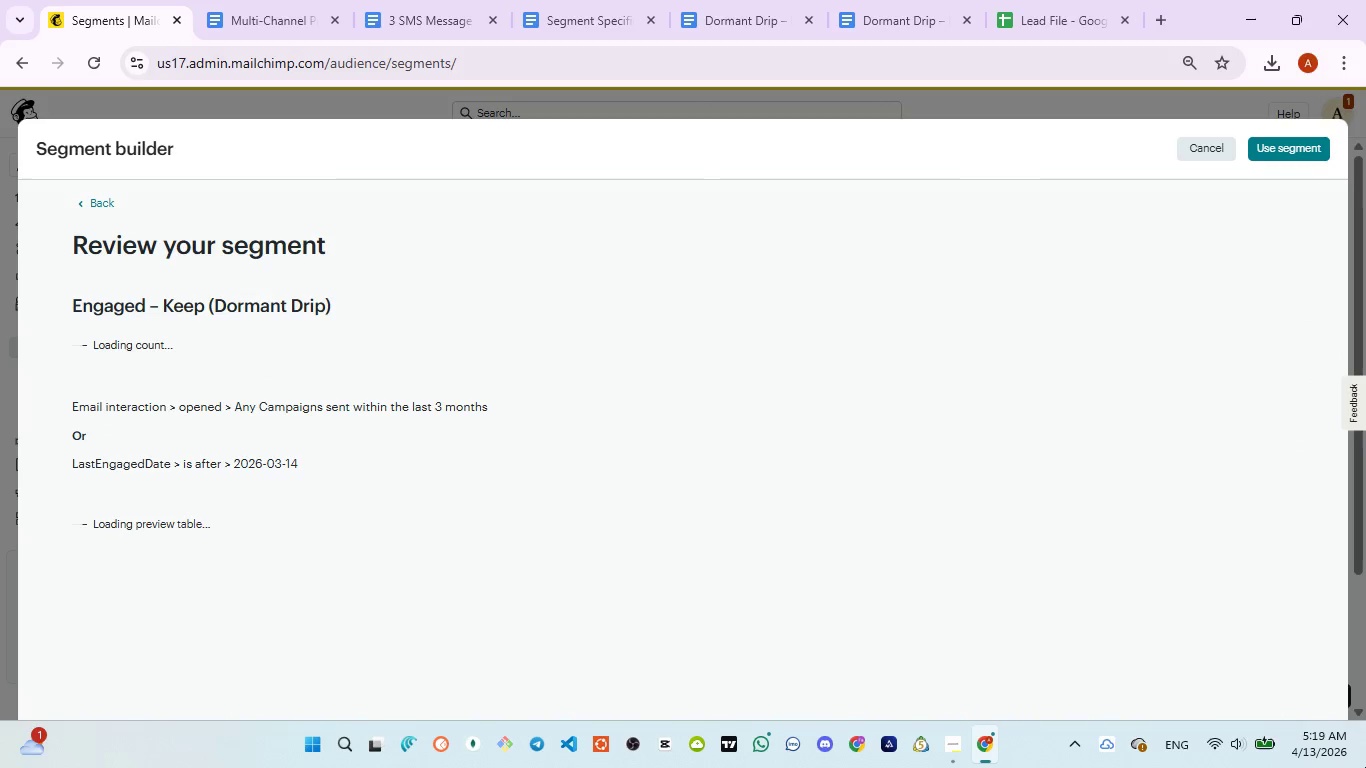 
mouse_move([1222, 765])
 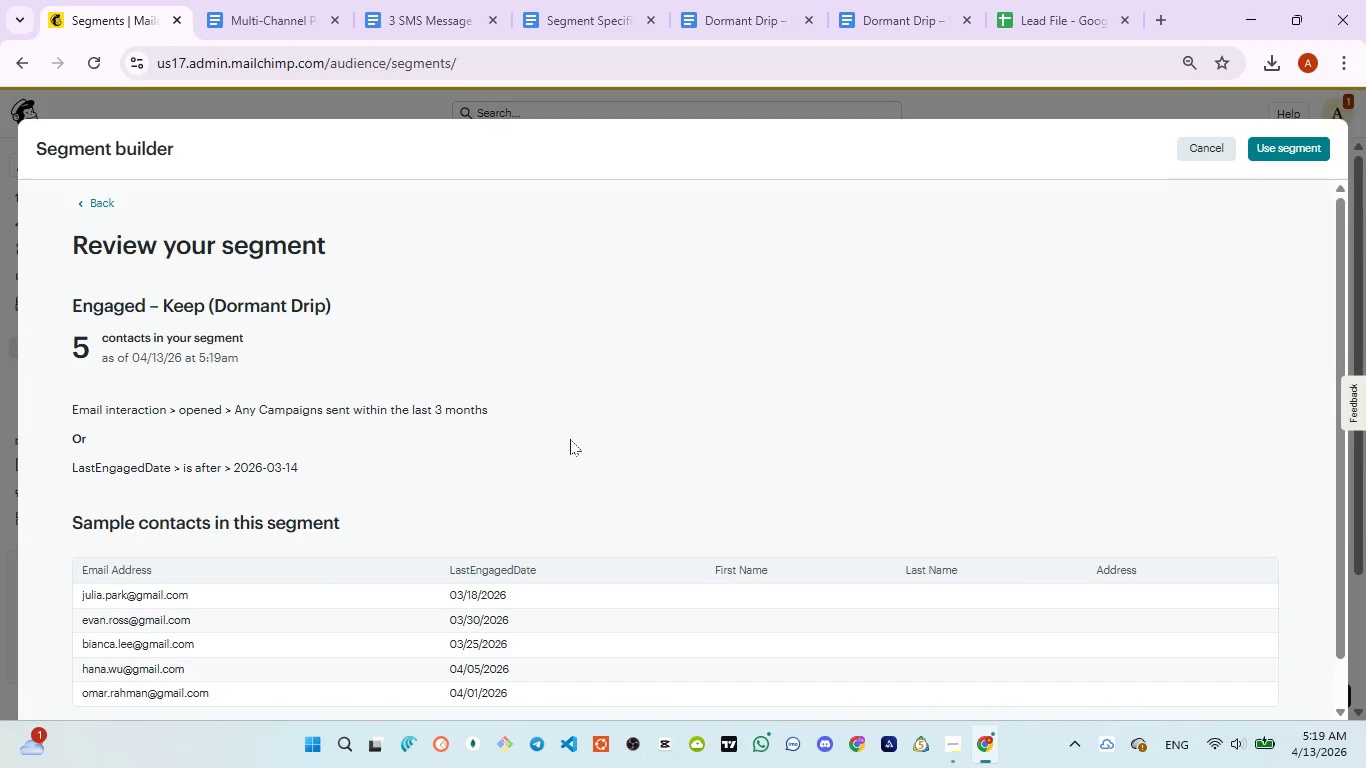 
scroll: coordinate [581, 446], scroll_direction: down, amount: 2.0
 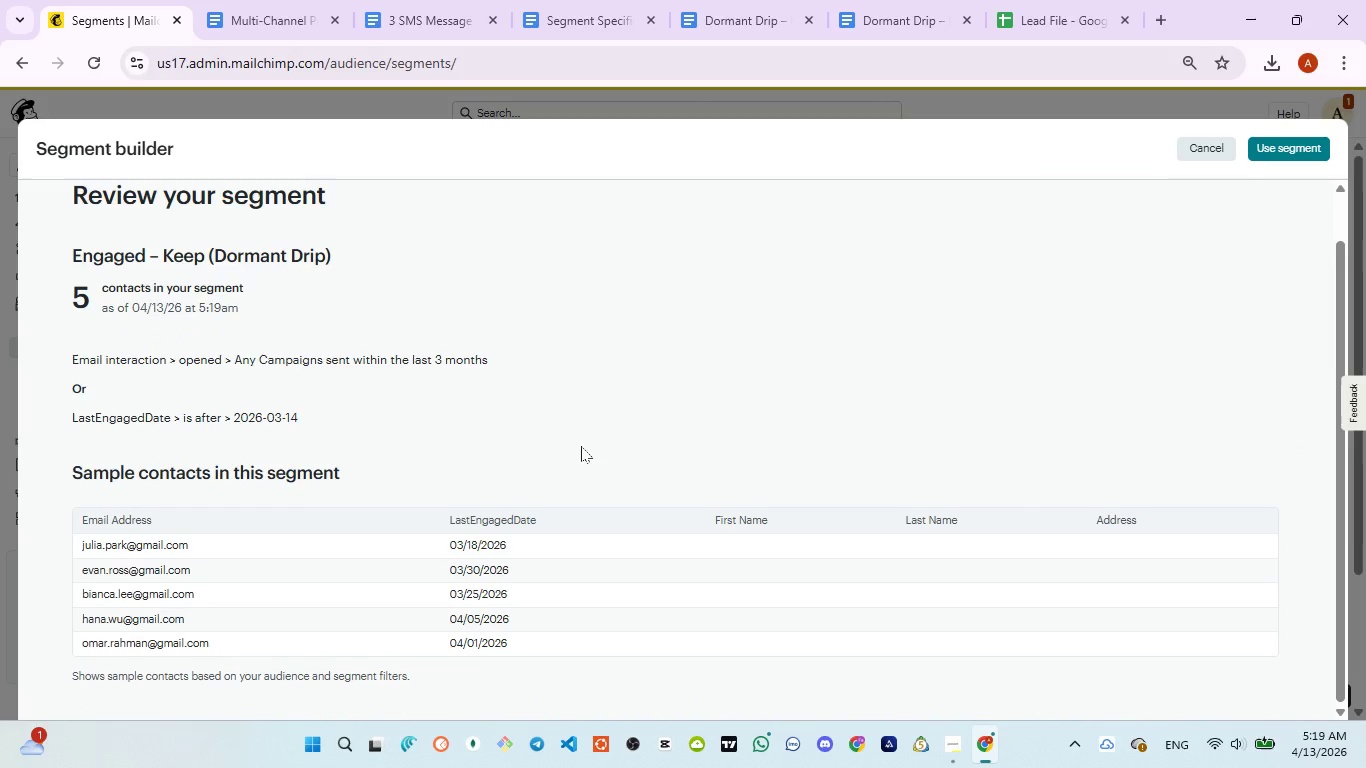 
scroll: coordinate [581, 446], scroll_direction: up, amount: 2.0
 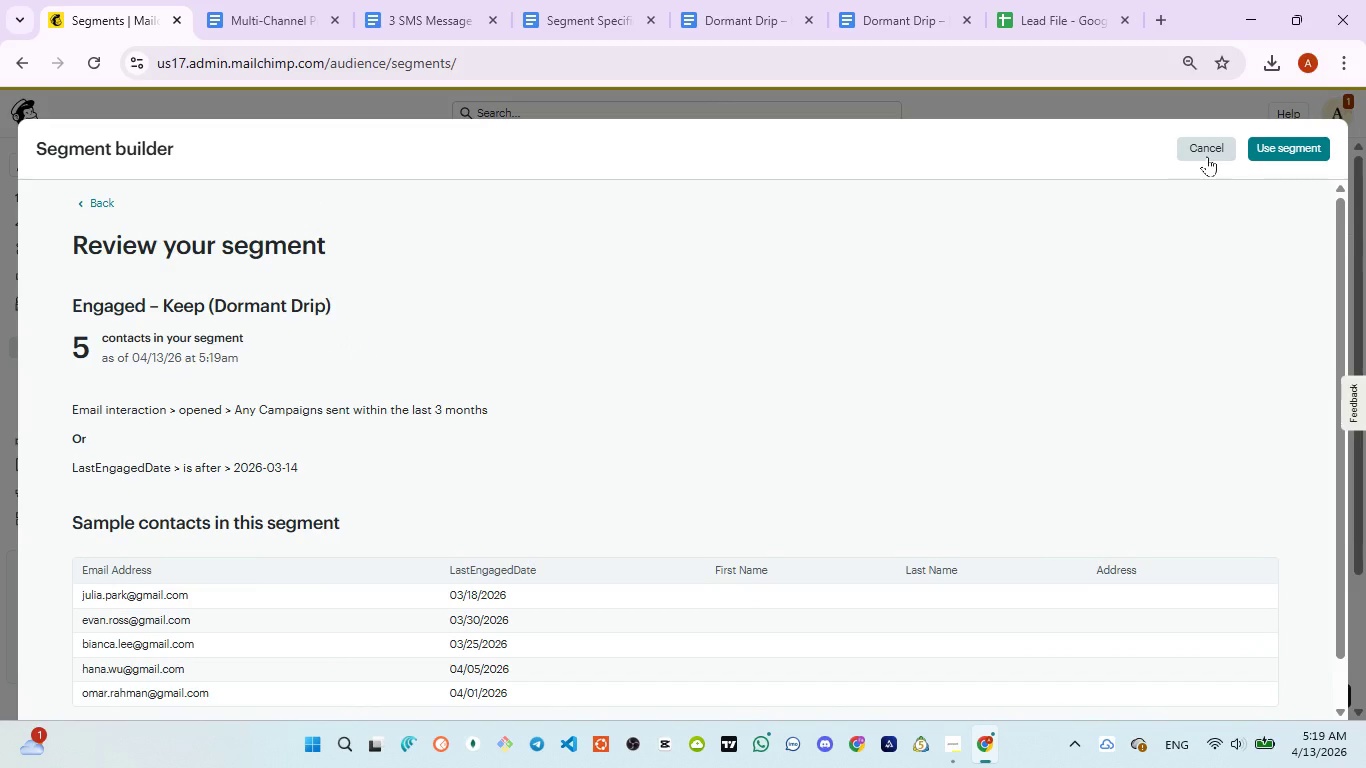 
left_click([1207, 156])
 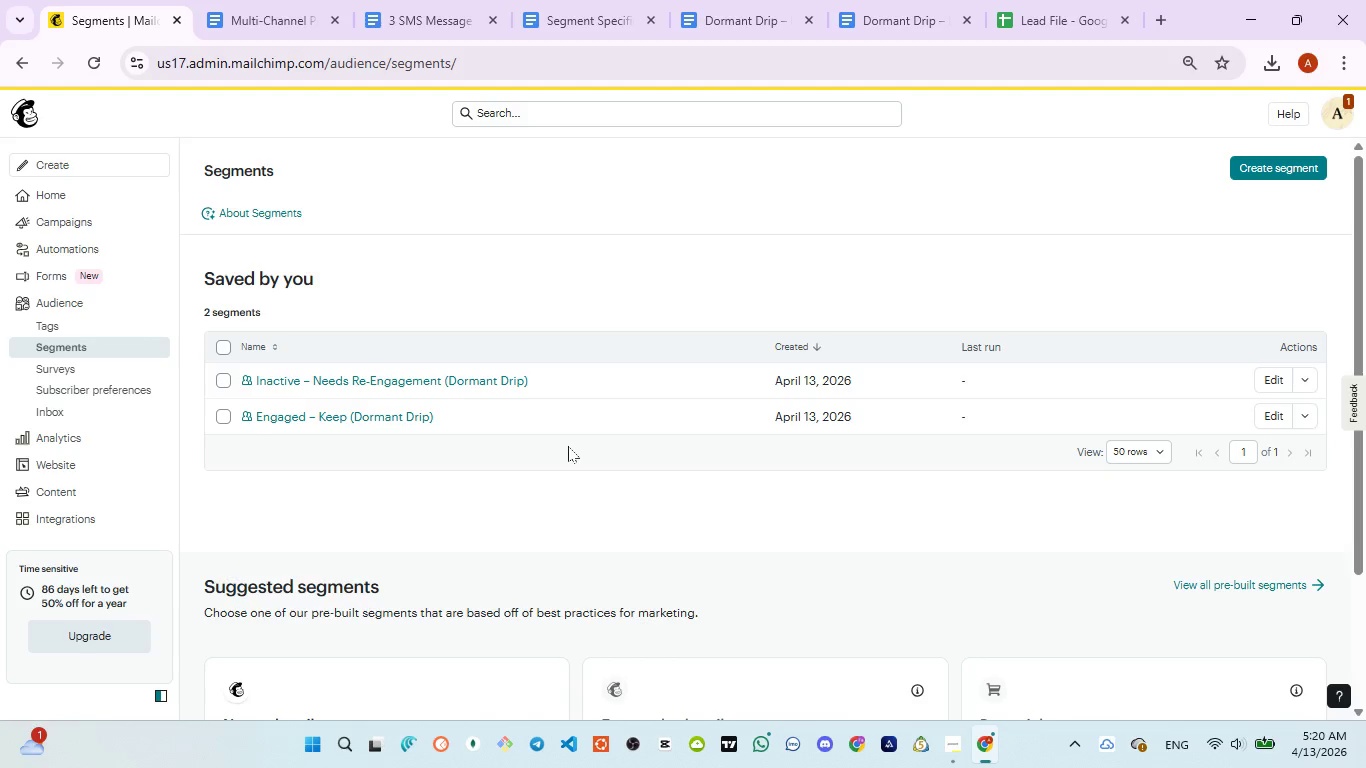 
scroll: coordinate [572, 468], scroll_direction: down, amount: 3.0
 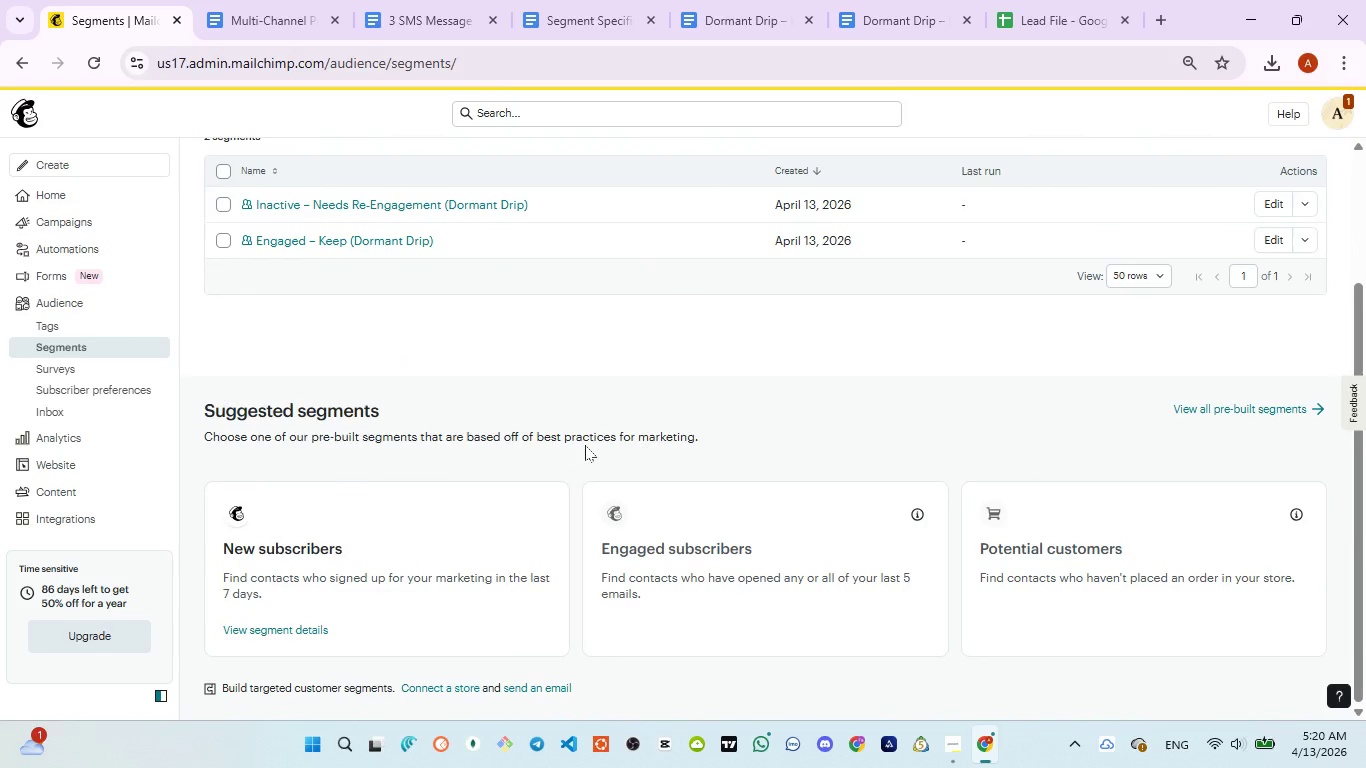 
scroll: coordinate [591, 437], scroll_direction: up, amount: 4.0
 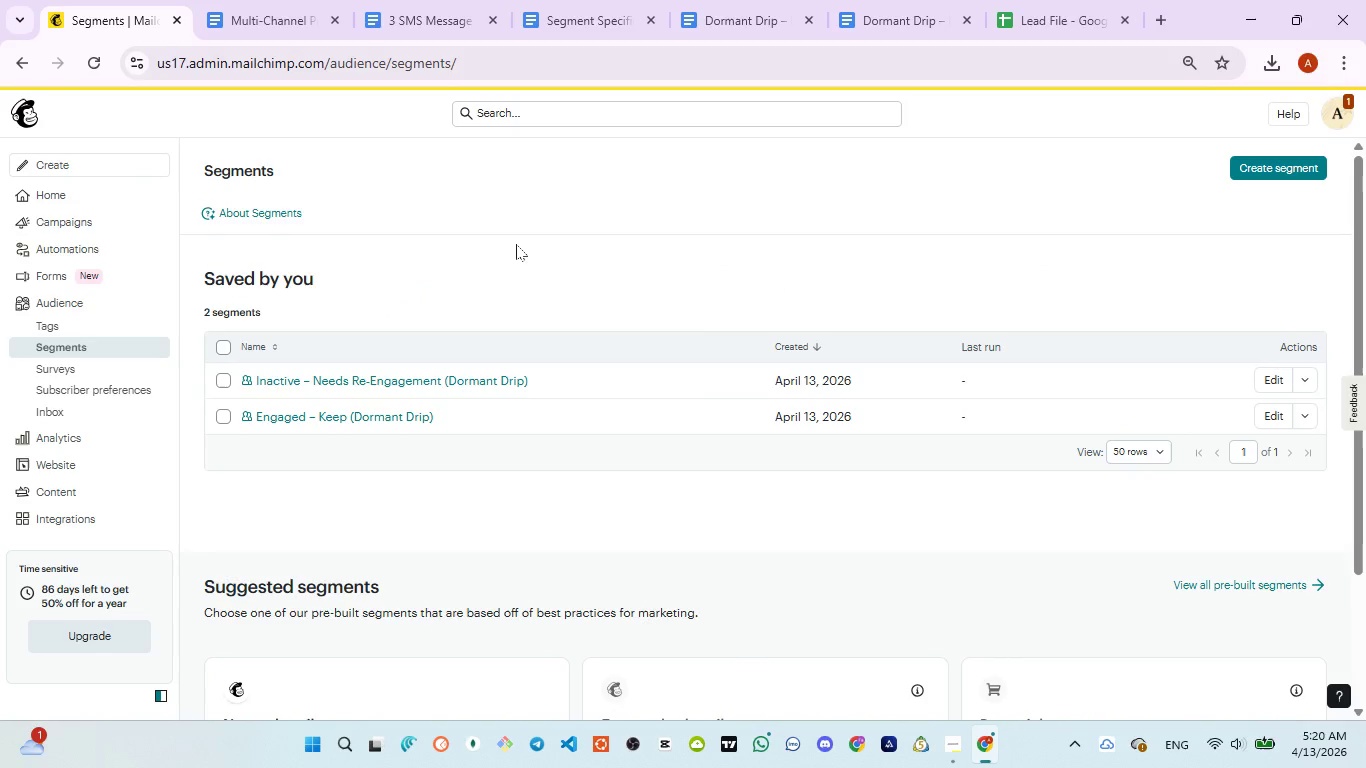 
left_click([240, 40])
 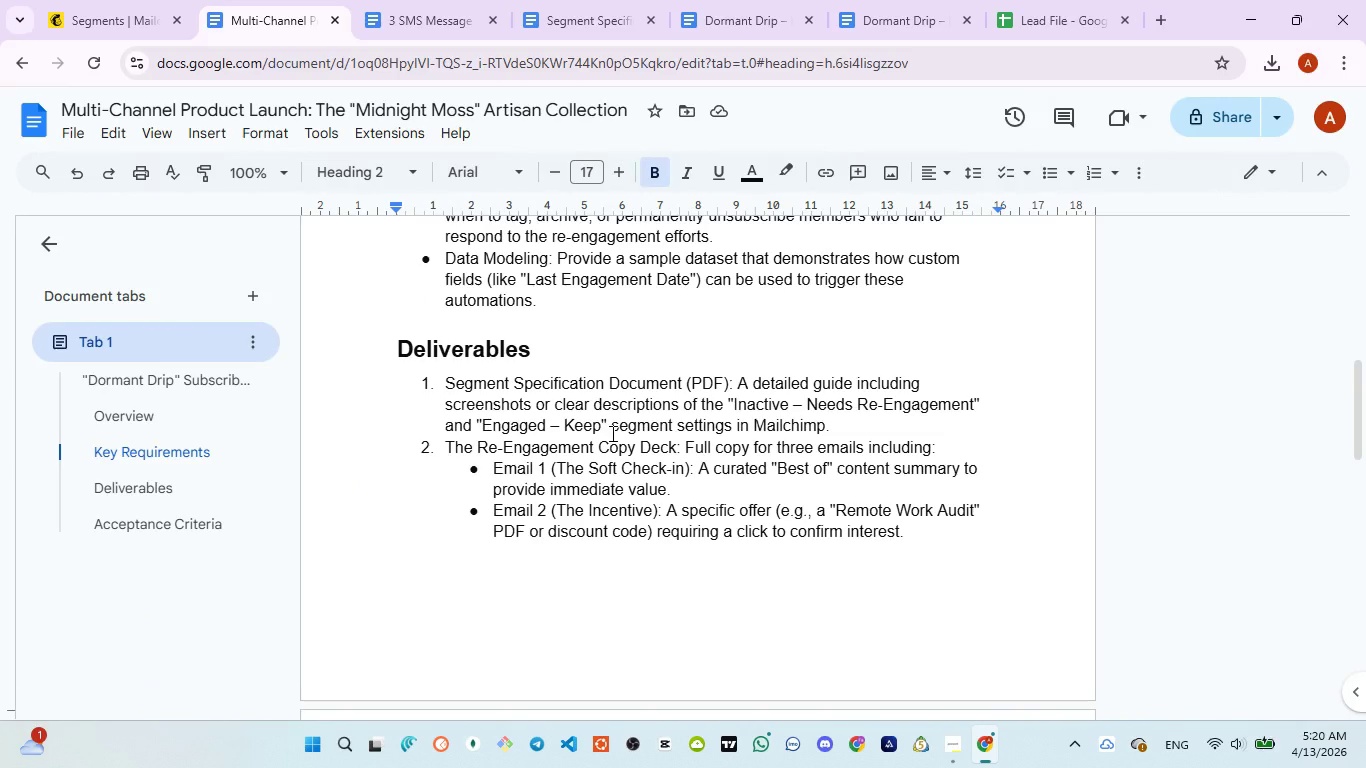 
scroll: coordinate [613, 444], scroll_direction: up, amount: 3.0
 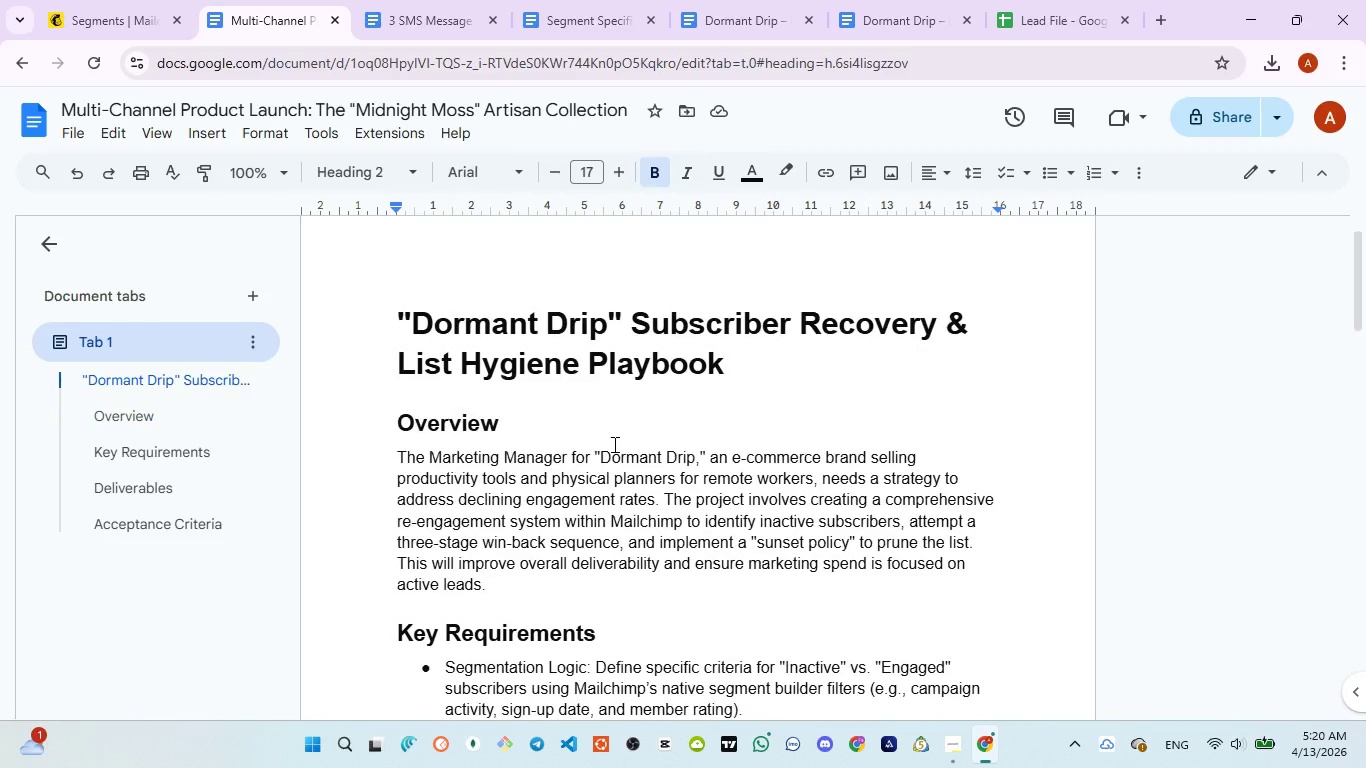 
scroll: coordinate [613, 444], scroll_direction: down, amount: 1.0
 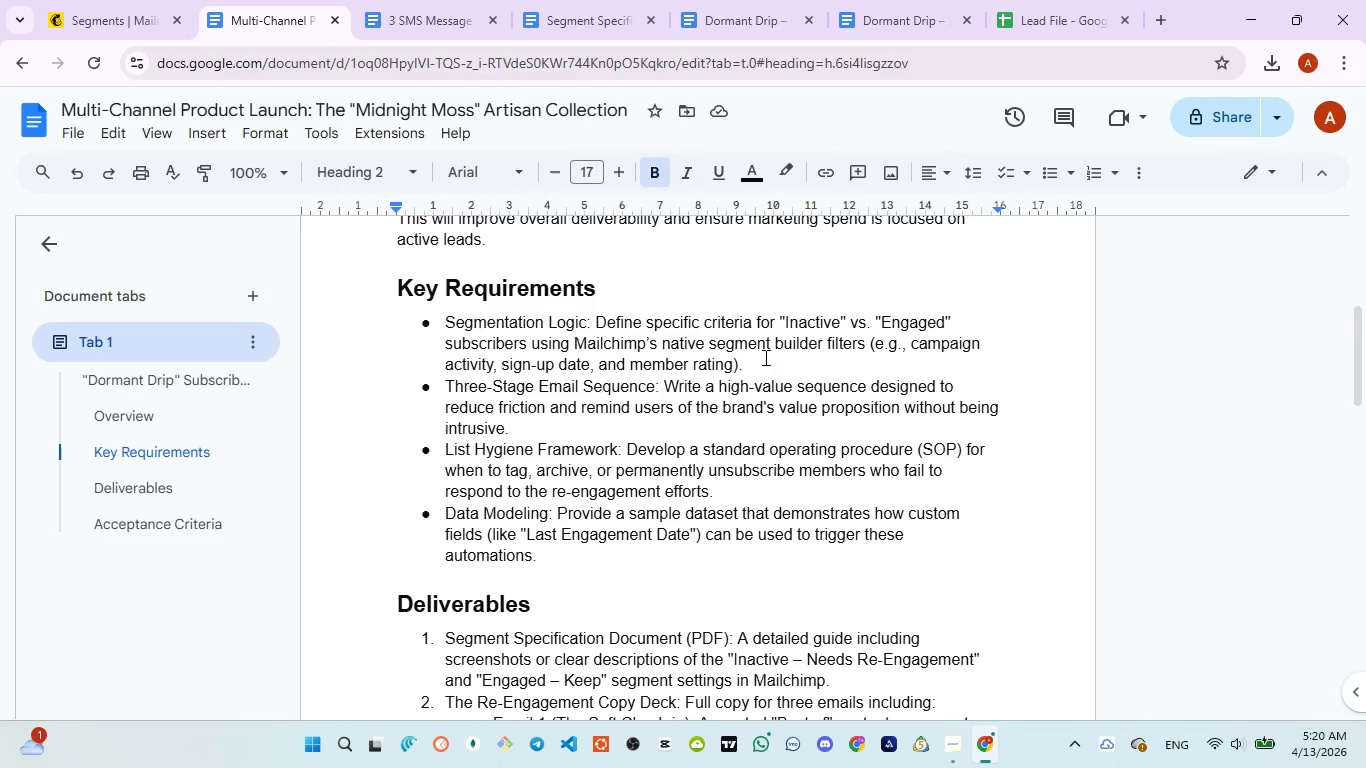 
double_click([789, 322])
 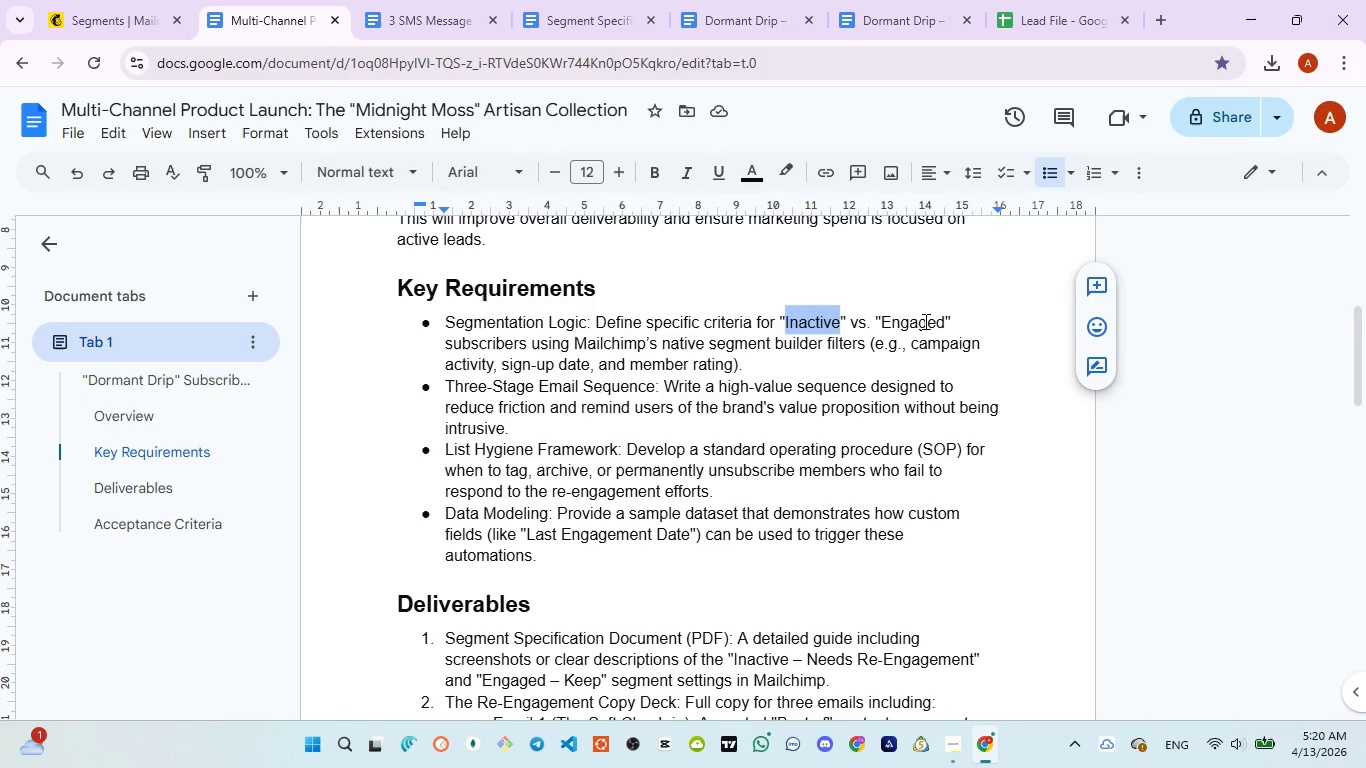 
double_click([923, 321])
 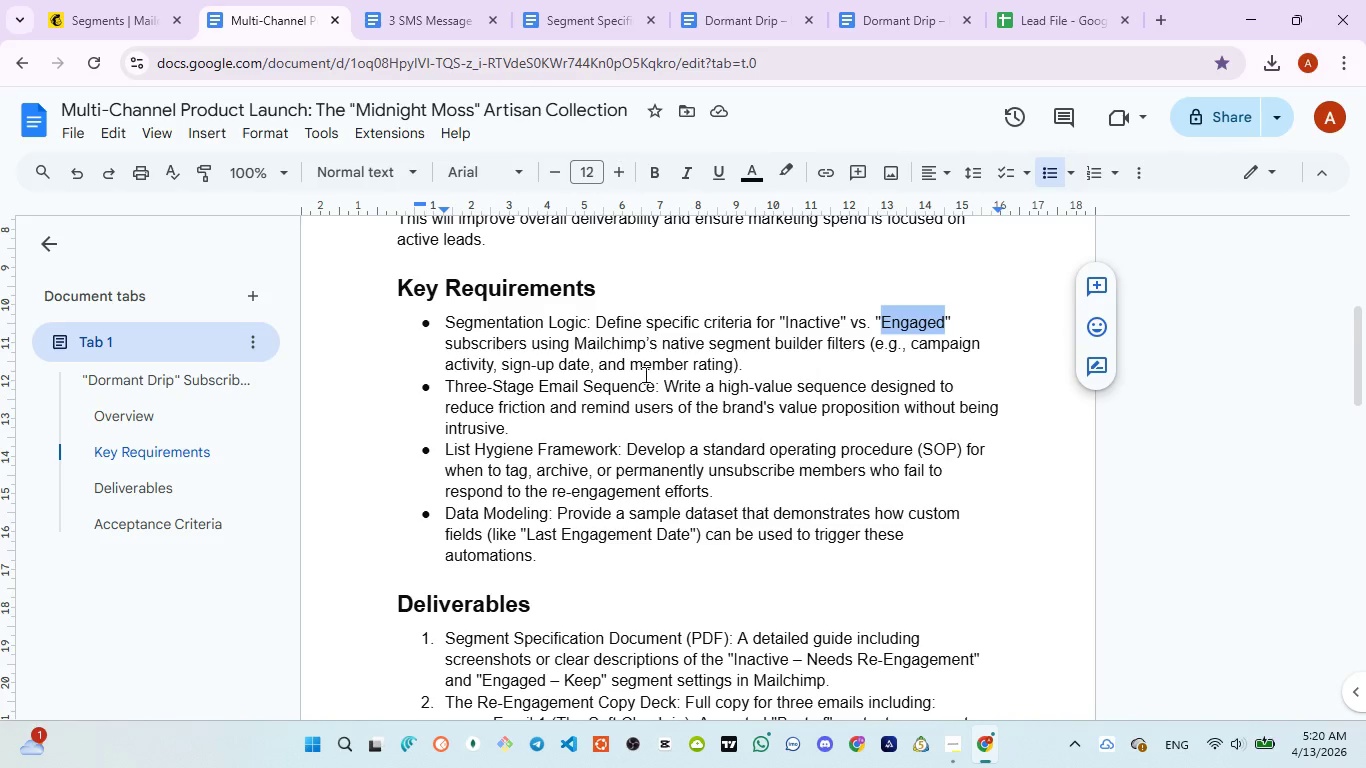 
double_click([462, 362])
 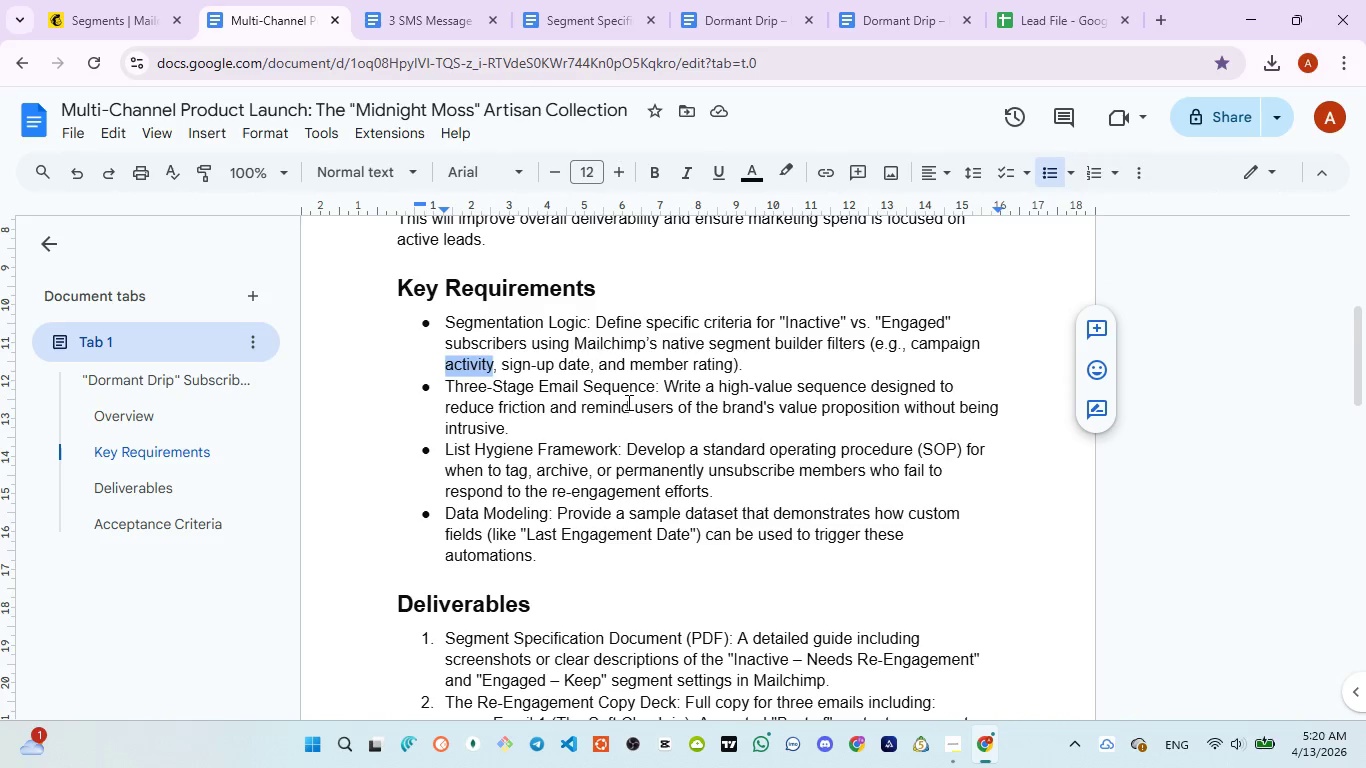 
left_click([750, 378])
 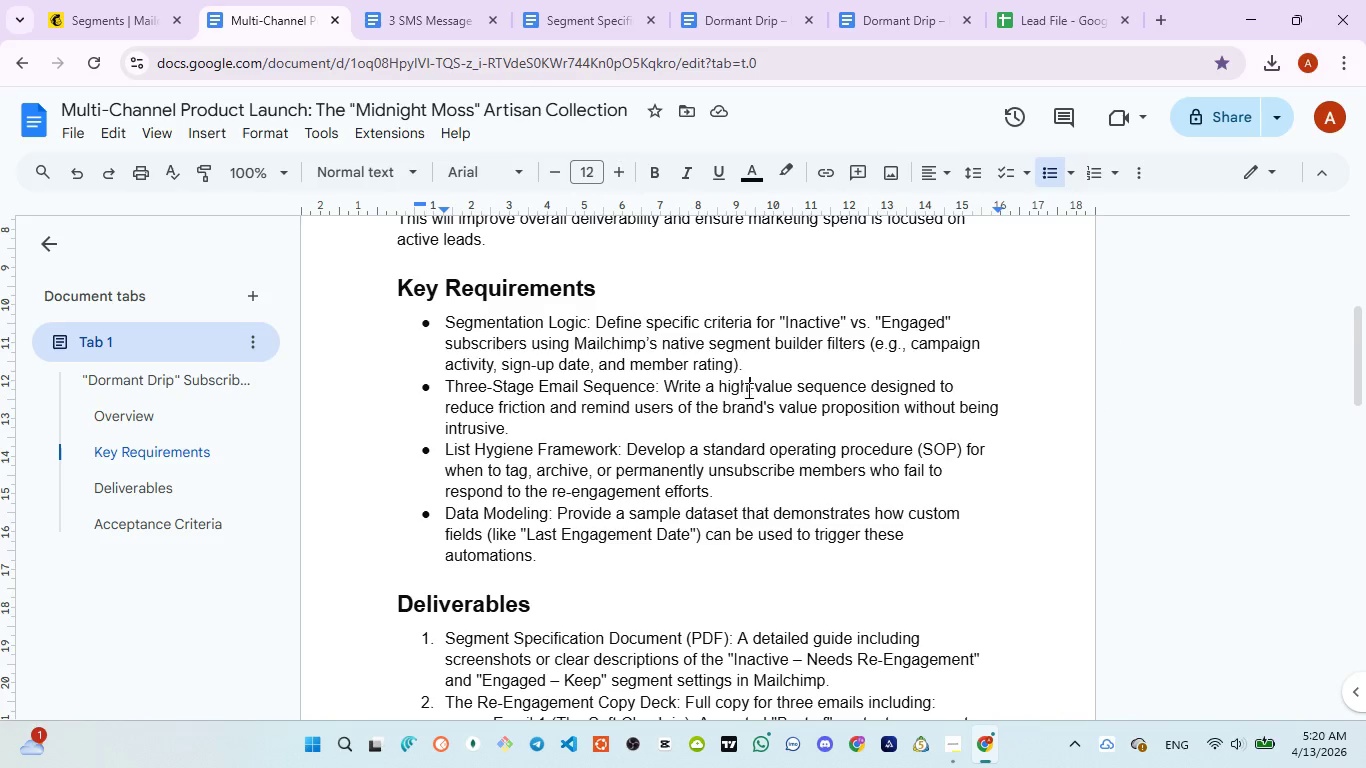 
scroll: coordinate [743, 400], scroll_direction: down, amount: 1.0
 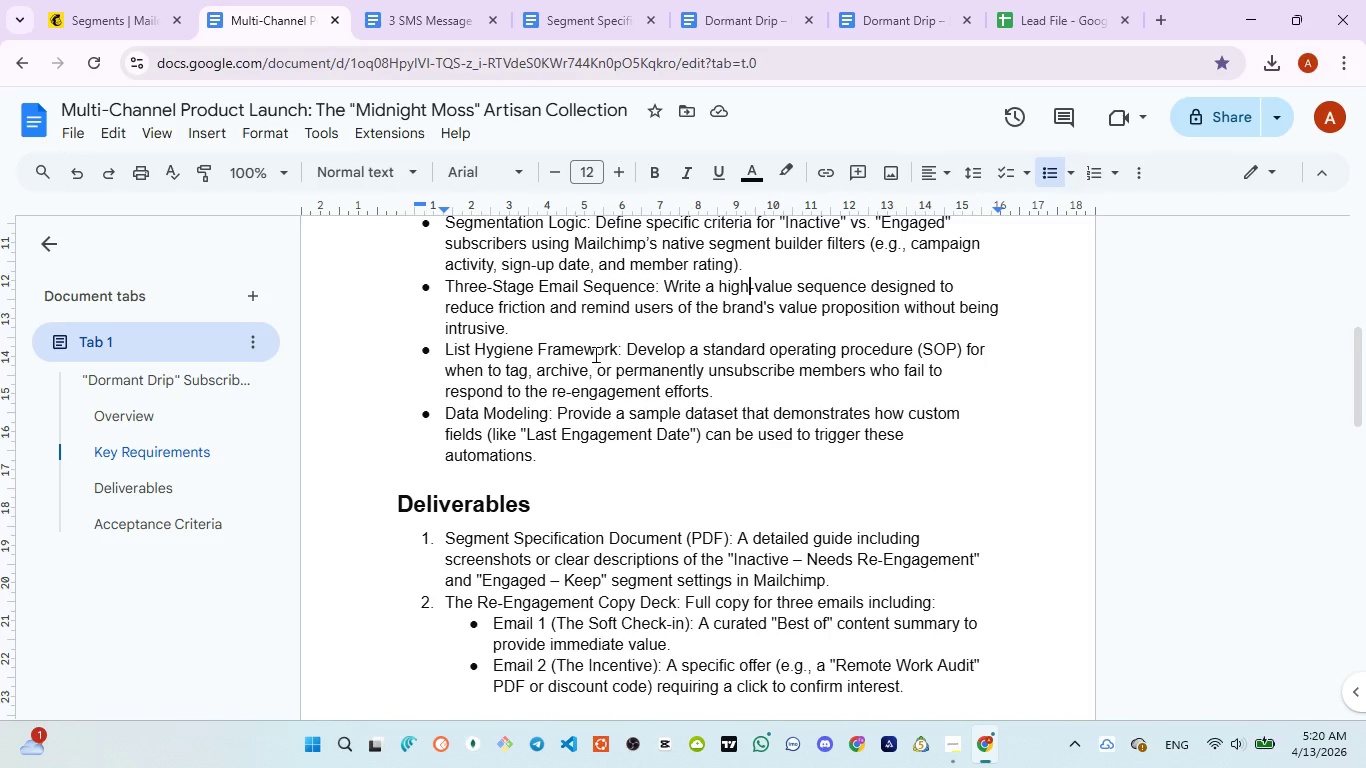 
wait(6.78)
 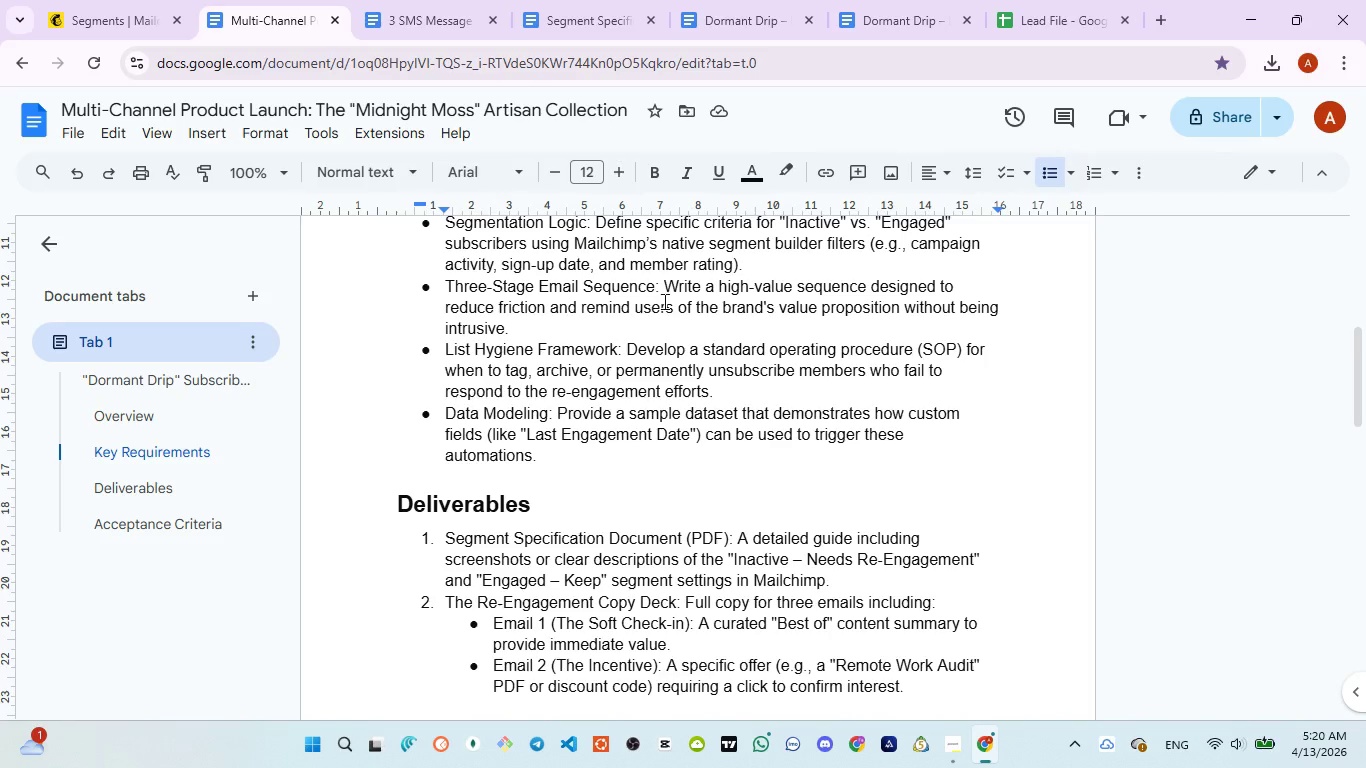 
left_click([482, 335])
 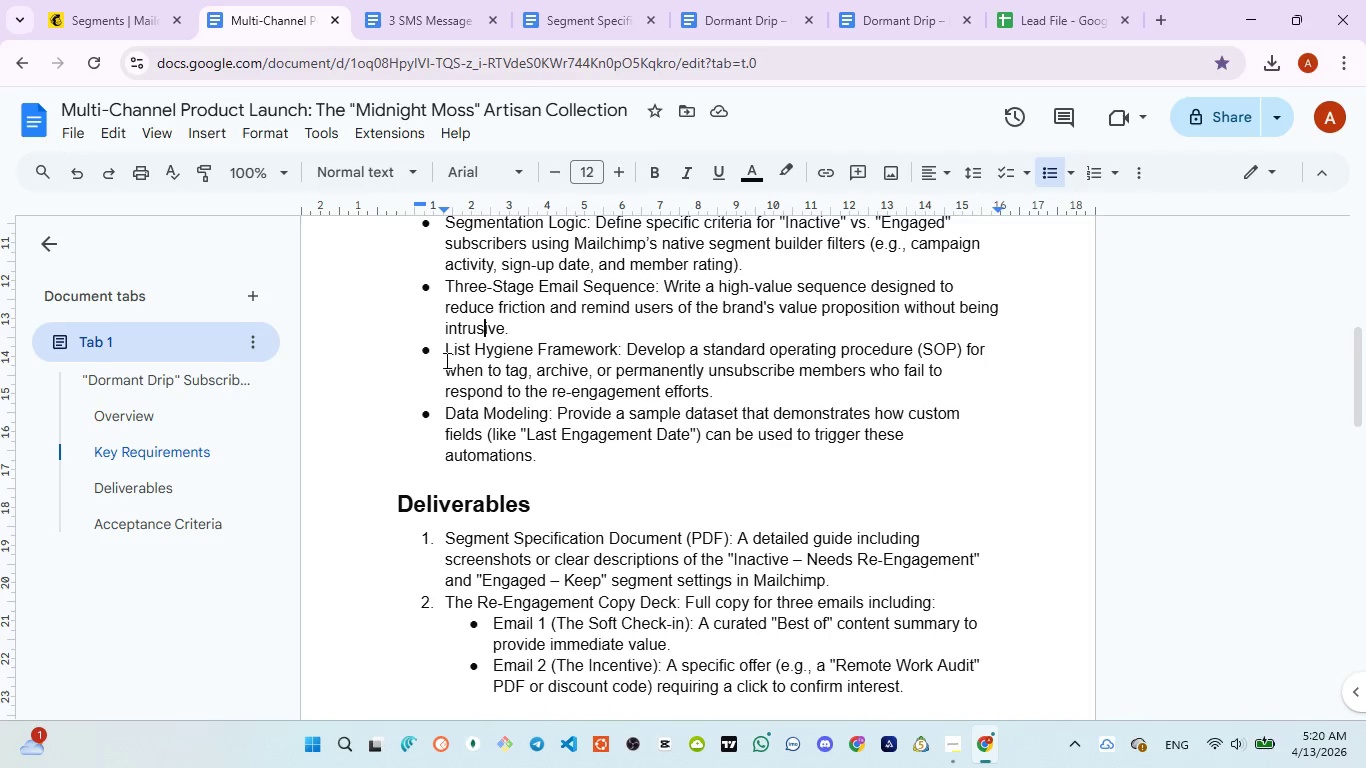 
left_click([484, 359])
 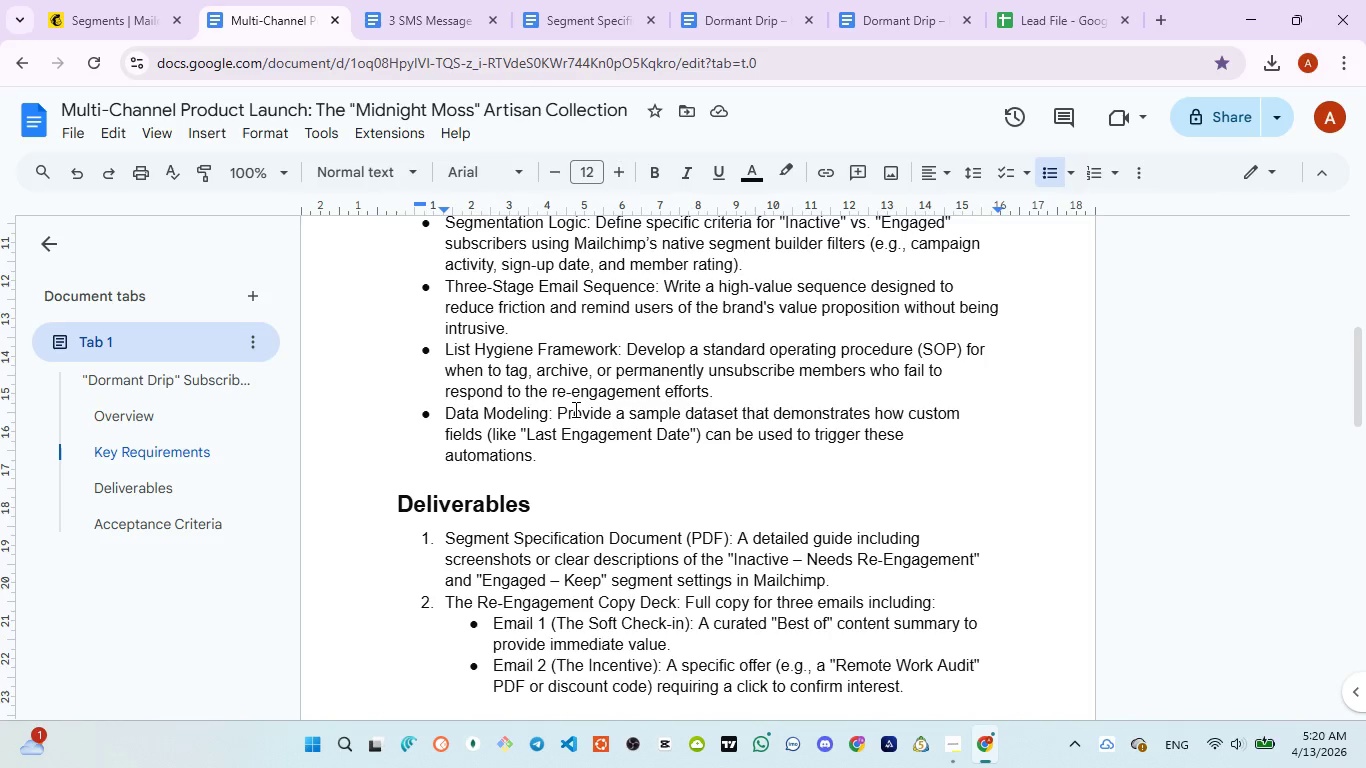 
scroll: coordinate [574, 409], scroll_direction: down, amount: 1.0
 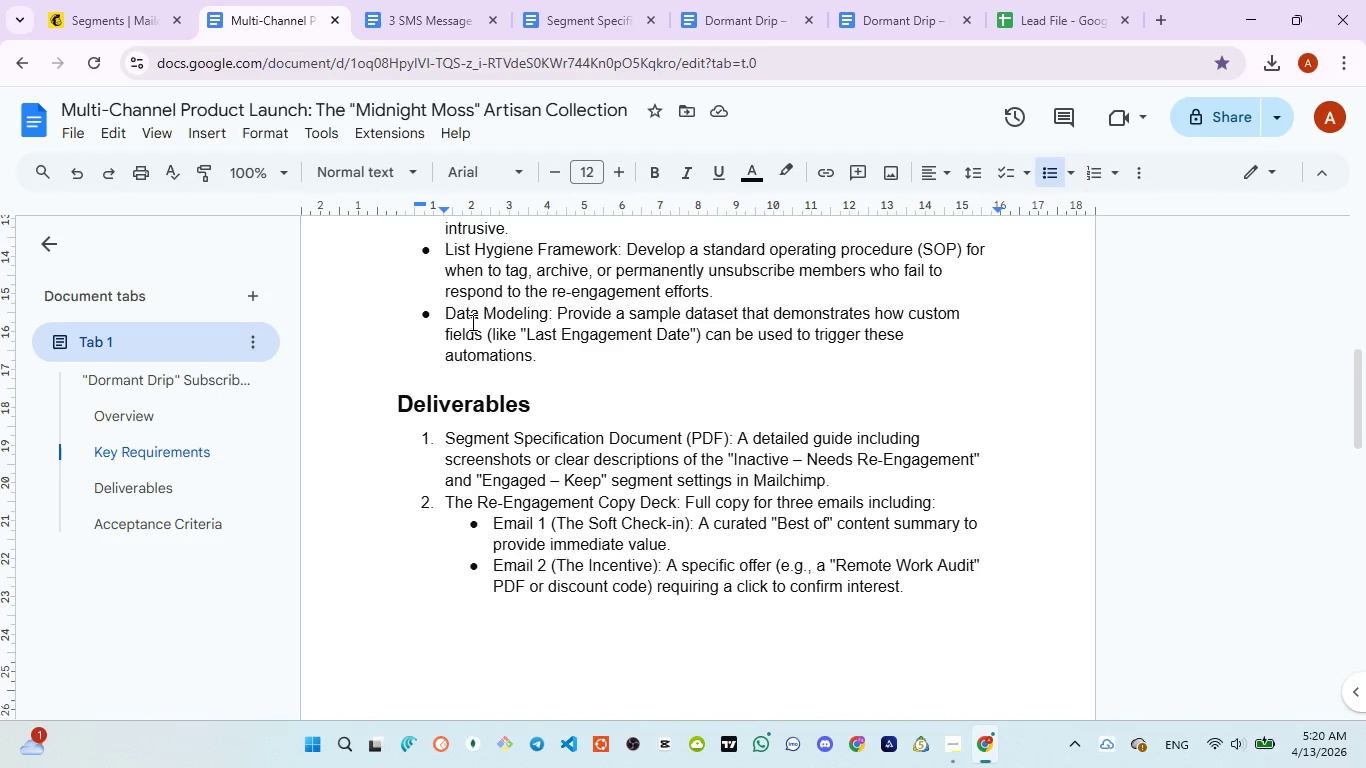 
left_click_drag(start_coordinate=[448, 302], to_coordinate=[568, 374])
 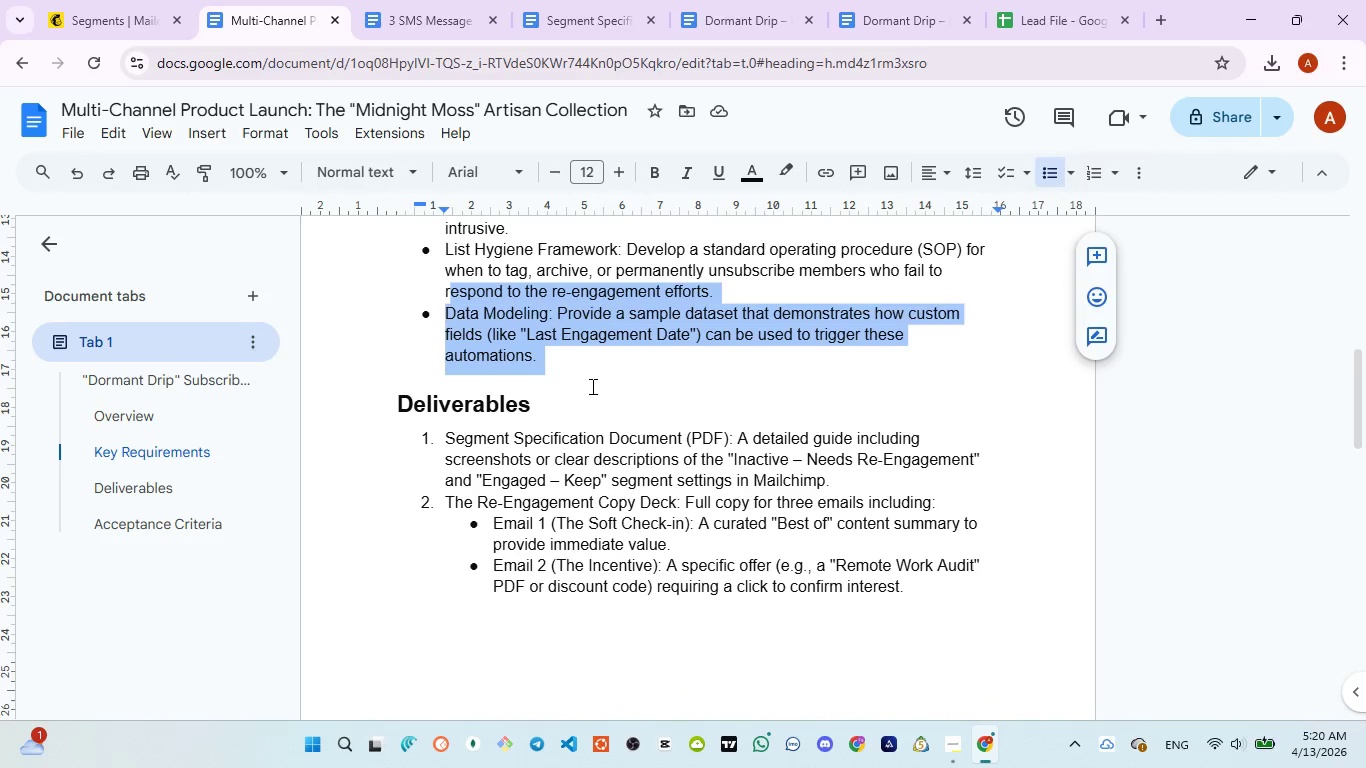 
left_click([592, 387])
 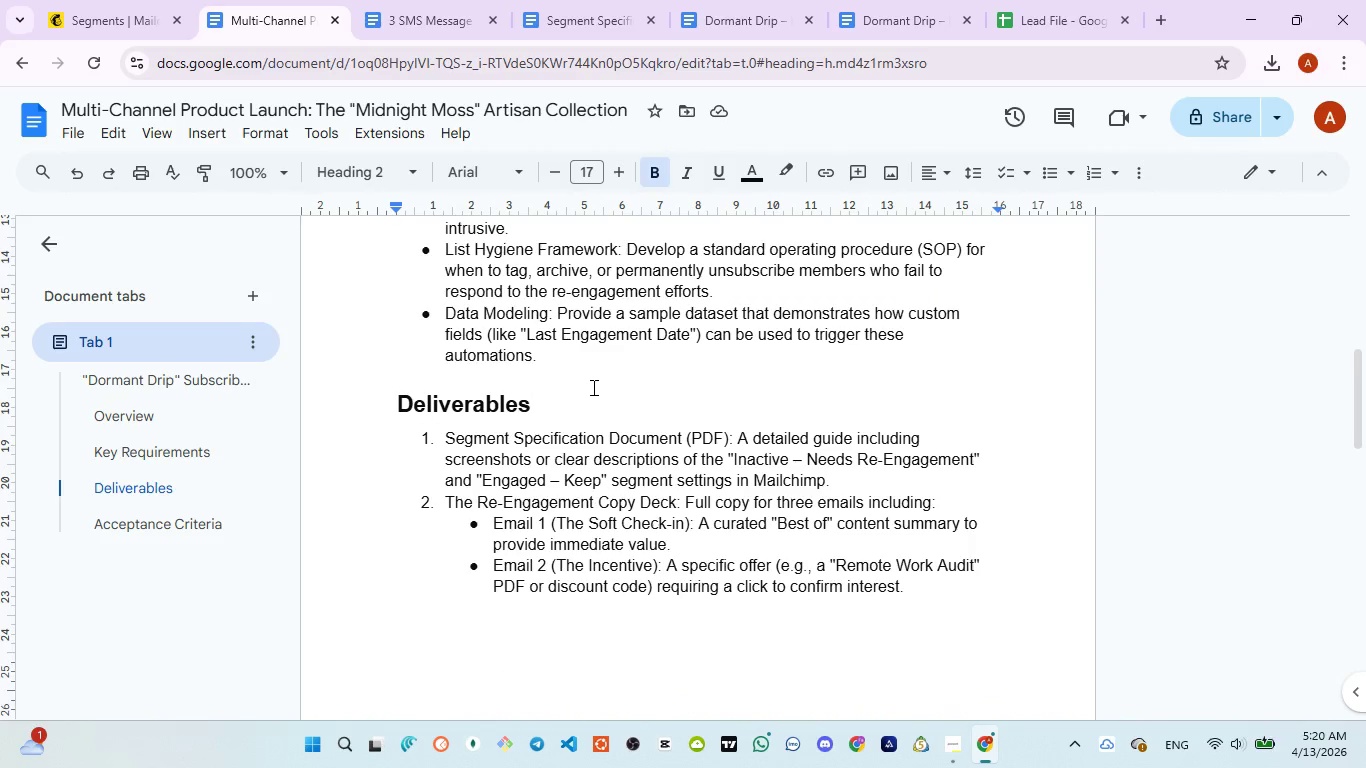 
scroll: coordinate [592, 387], scroll_direction: down, amount: 1.0
 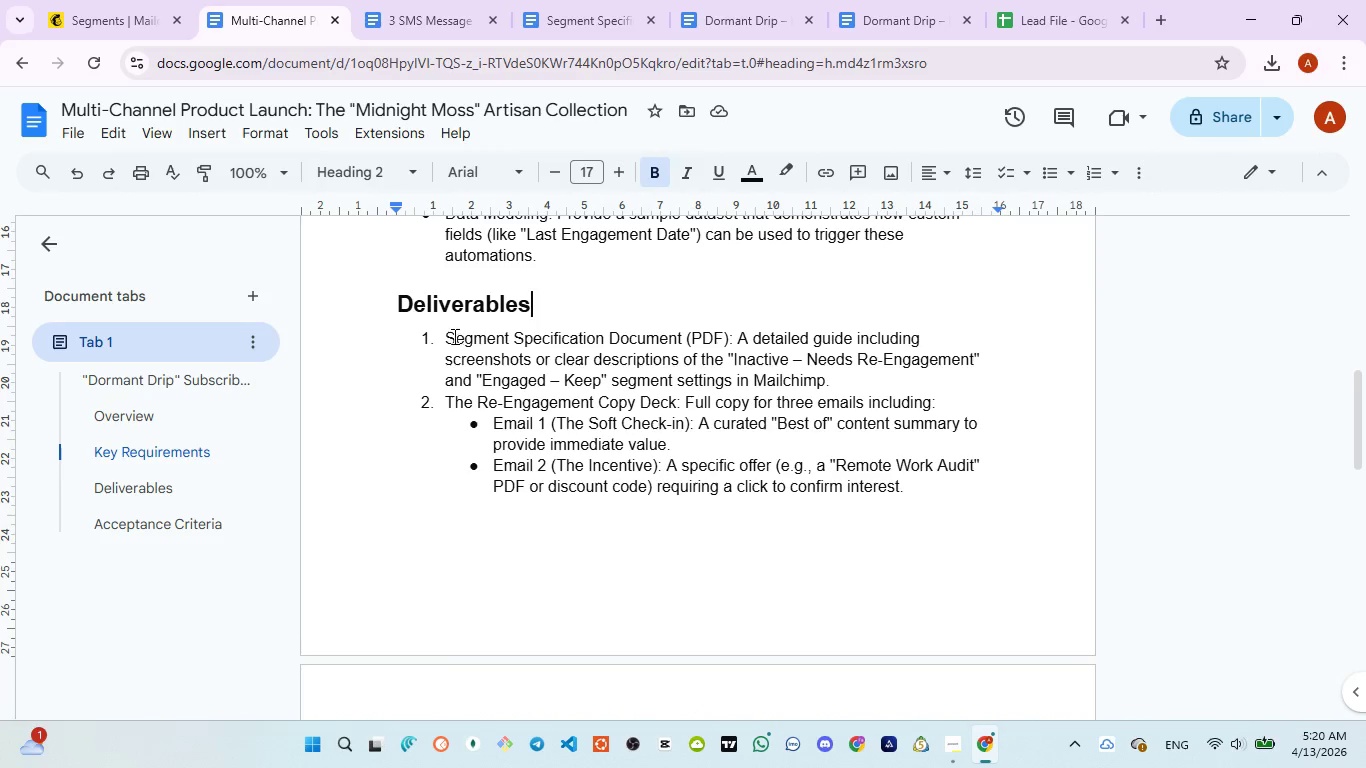 
left_click_drag(start_coordinate=[433, 334], to_coordinate=[839, 381])
 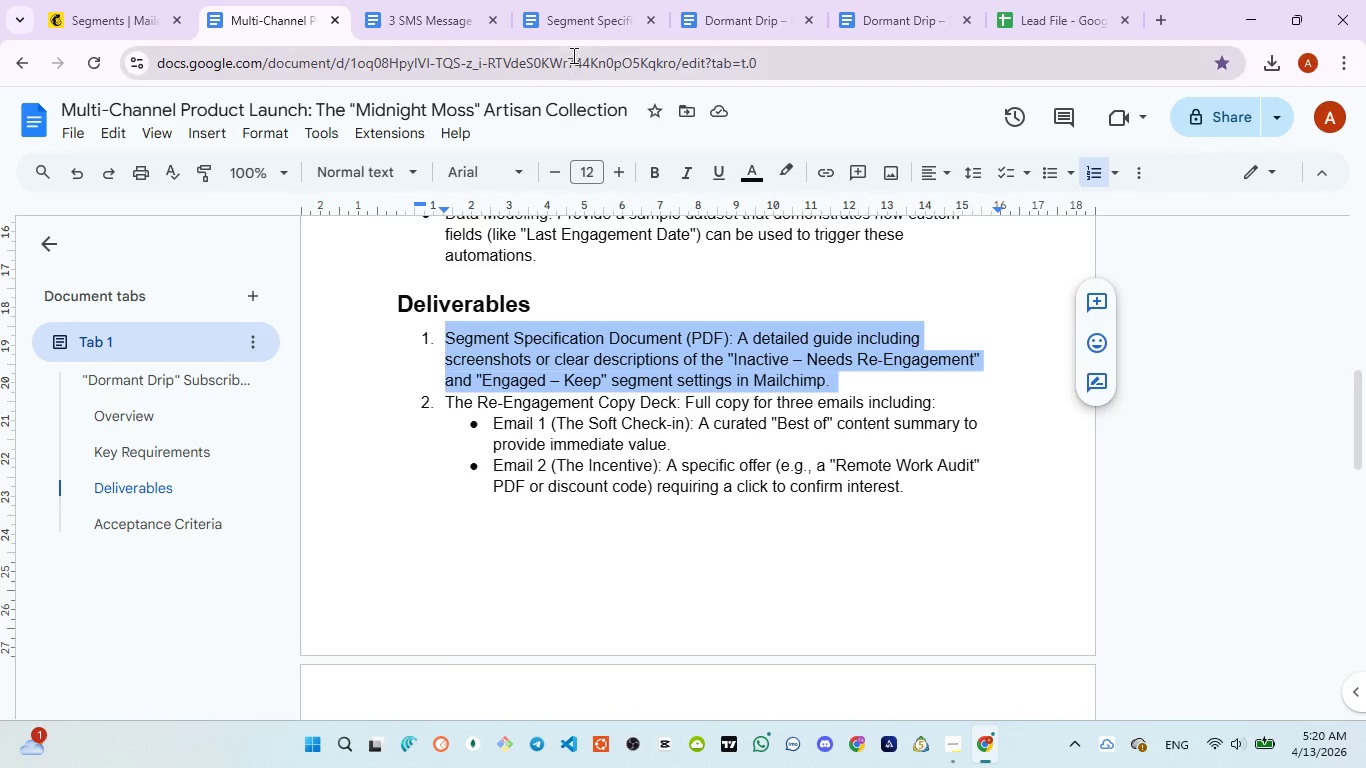 
left_click([566, 24])
 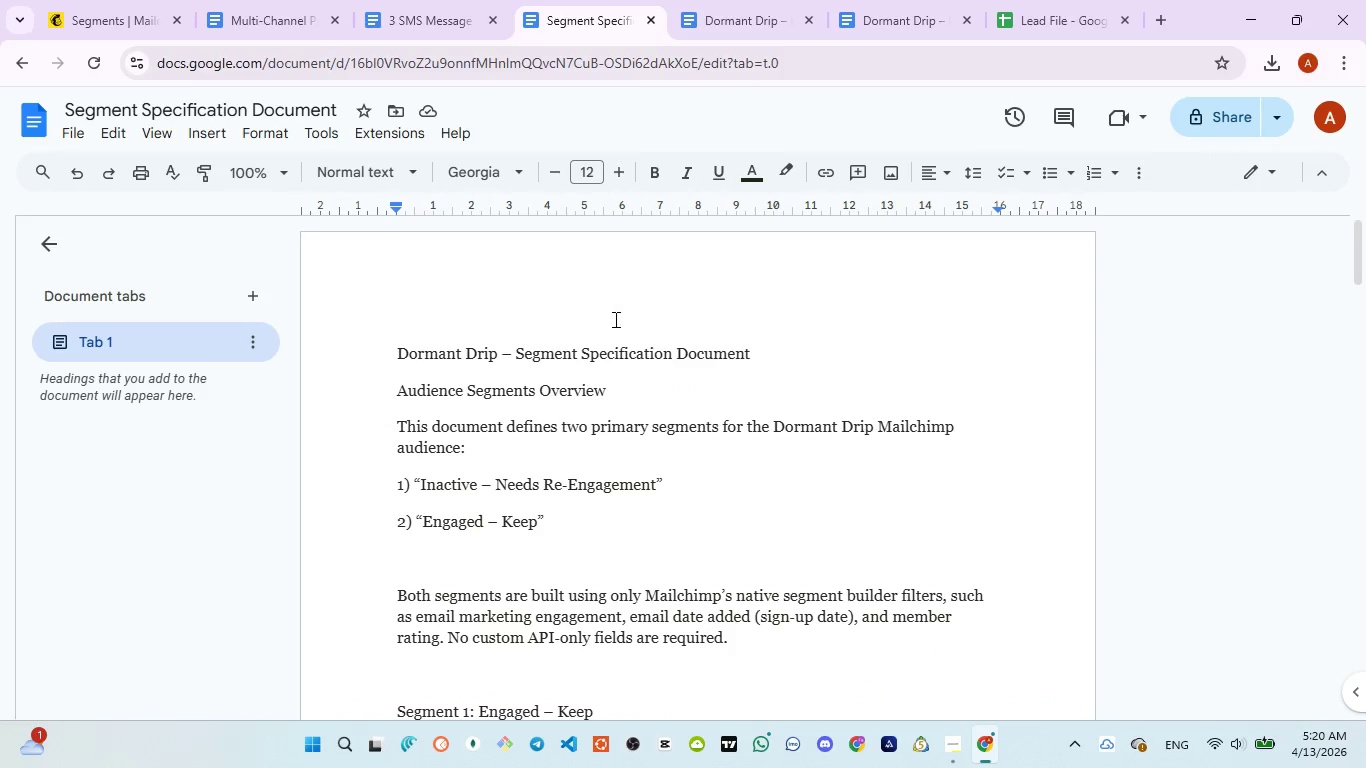 
scroll: coordinate [614, 321], scroll_direction: up, amount: 1.0
 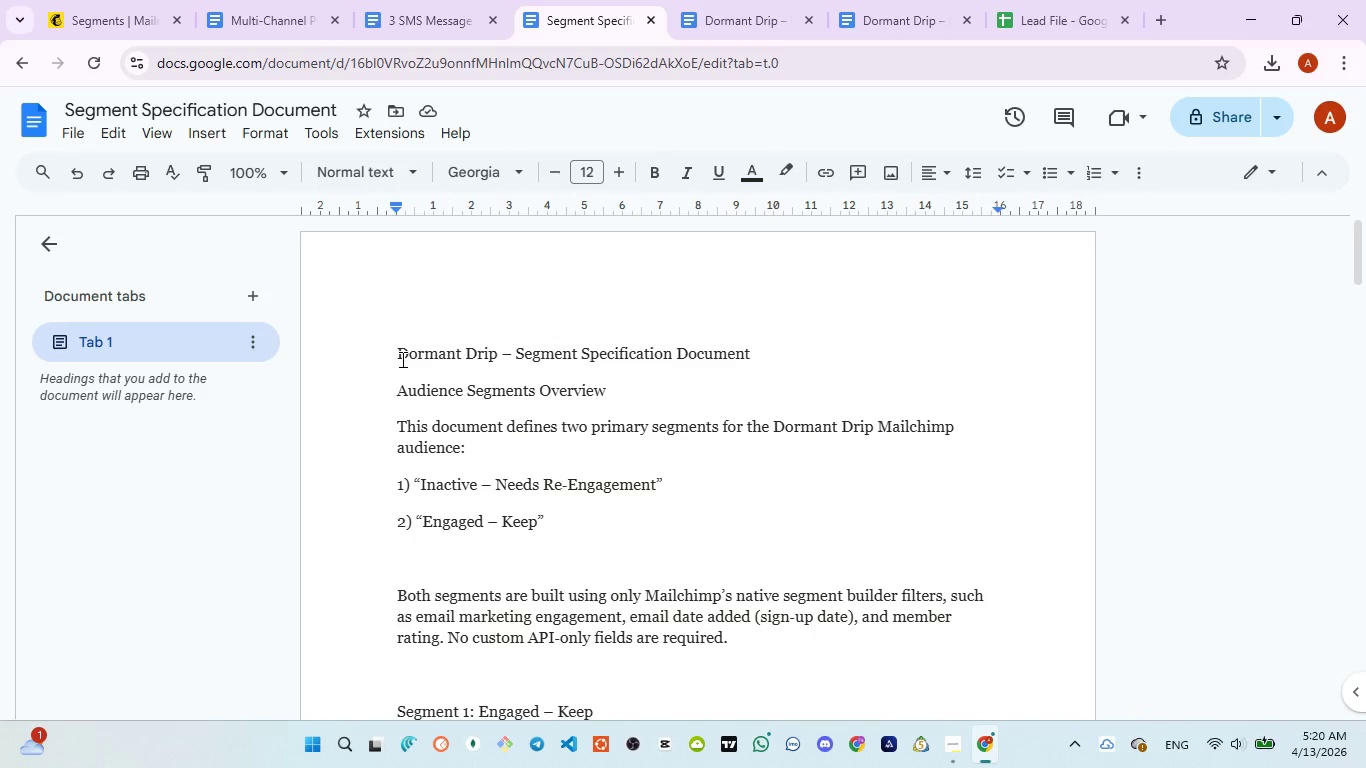 
scroll: coordinate [401, 359], scroll_direction: down, amount: 1.0
 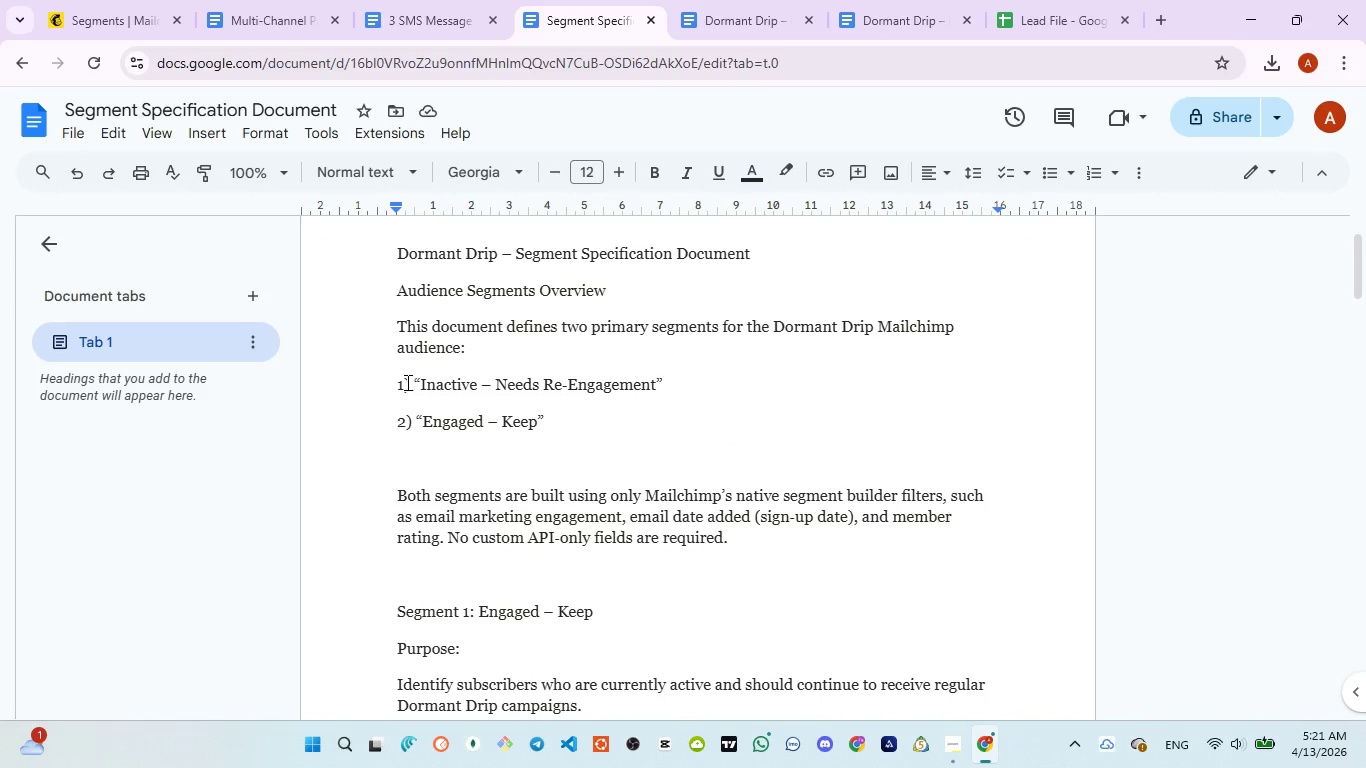 
left_click_drag(start_coordinate=[399, 387], to_coordinate=[673, 396])
 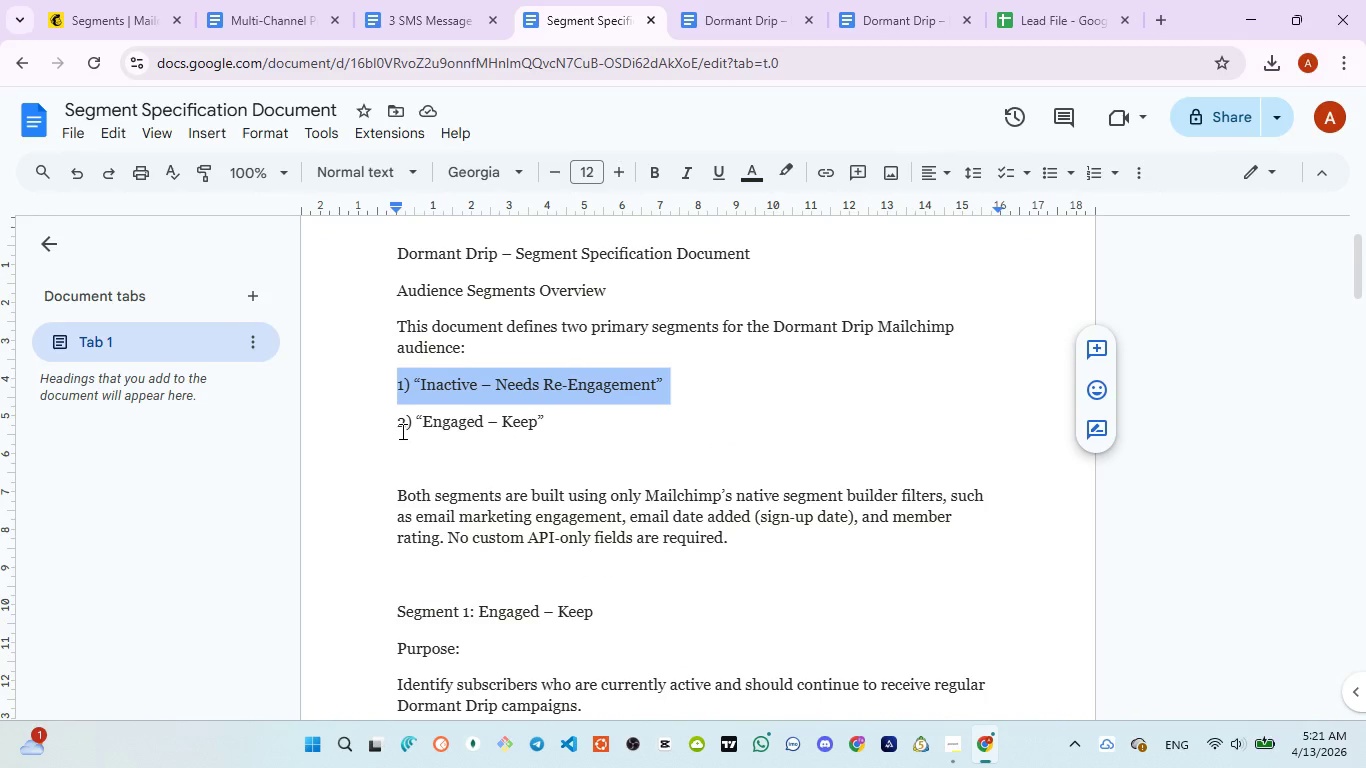 
left_click([388, 424])
 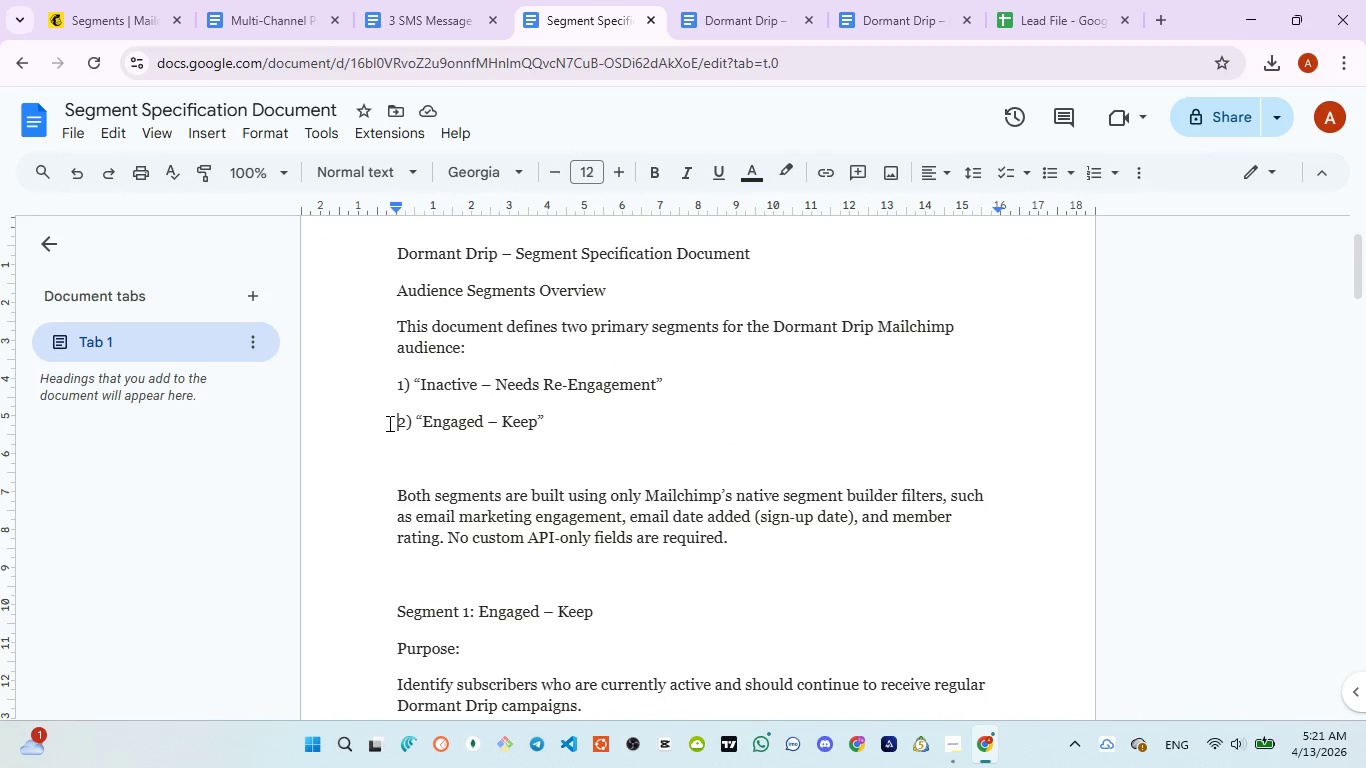 
left_click_drag(start_coordinate=[388, 423], to_coordinate=[564, 423])
 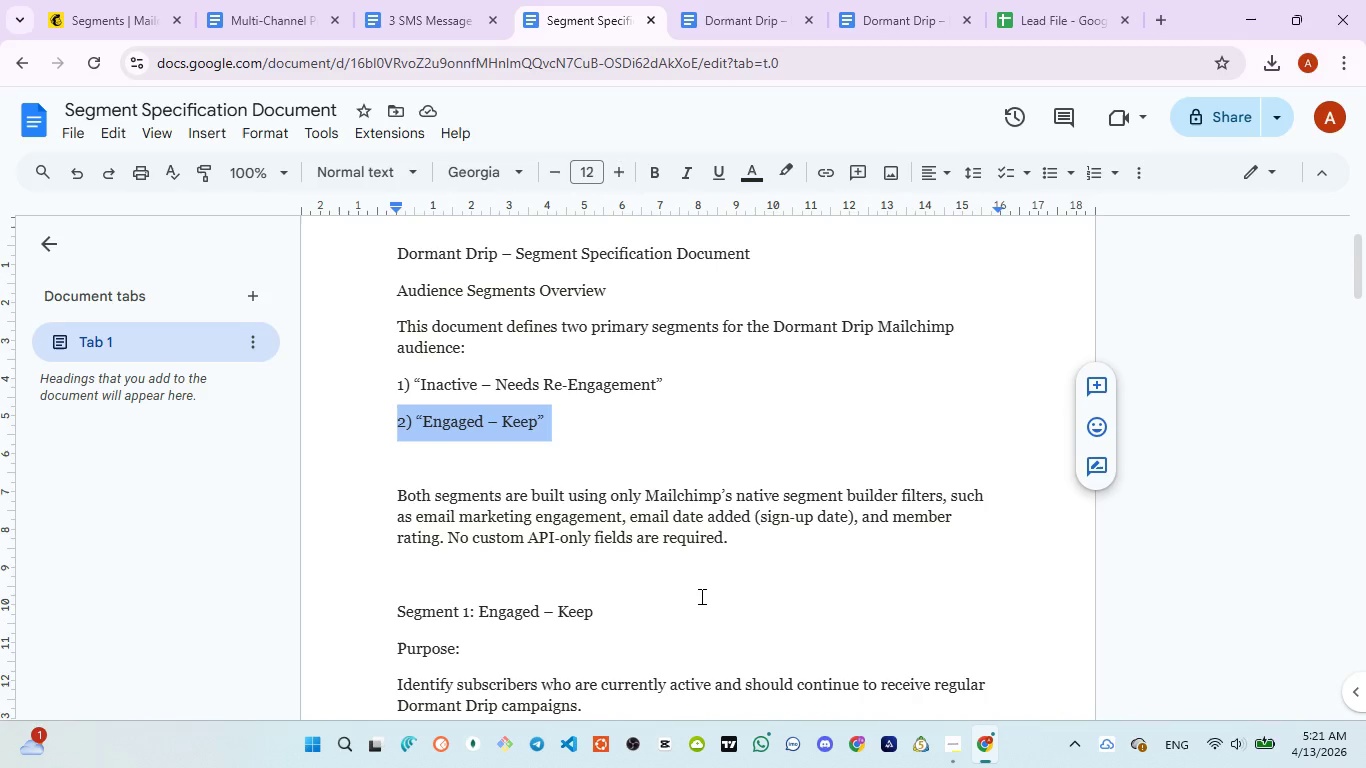 
wait(20.08)
 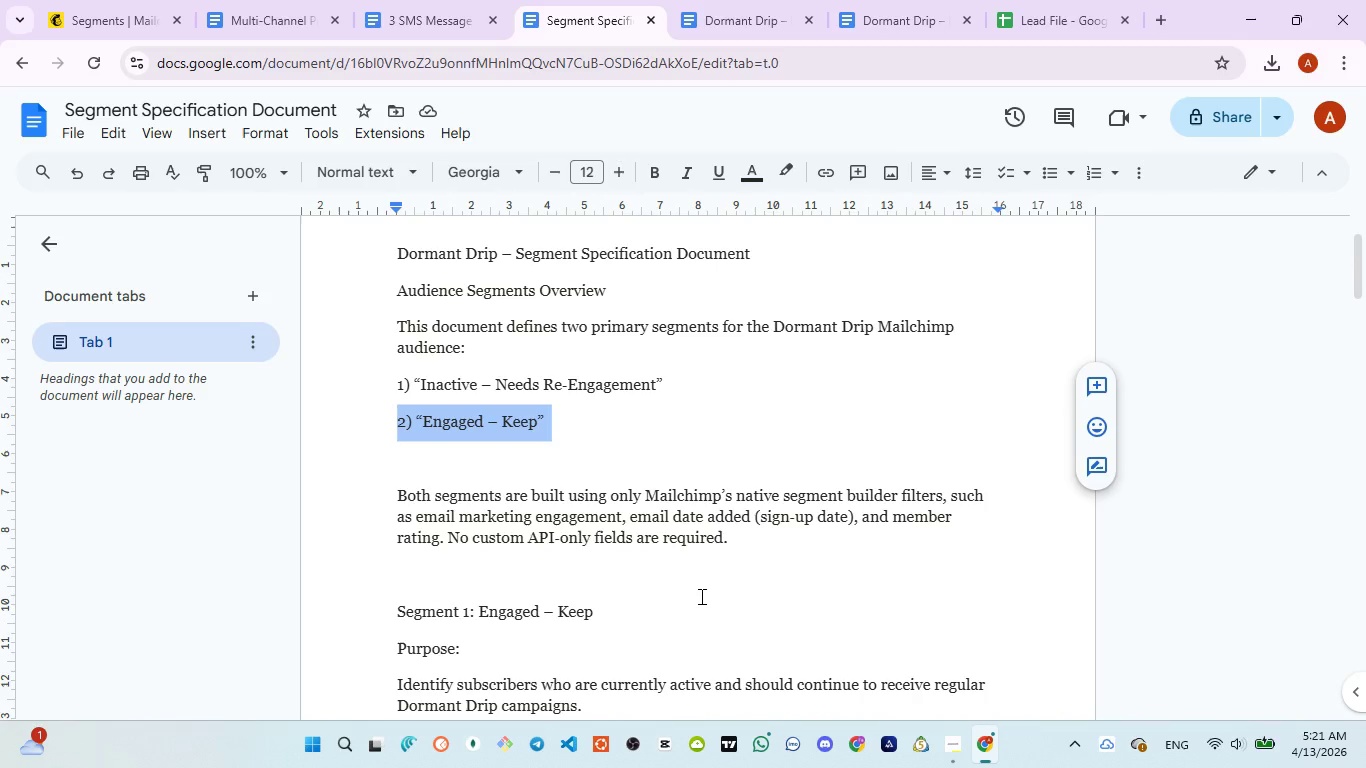 
scroll: coordinate [582, 521], scroll_direction: down, amount: 1.0
 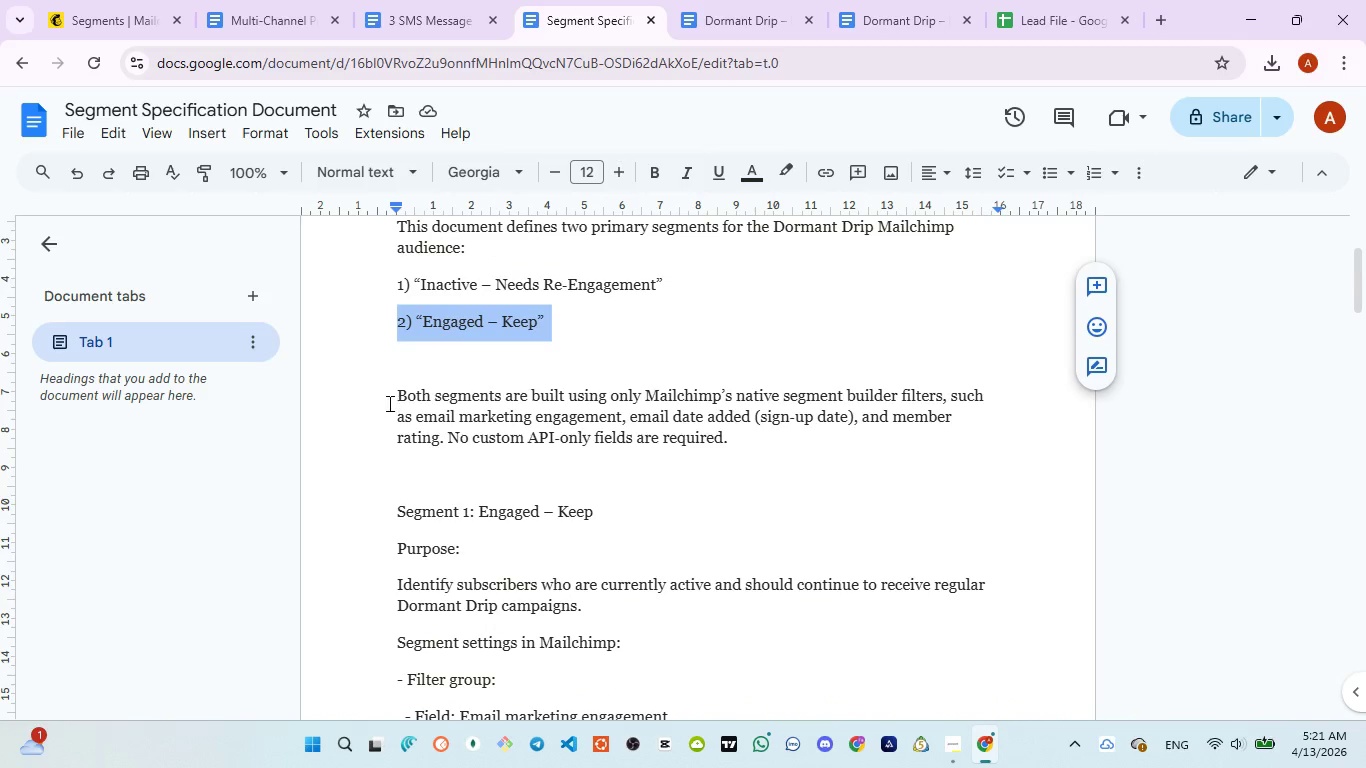 
left_click([388, 403])
 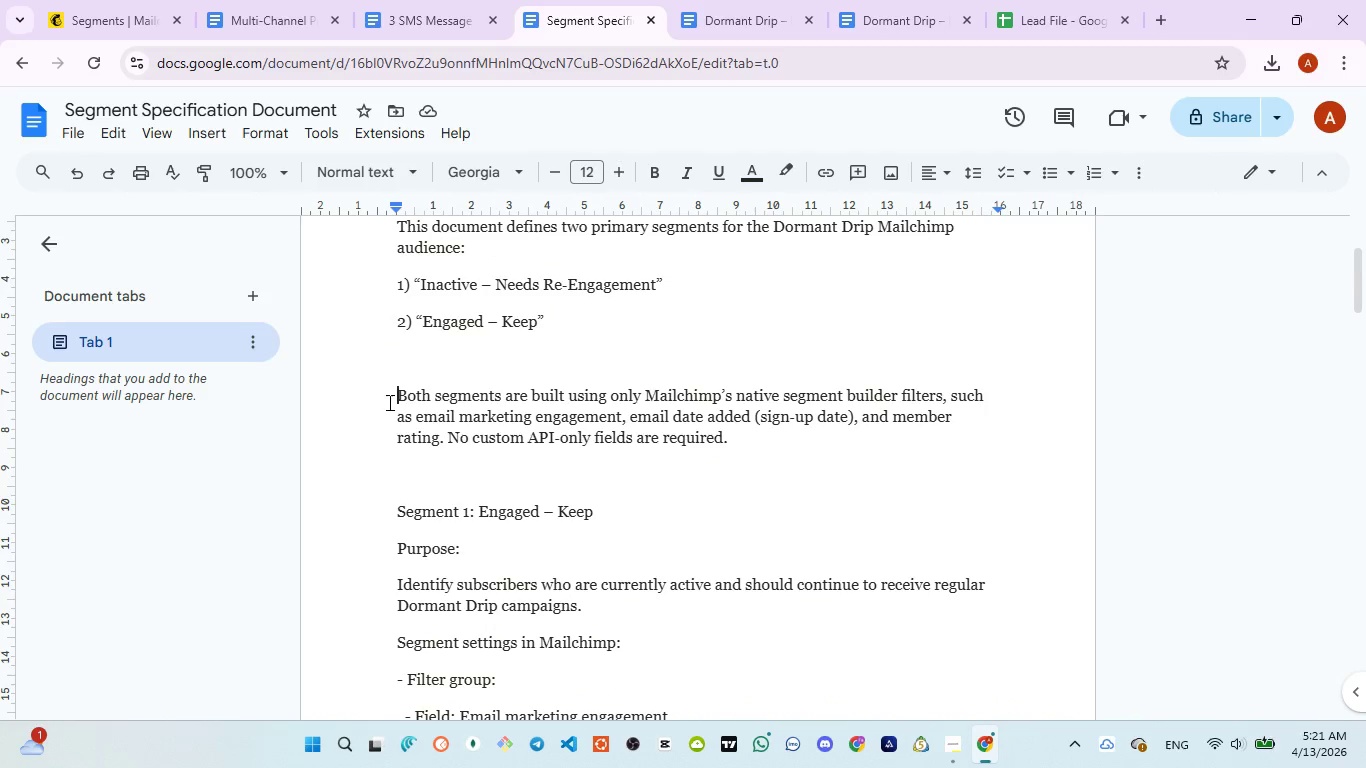 
left_click_drag(start_coordinate=[388, 402], to_coordinate=[726, 470])
 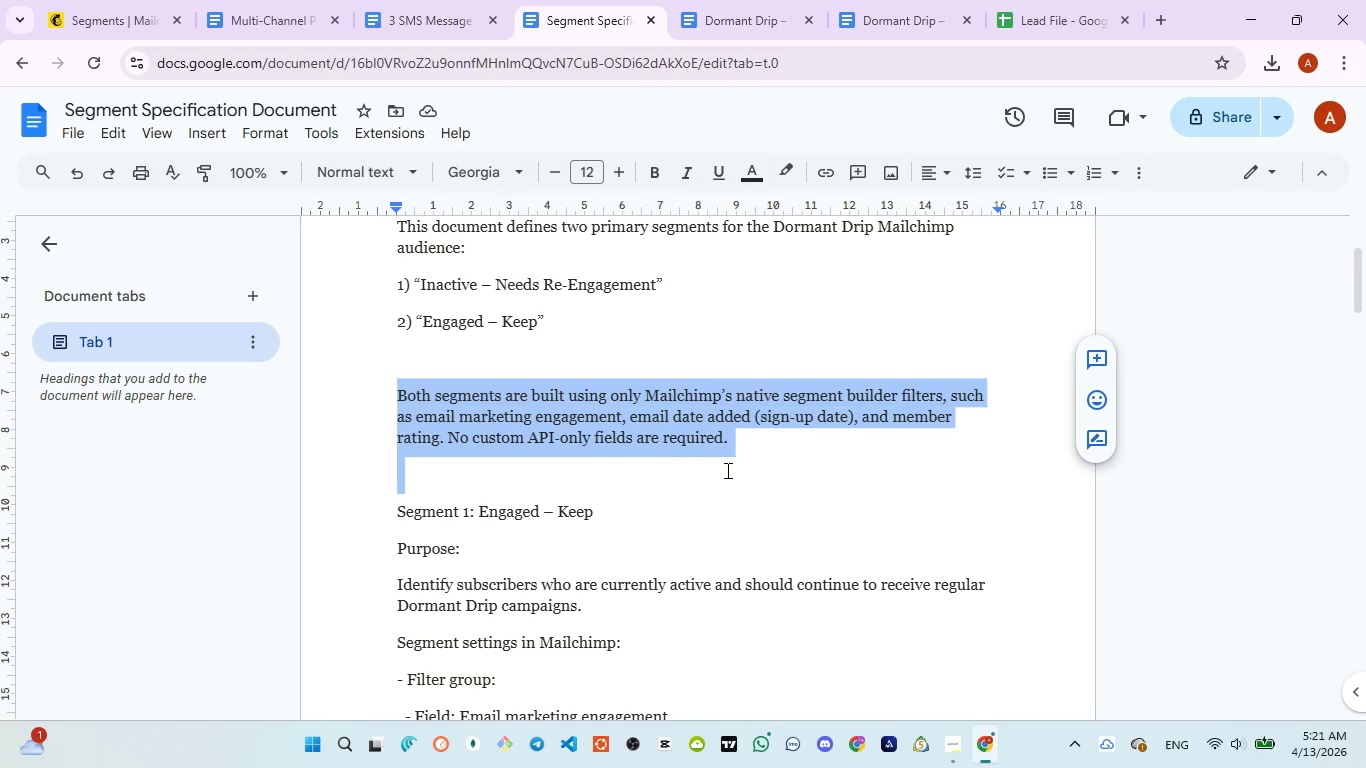 
left_click([734, 468])
 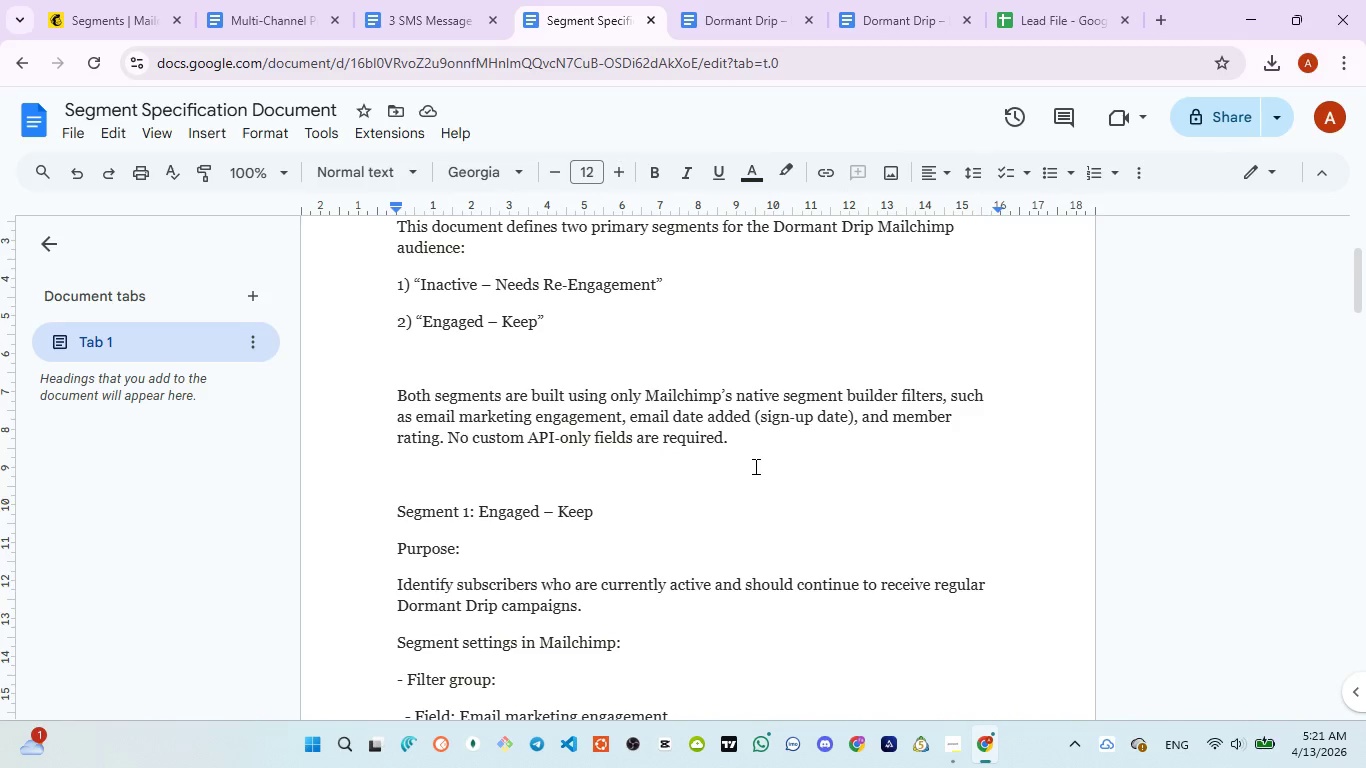 
scroll: coordinate [754, 466], scroll_direction: down, amount: 1.0
 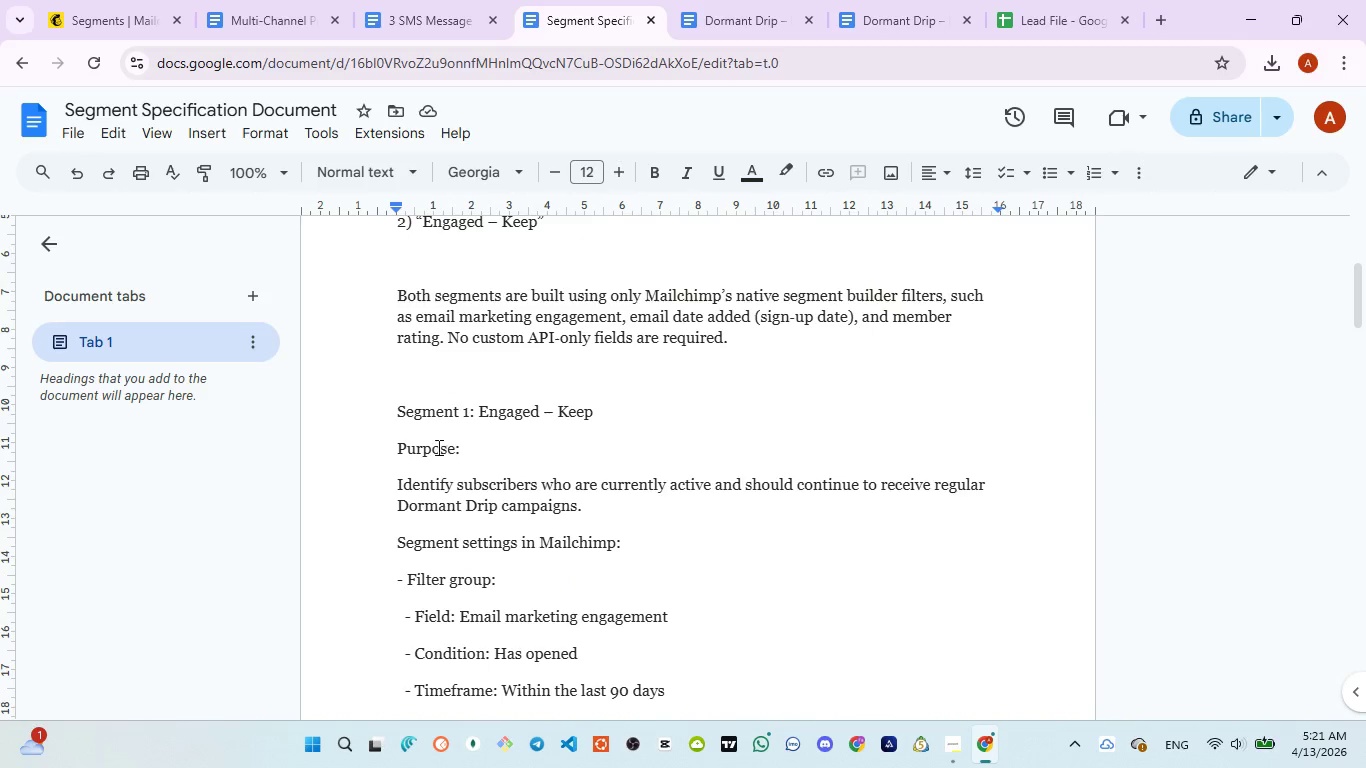 
left_click_drag(start_coordinate=[384, 409], to_coordinate=[589, 417])
 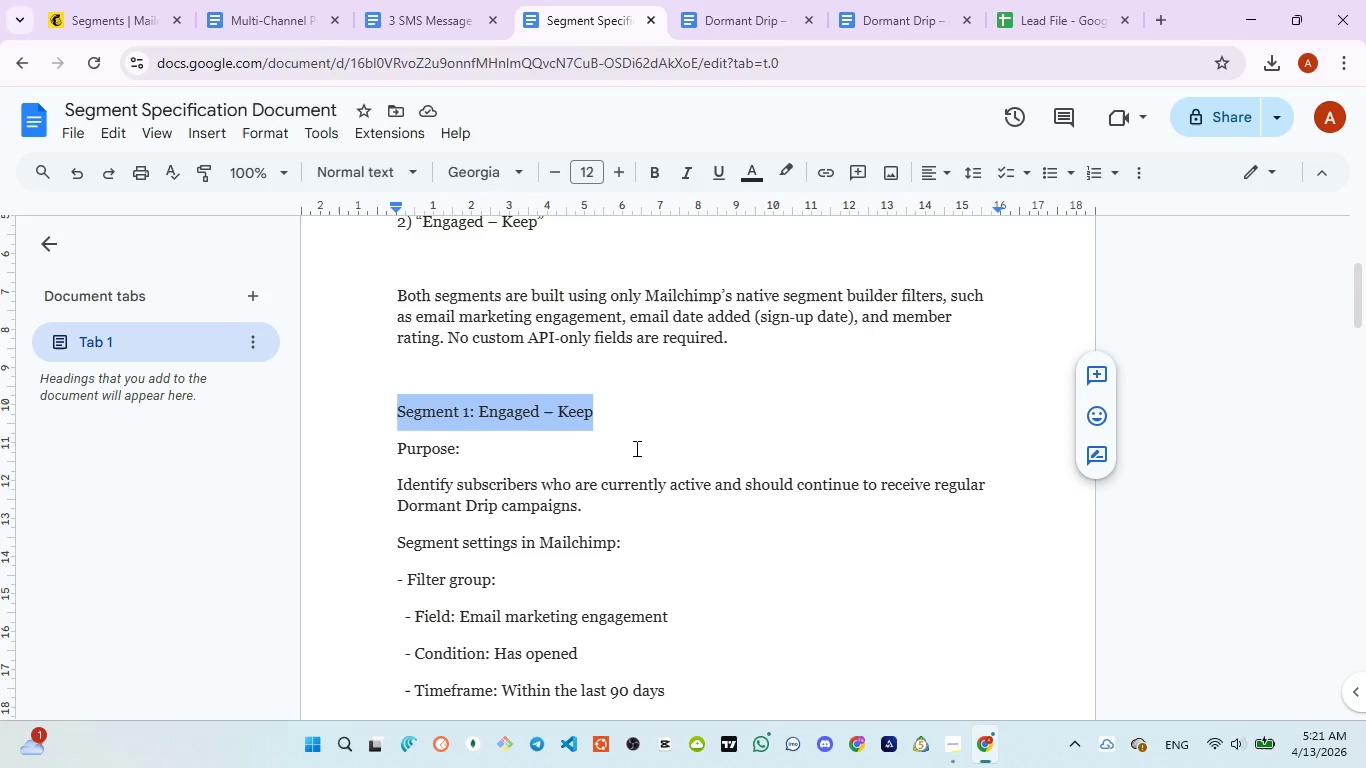 
scroll: coordinate [635, 448], scroll_direction: down, amount: 2.0
 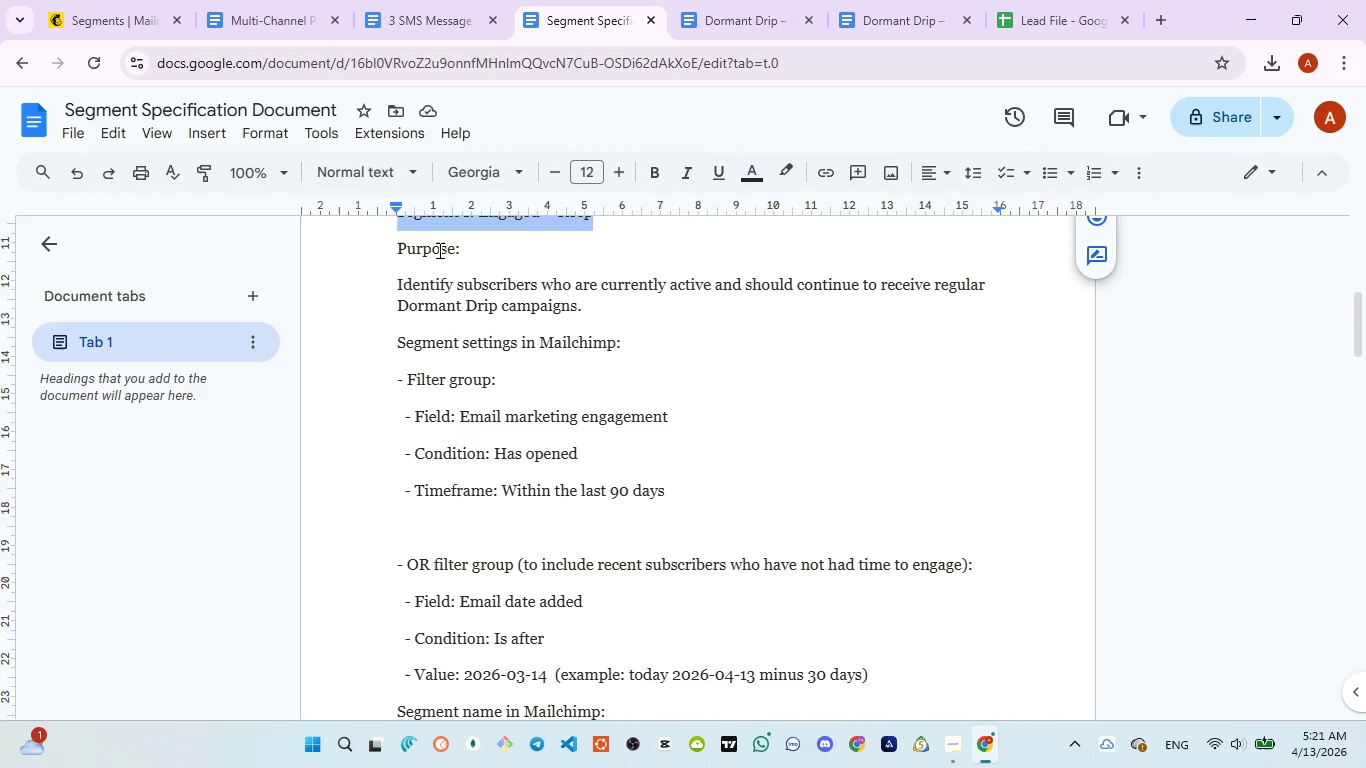 
double_click([438, 249])
 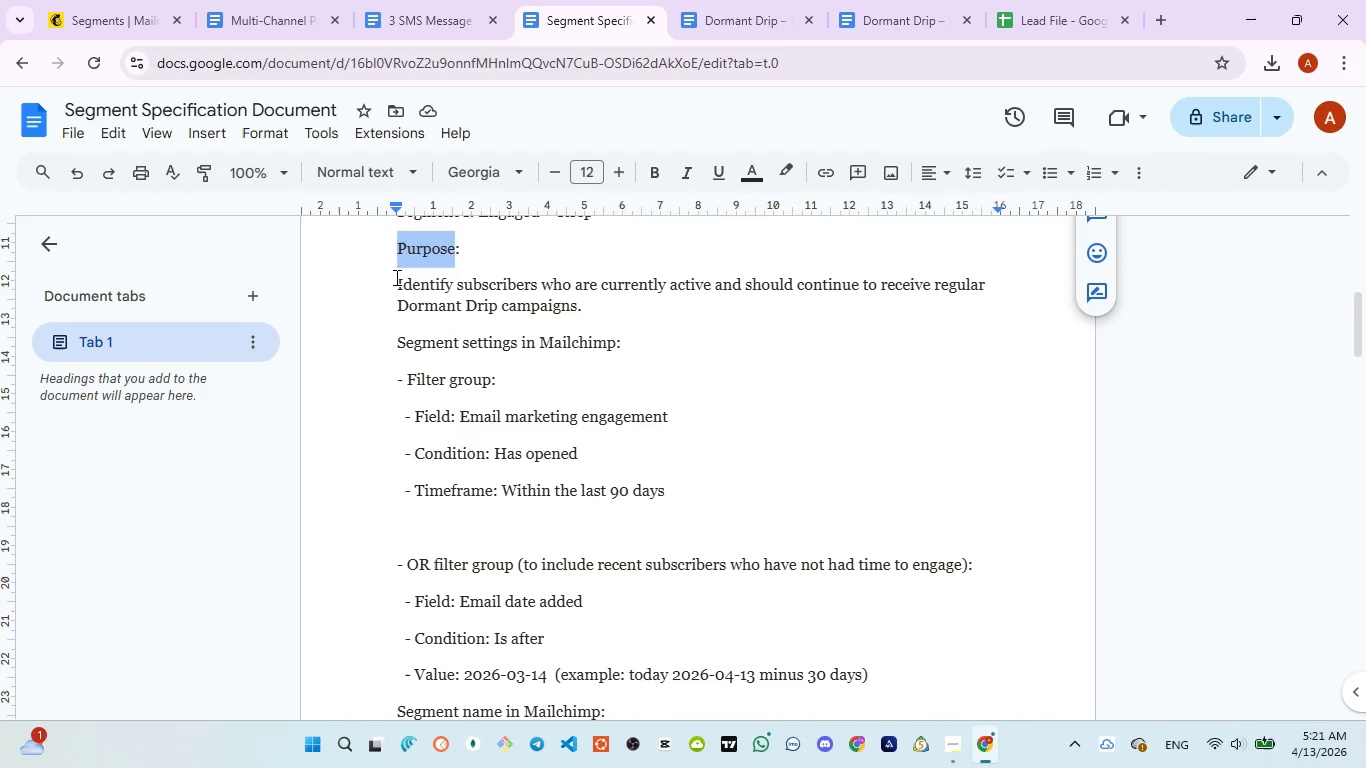 
left_click_drag(start_coordinate=[395, 277], to_coordinate=[586, 319])
 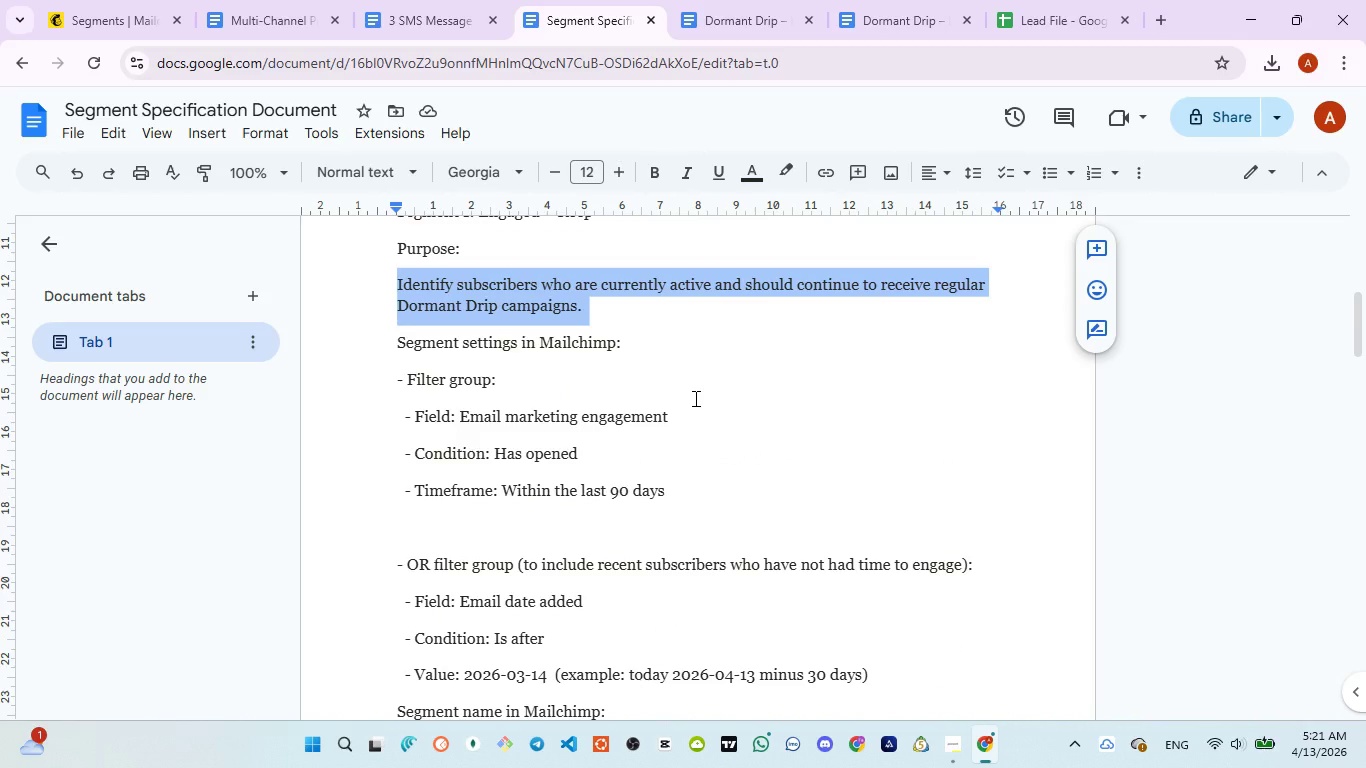 
scroll: coordinate [696, 398], scroll_direction: down, amount: 1.0
 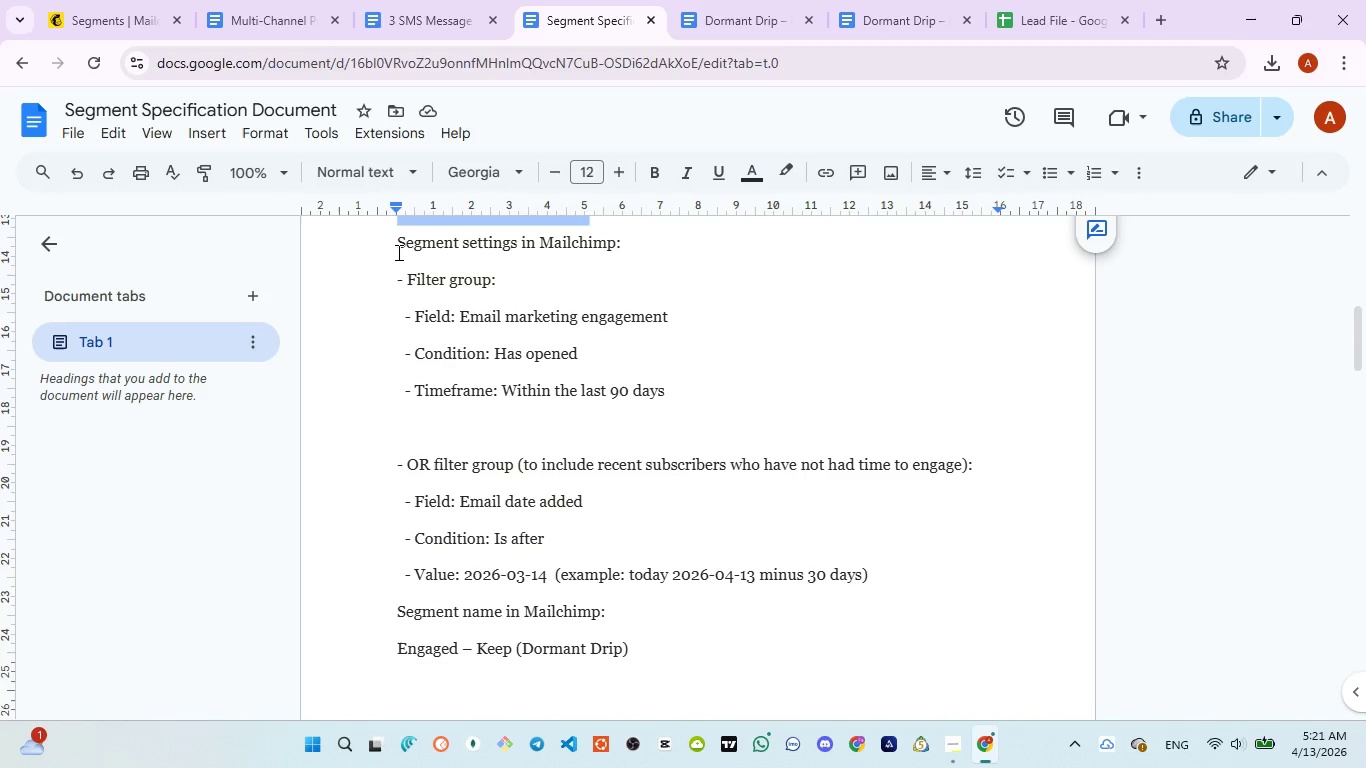 
left_click_drag(start_coordinate=[395, 249], to_coordinate=[635, 259])
 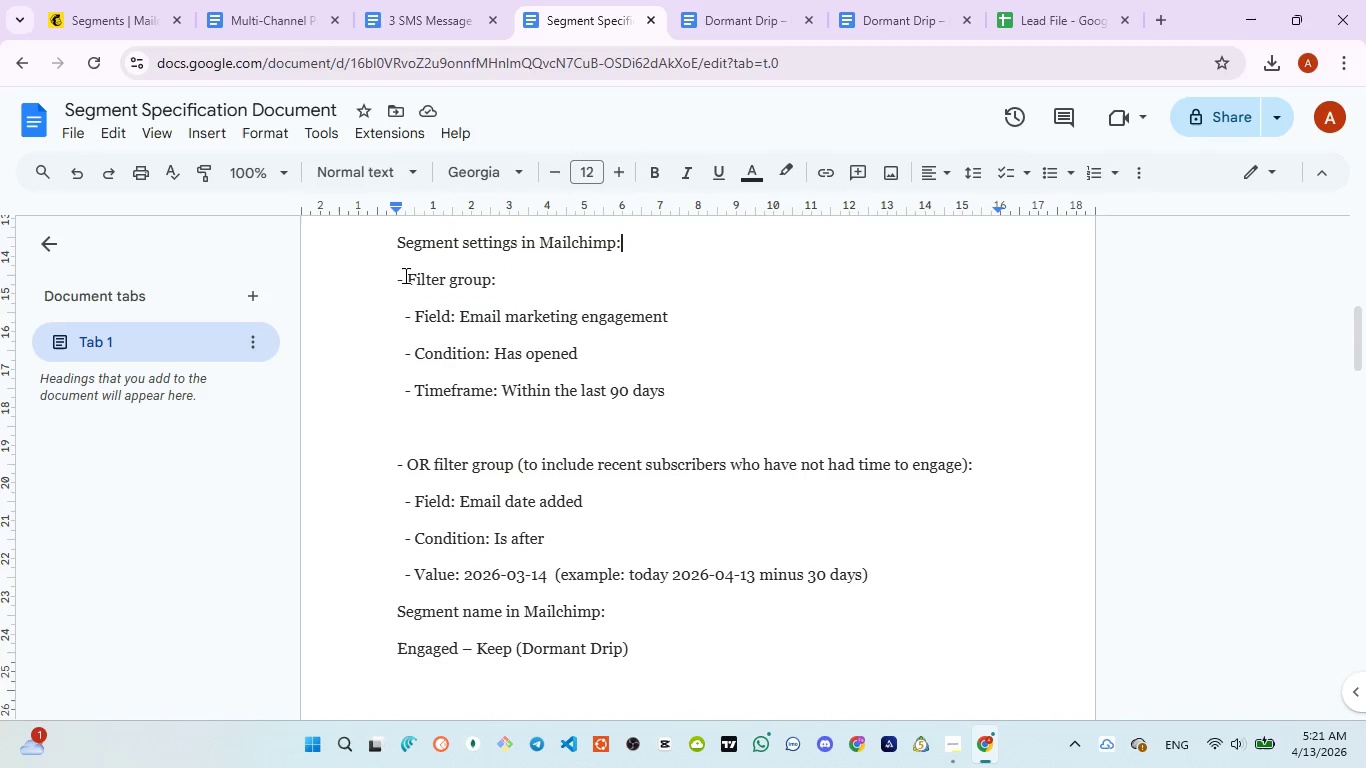 
left_click_drag(start_coordinate=[391, 274], to_coordinate=[498, 272])
 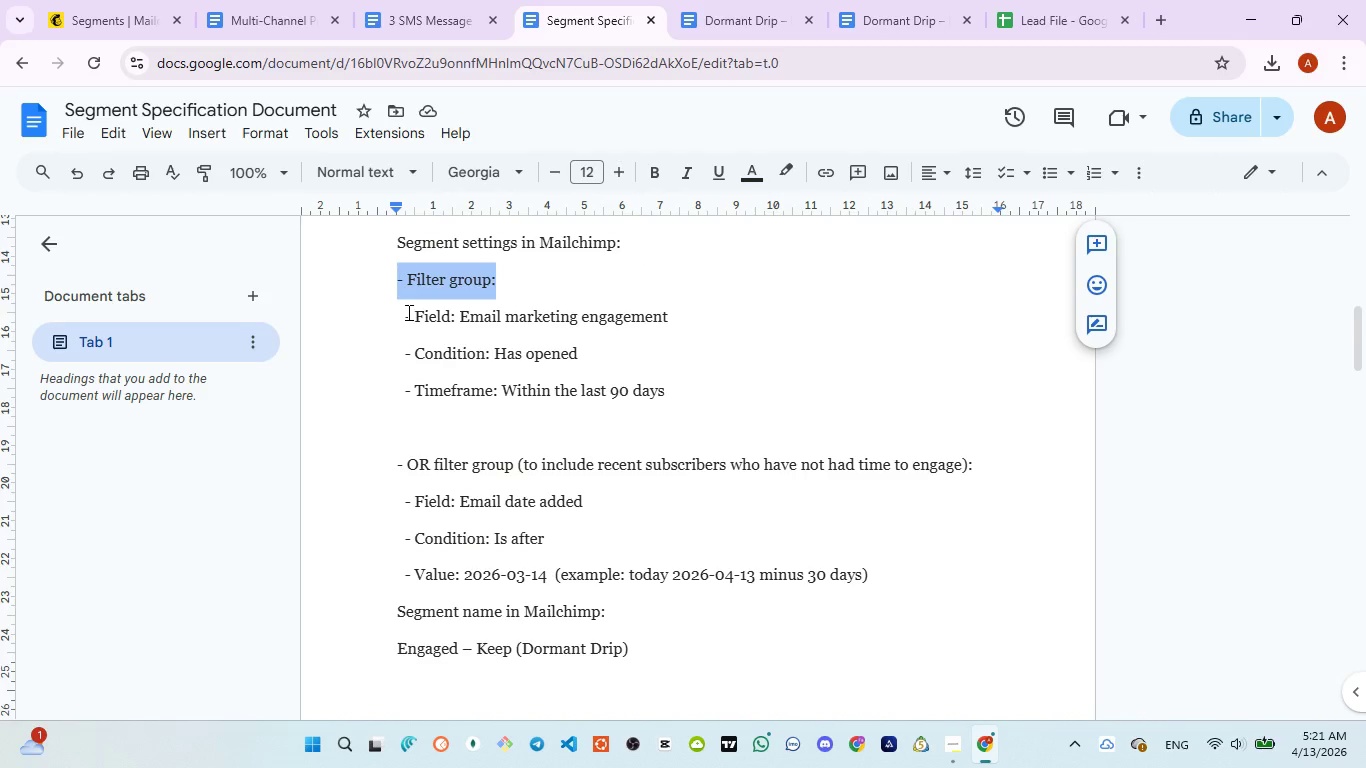 
left_click_drag(start_coordinate=[407, 312], to_coordinate=[671, 394])
 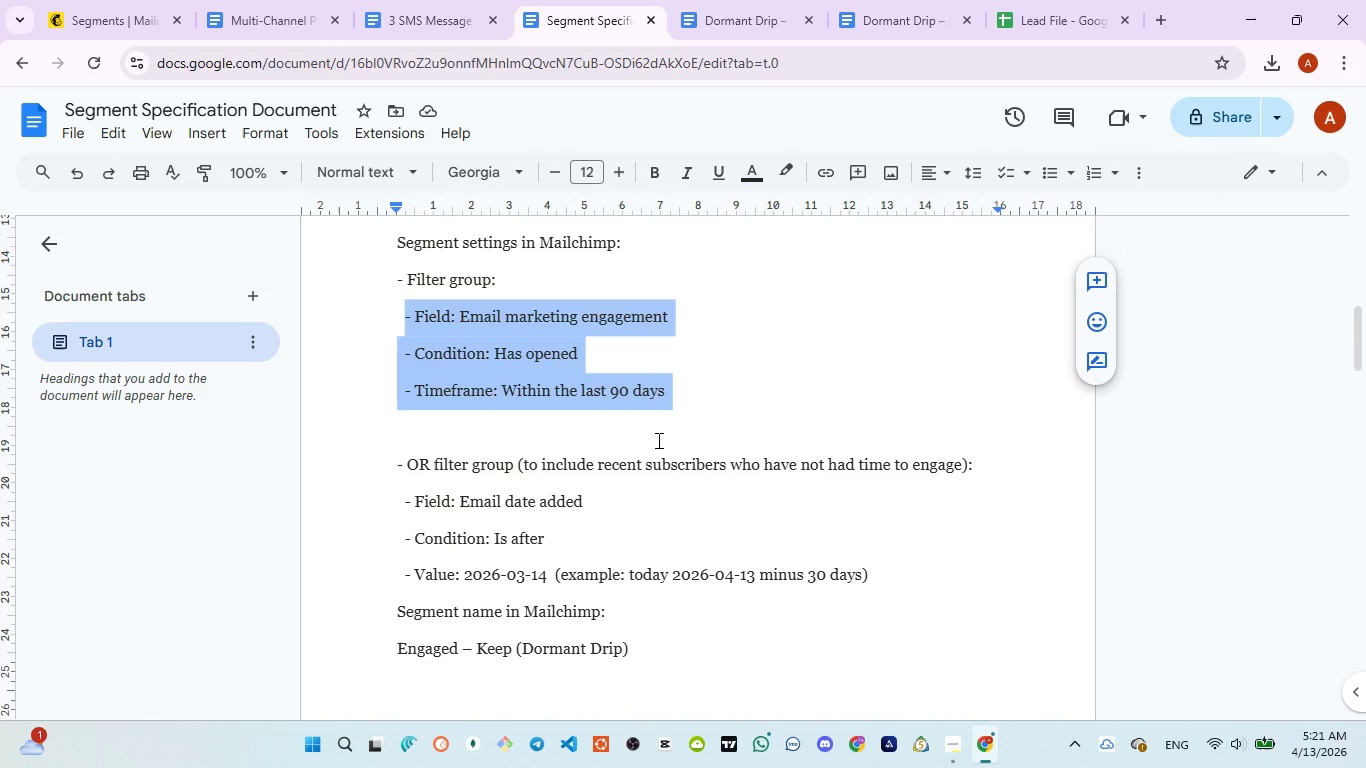 
wait(5.09)
 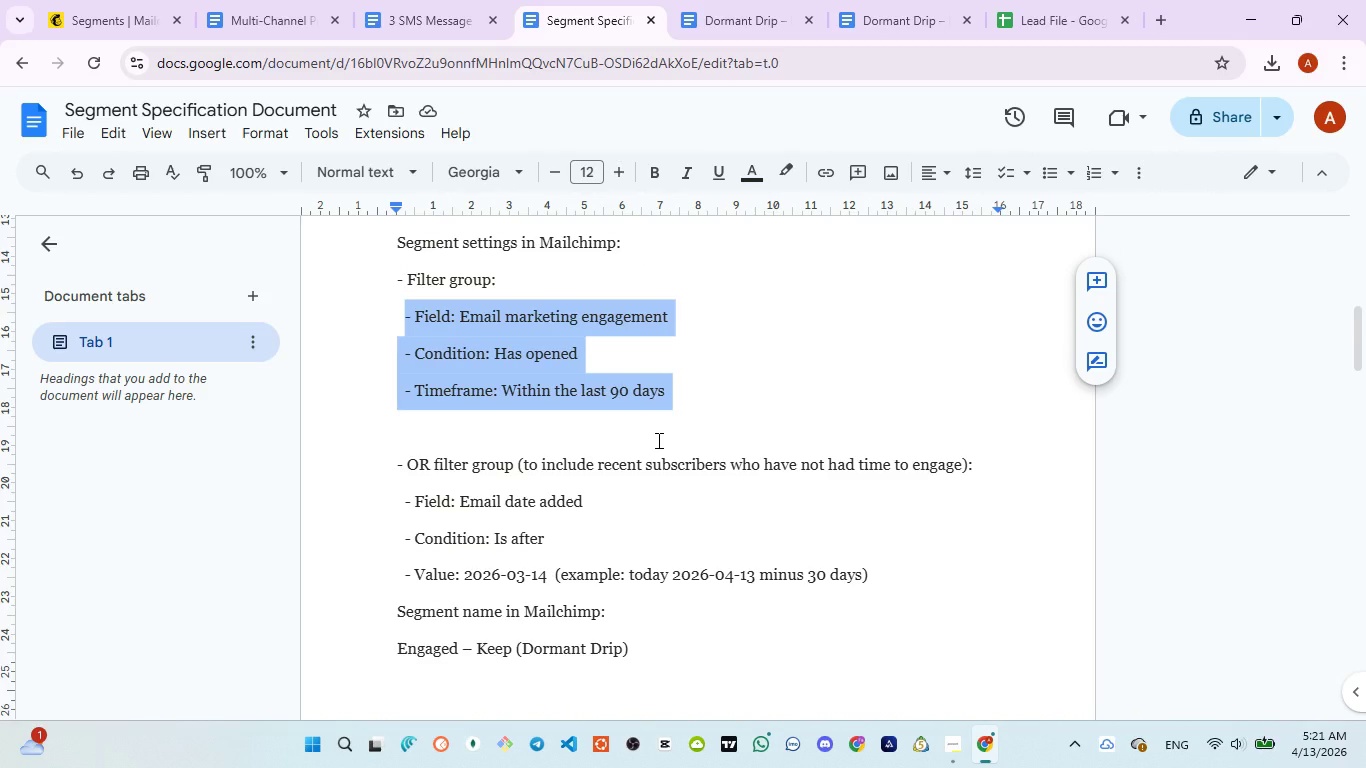 
scroll: coordinate [655, 443], scroll_direction: down, amount: 1.0
 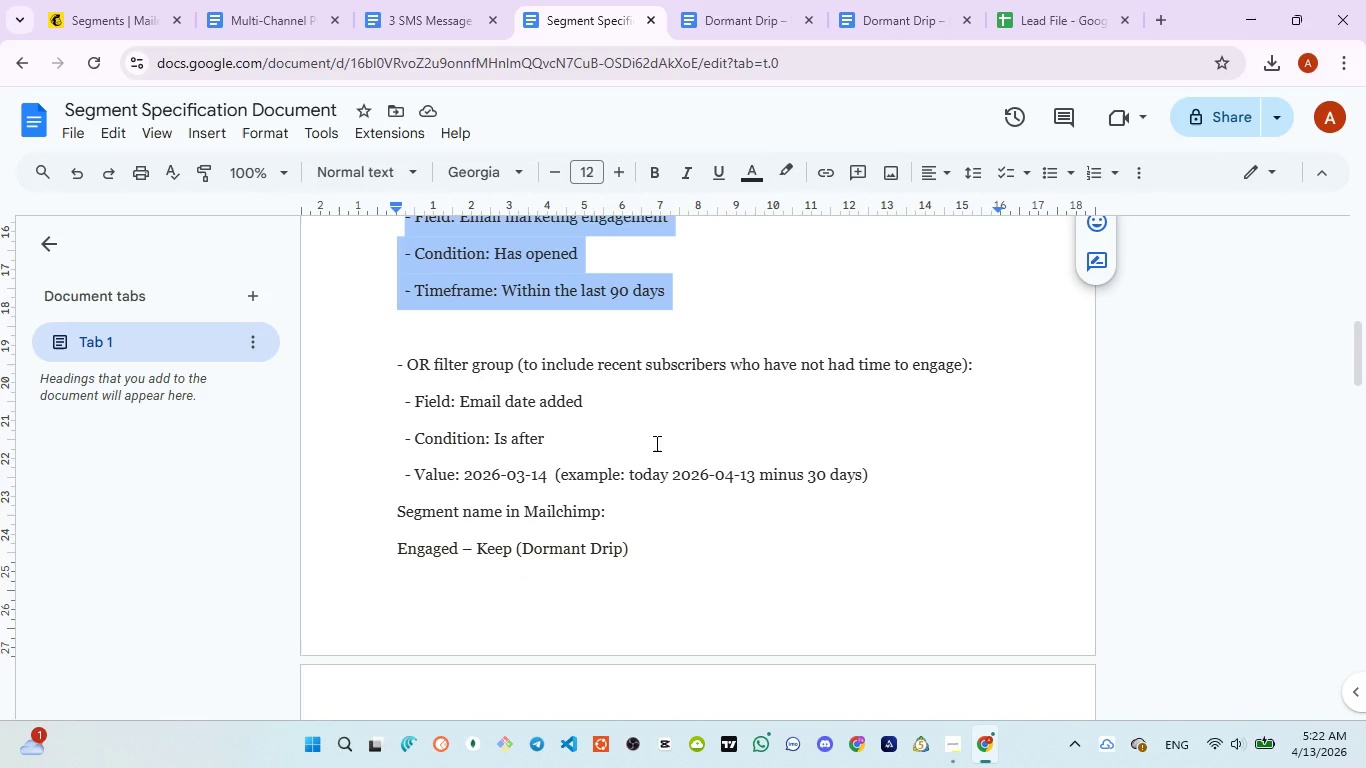 
scroll: coordinate [655, 443], scroll_direction: up, amount: 1.0
 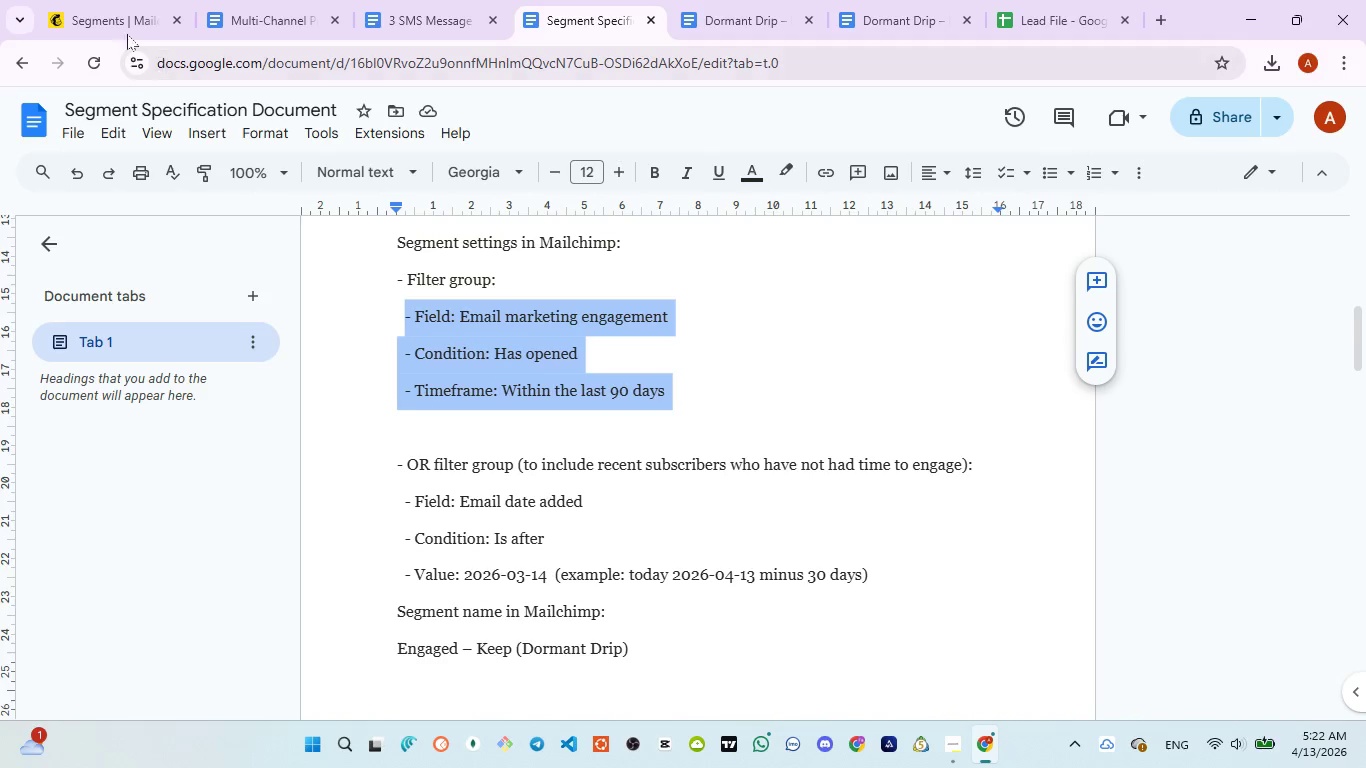 
left_click([118, 0])
 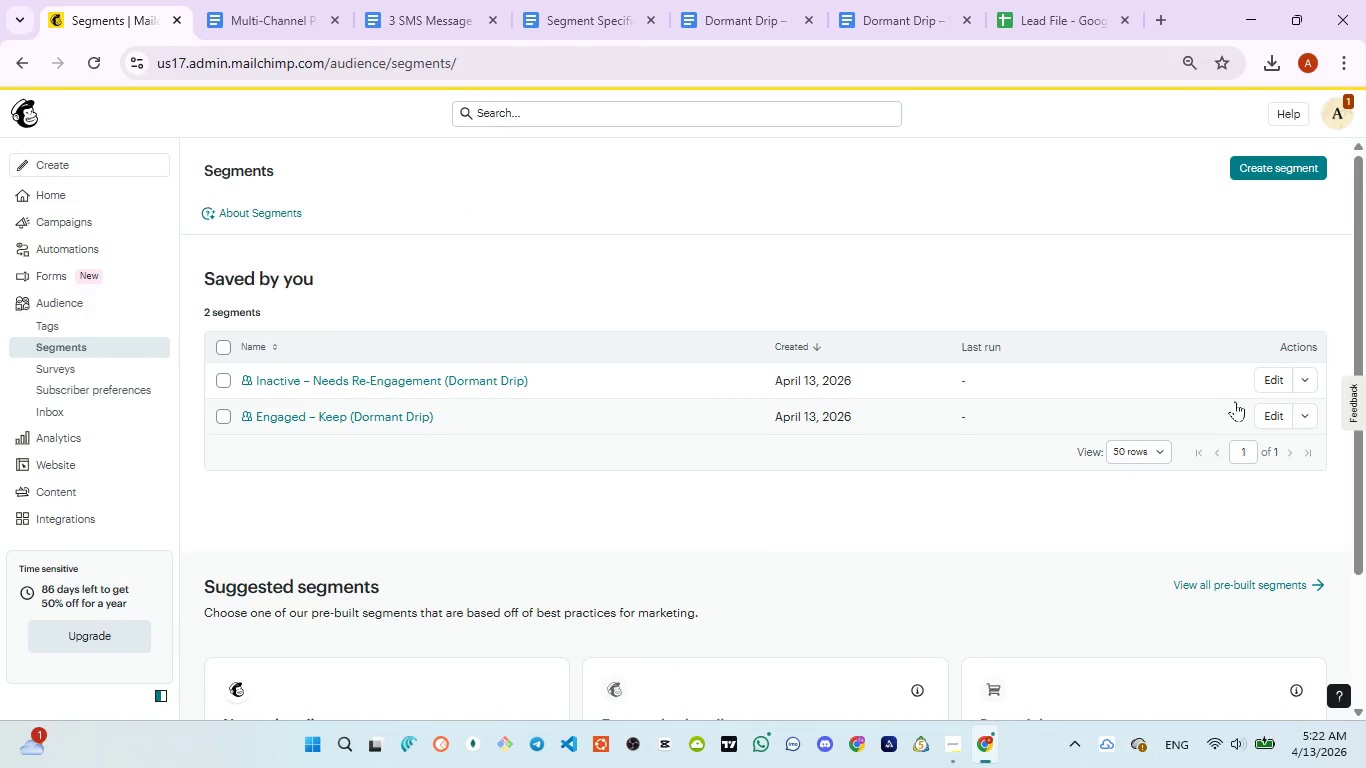 
left_click([1270, 414])
 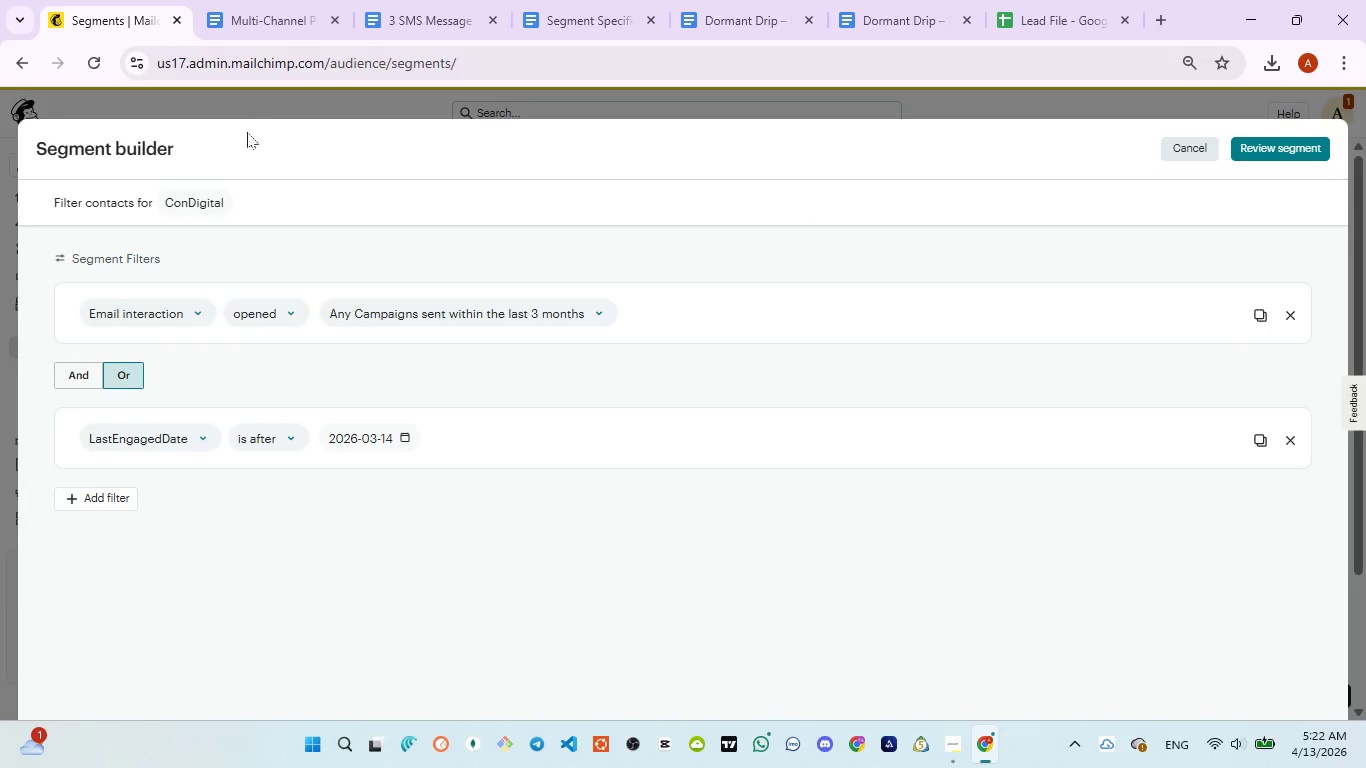 
left_click([272, 24])
 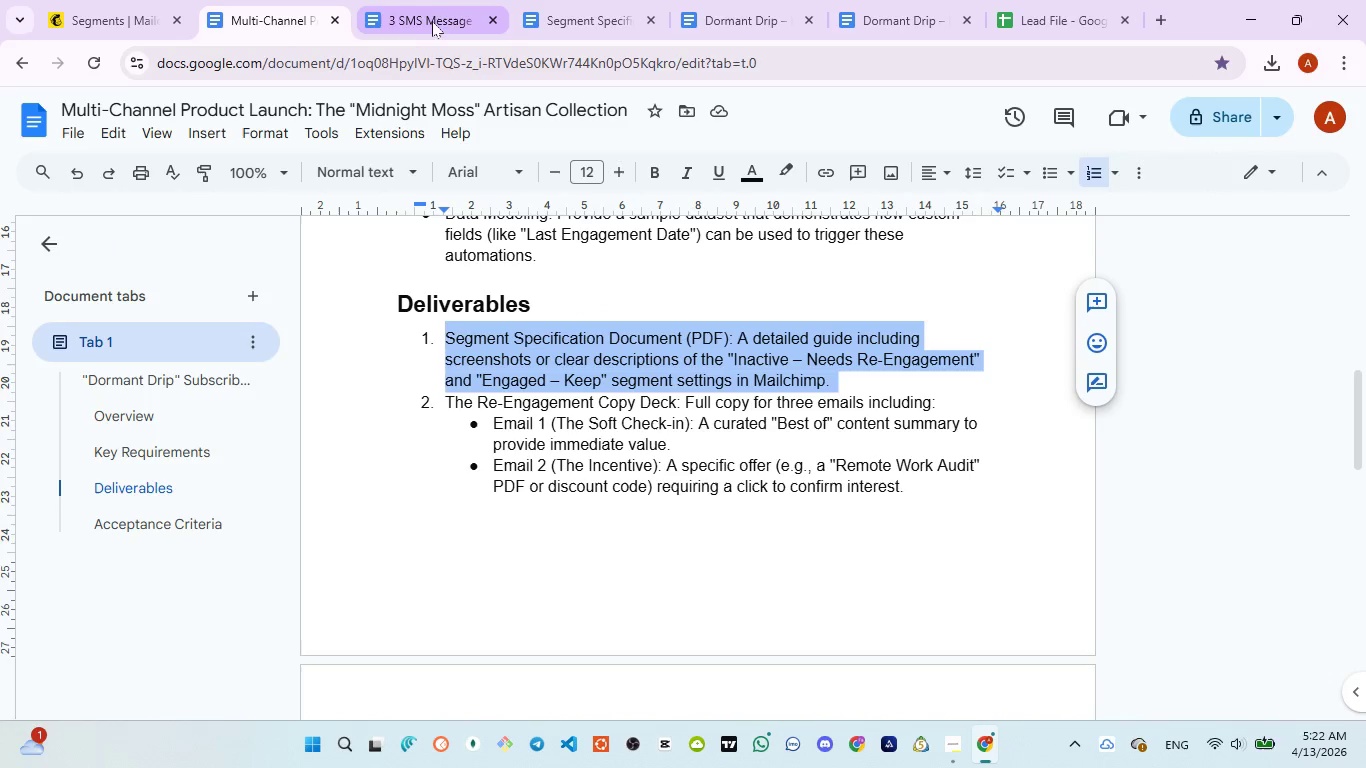 
left_click([565, 21])
 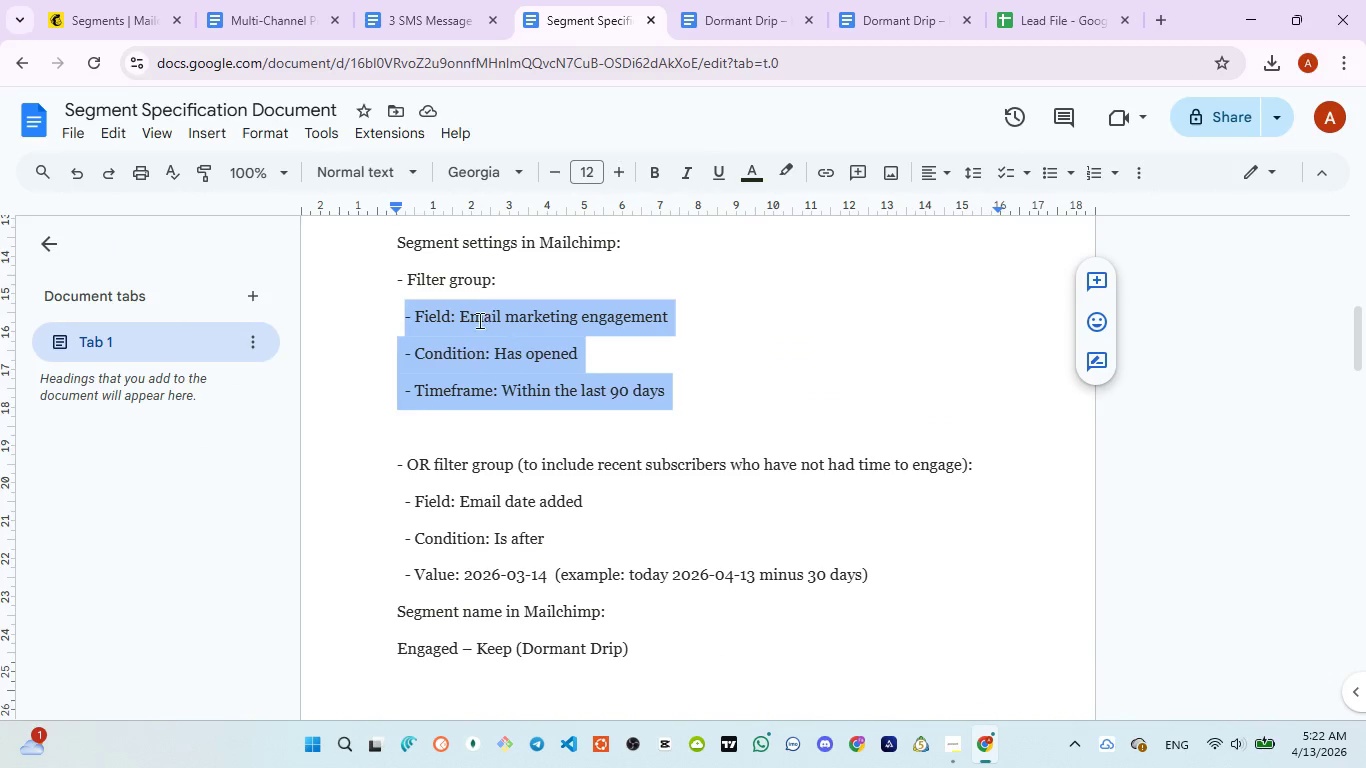 
left_click([478, 320])
 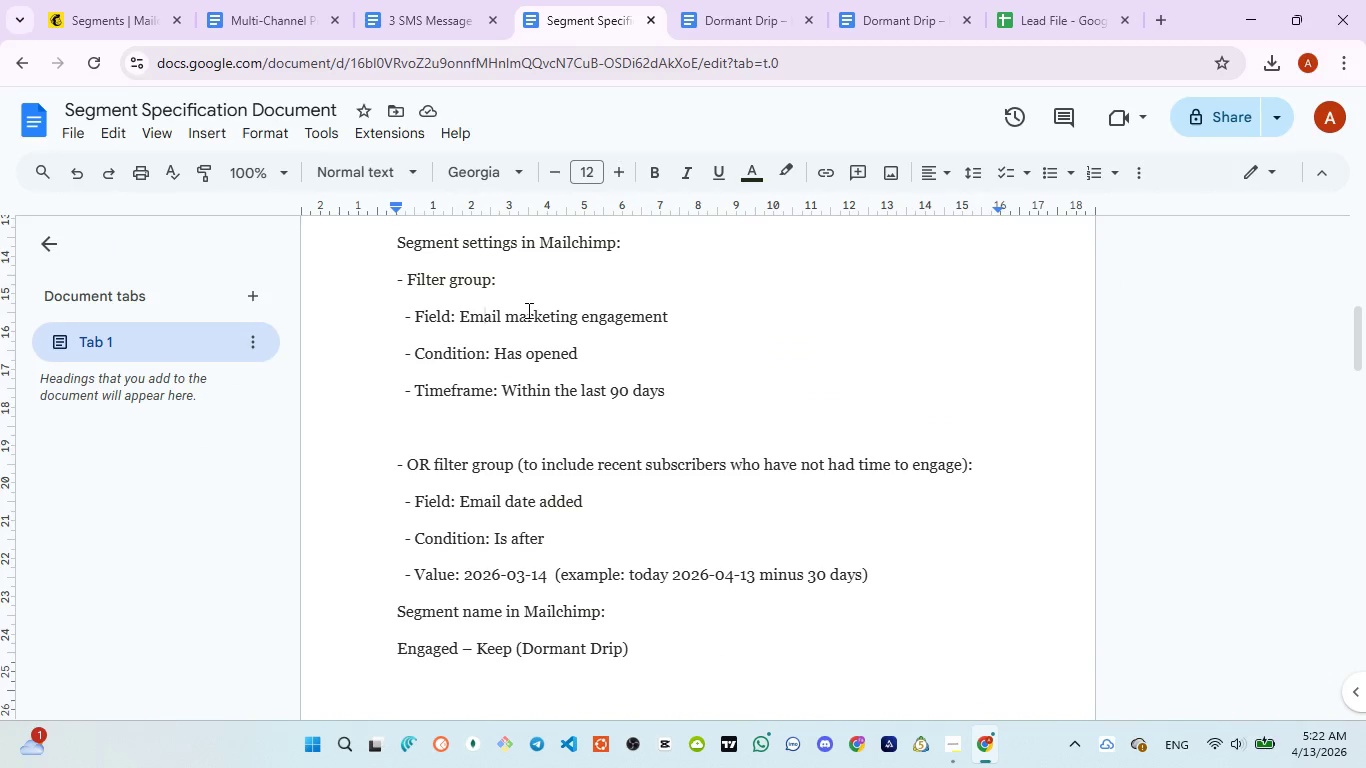 
double_click([541, 313])
 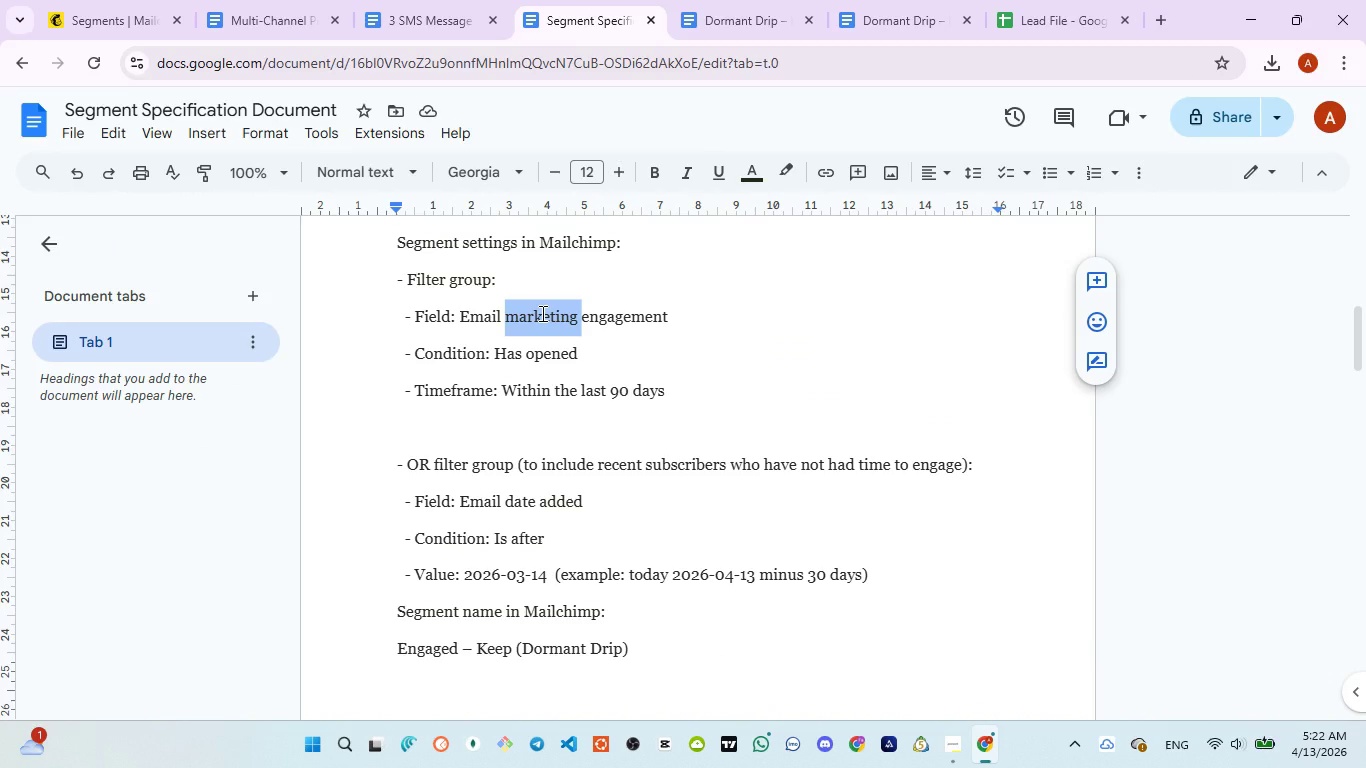 
key(Backspace)
 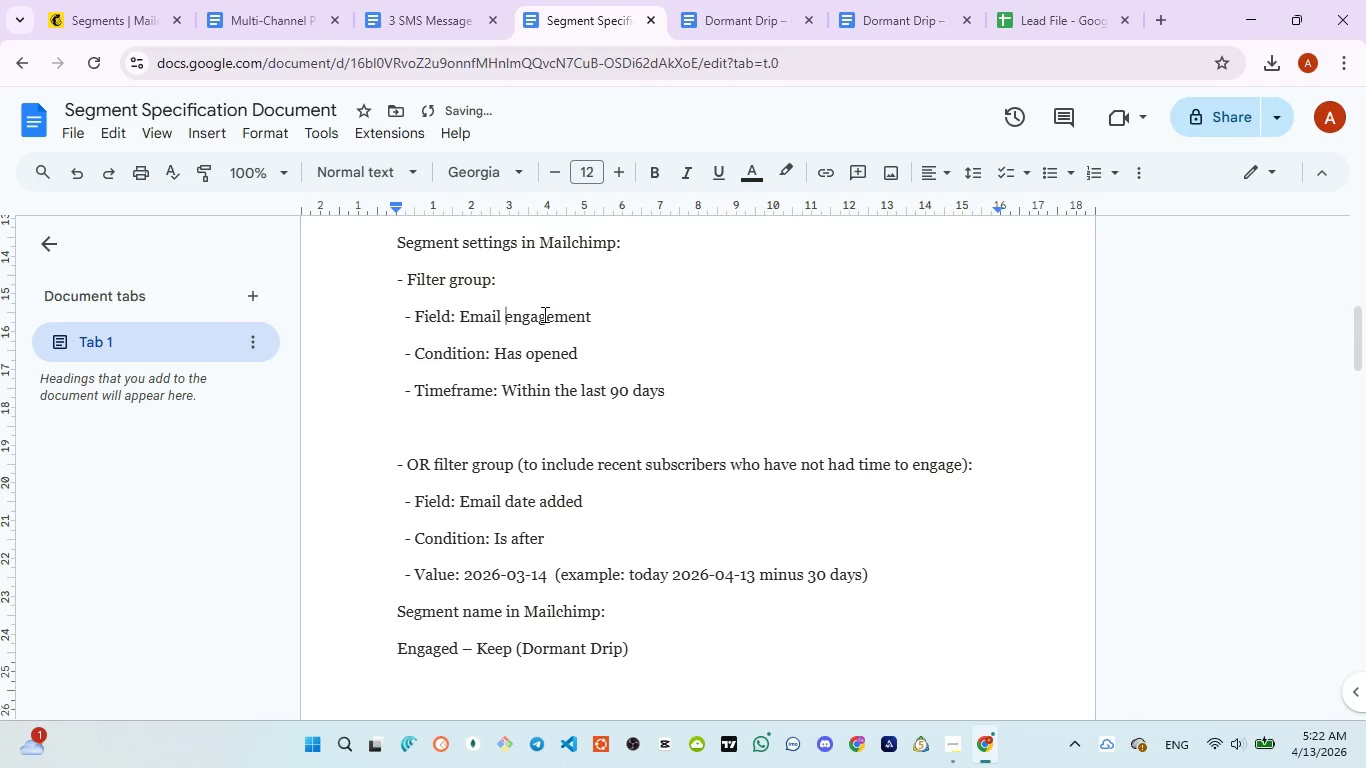 
double_click([543, 314])
 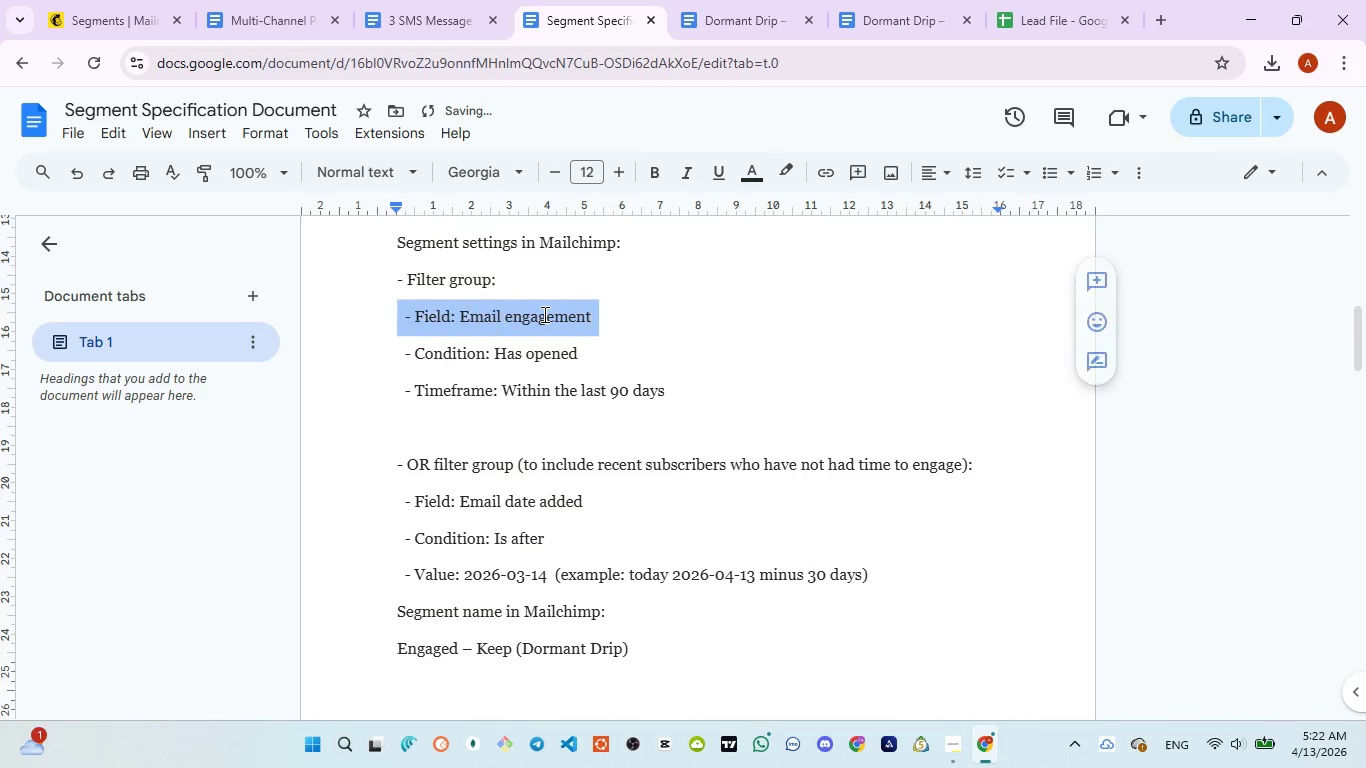 
triple_click([543, 314])
 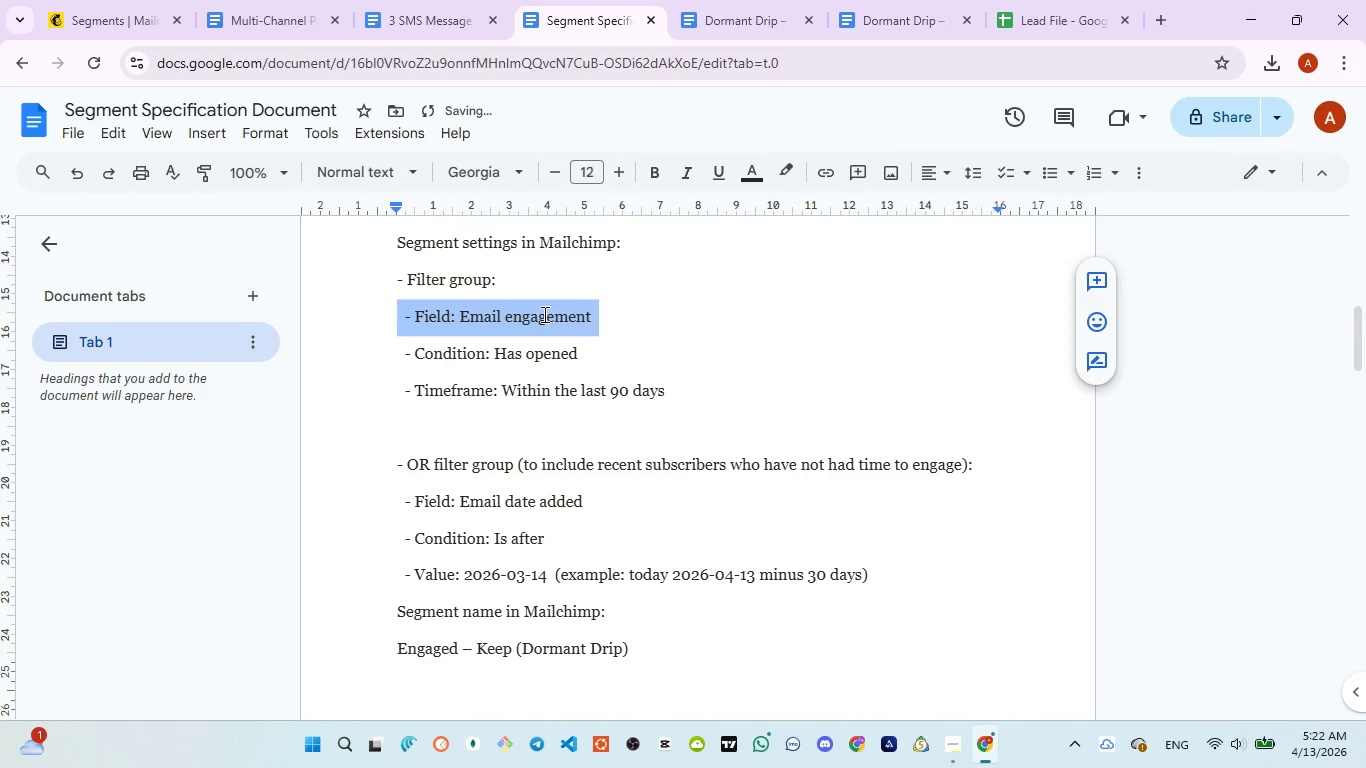 
double_click([543, 314])
 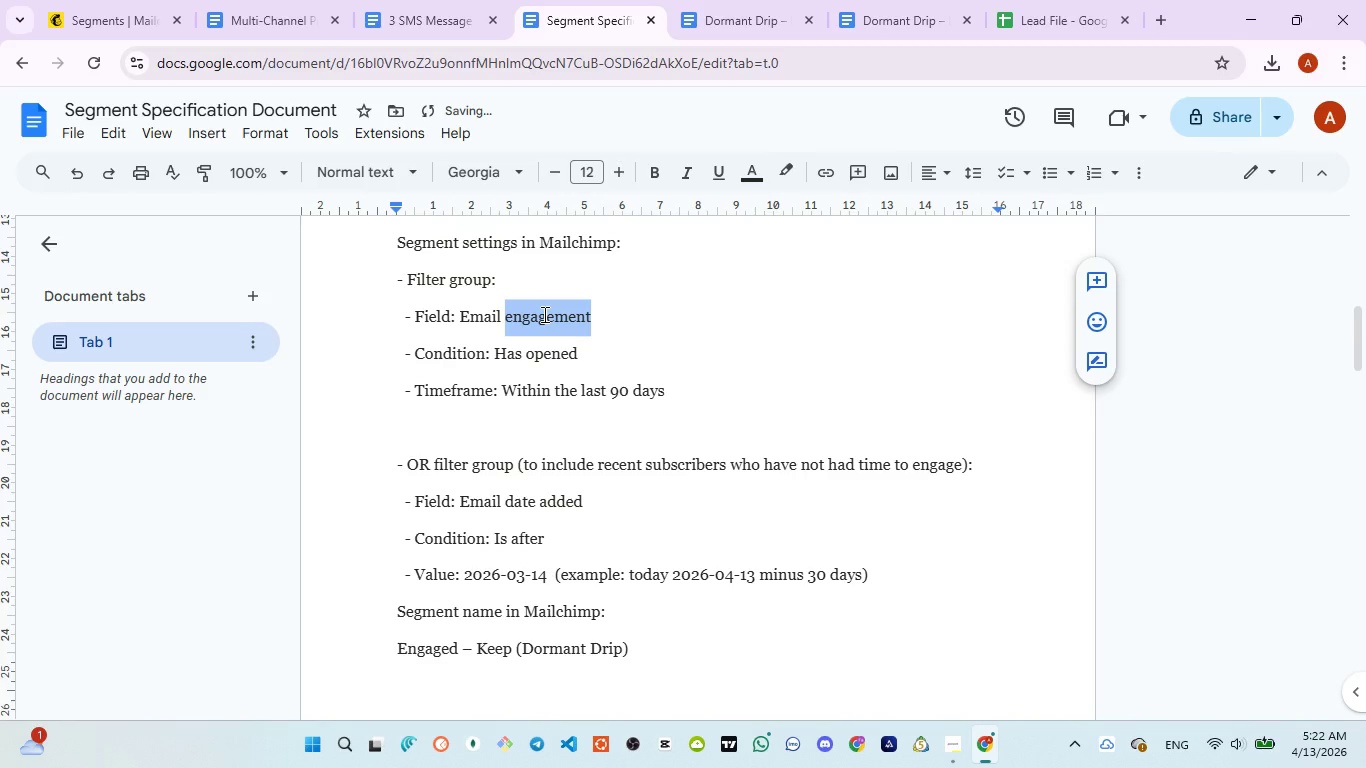 
type(interaction)
 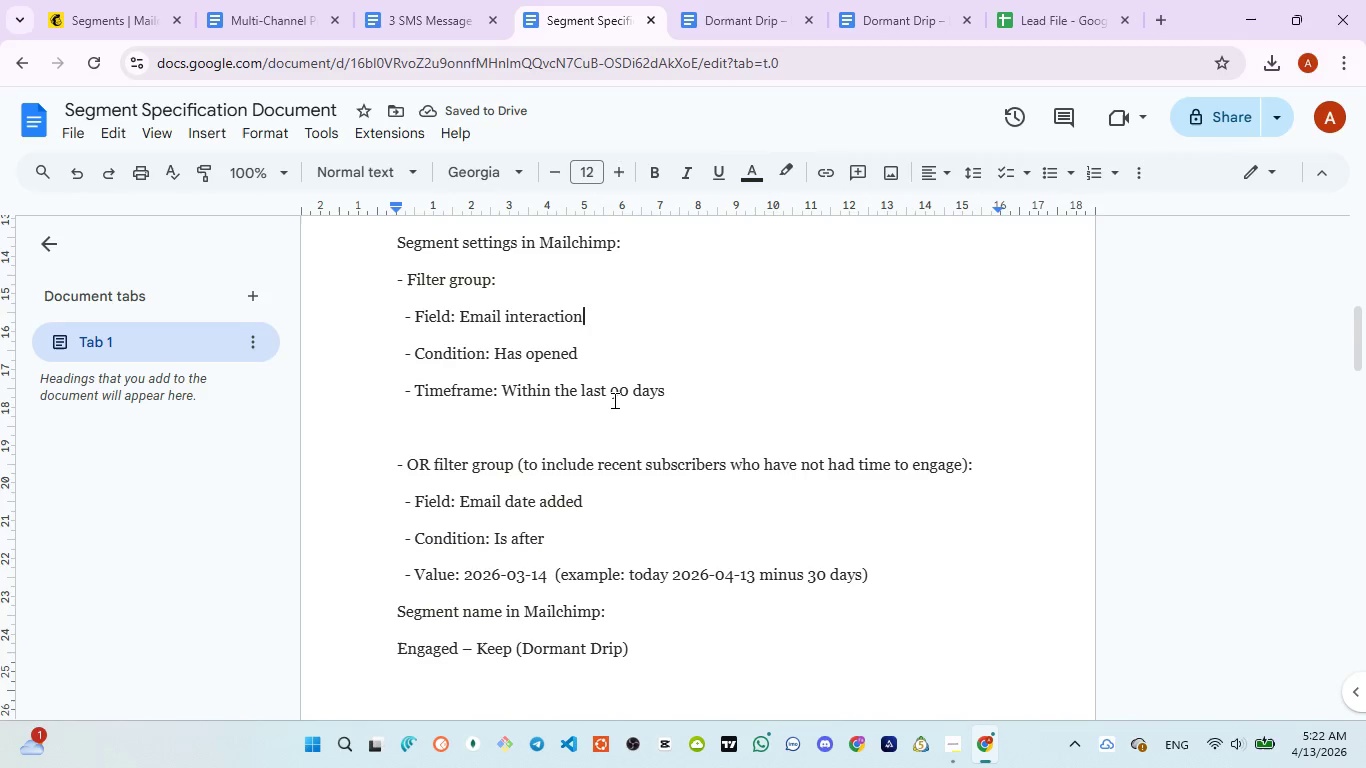 
wait(7.48)
 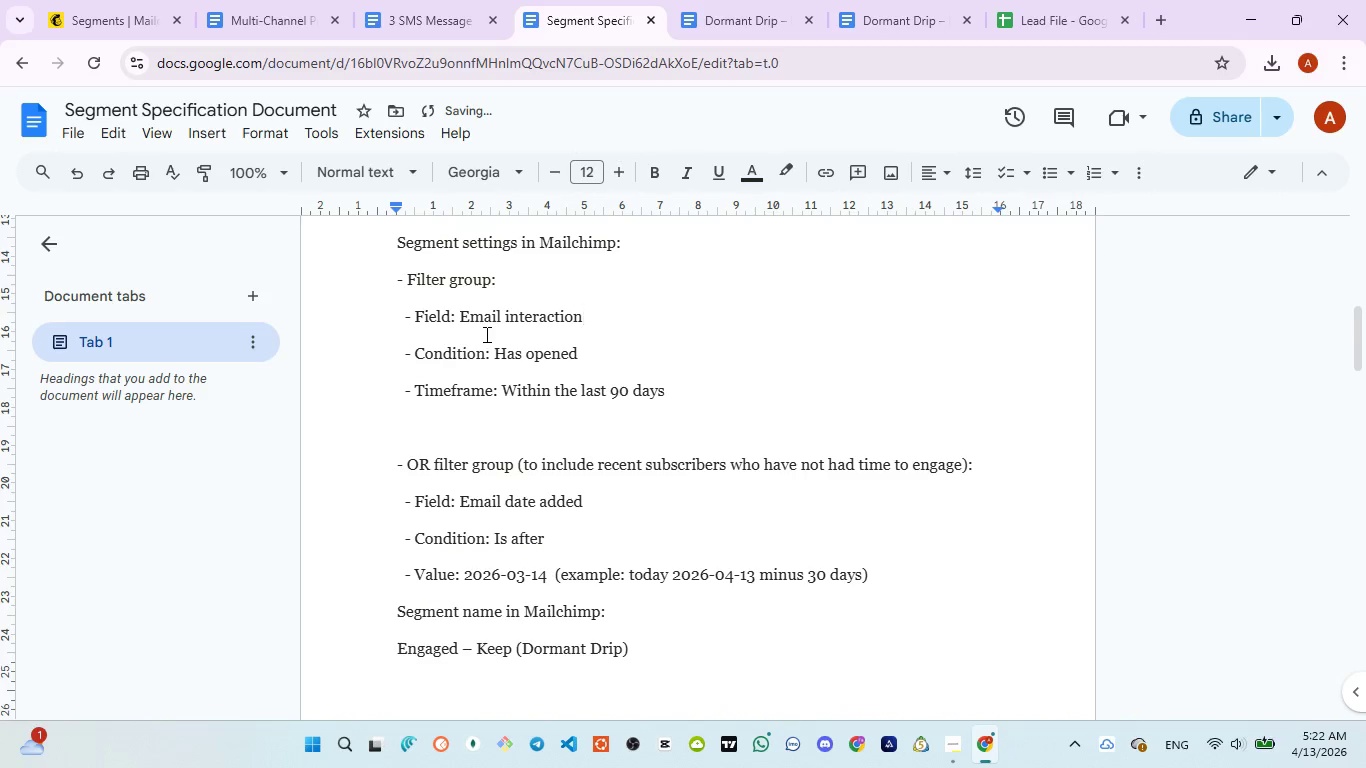 
left_click([672, 390])
 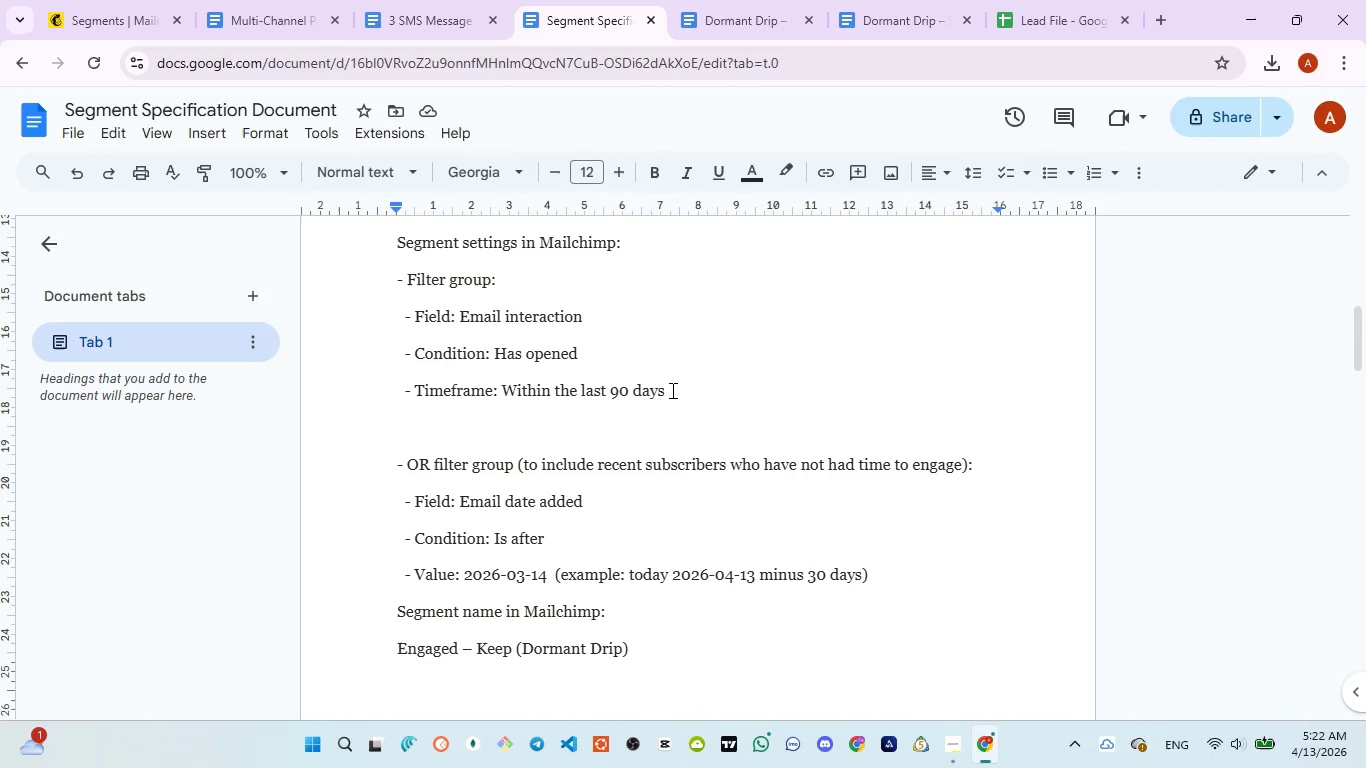 
type((3 months))
 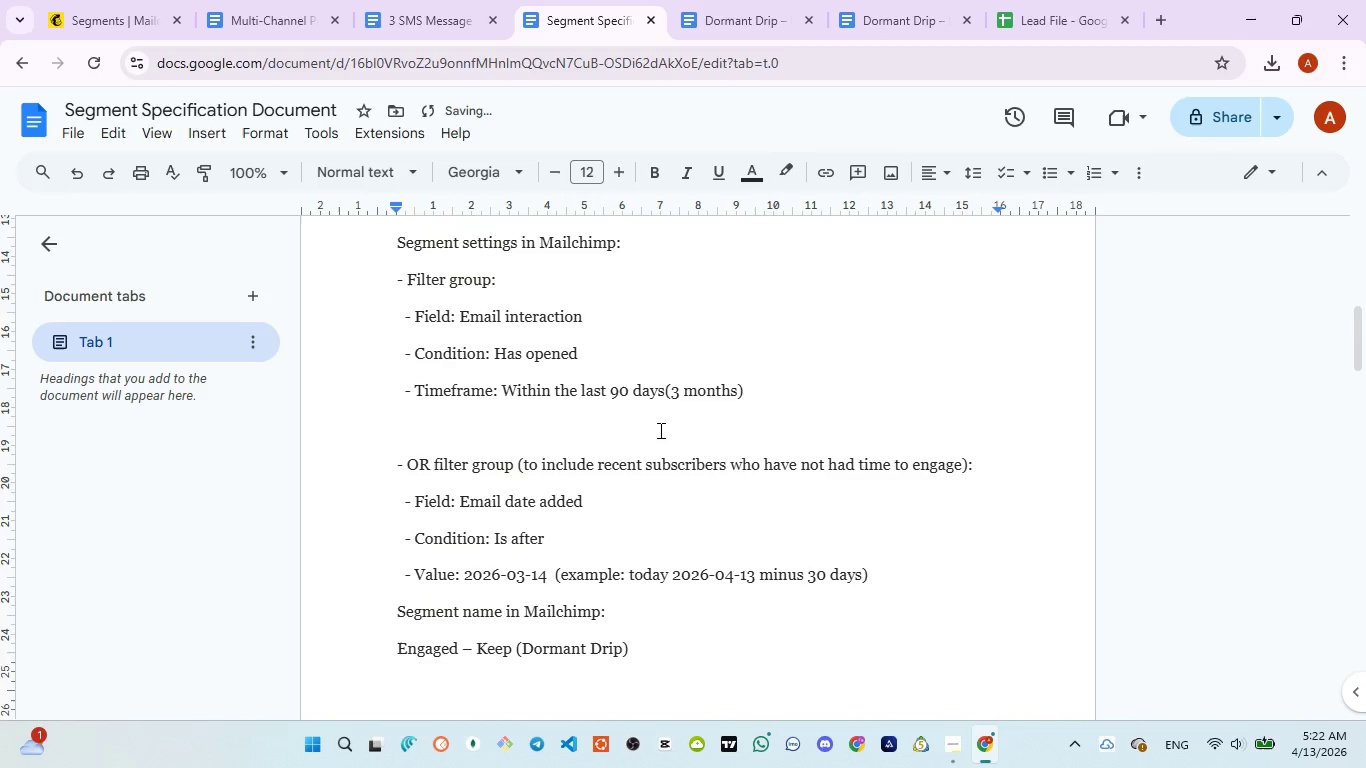 
scroll: coordinate [623, 479], scroll_direction: down, amount: 1.0
 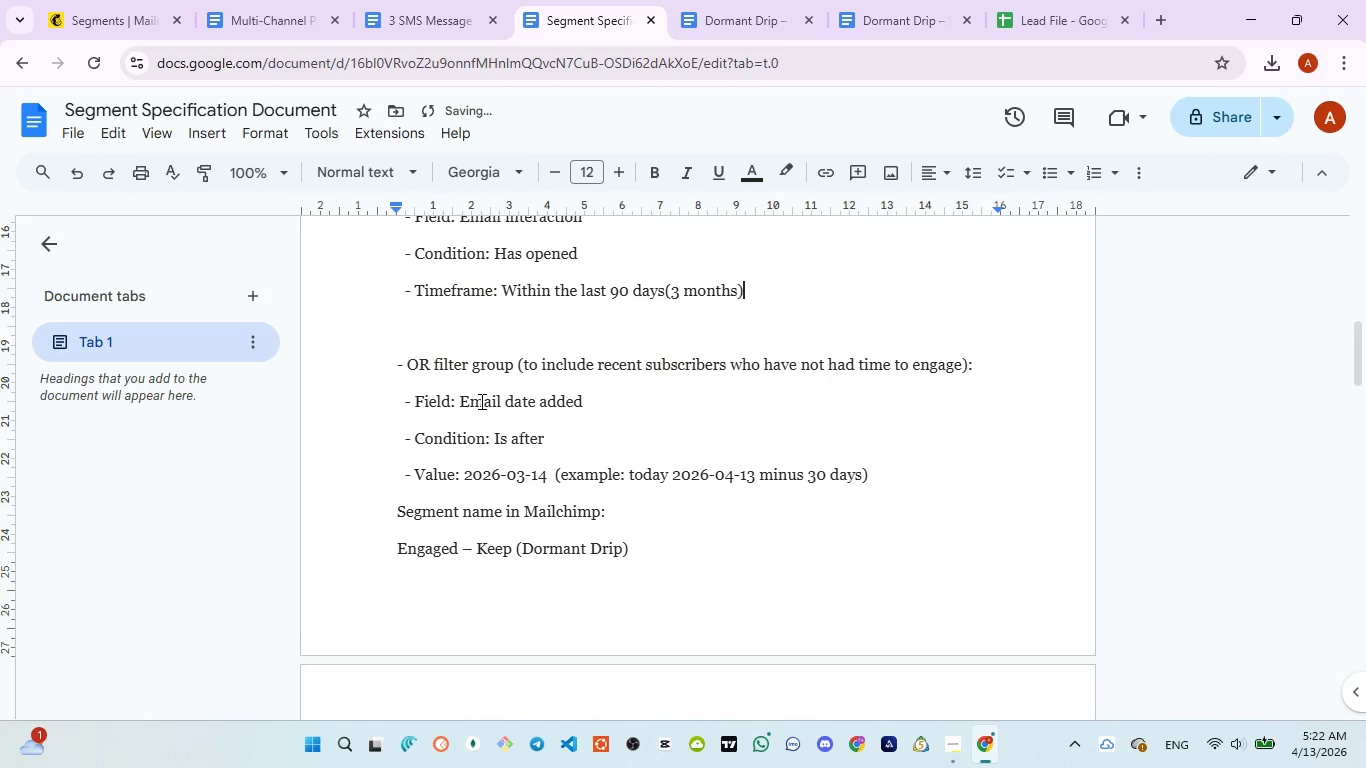 
left_click([136, 20])
 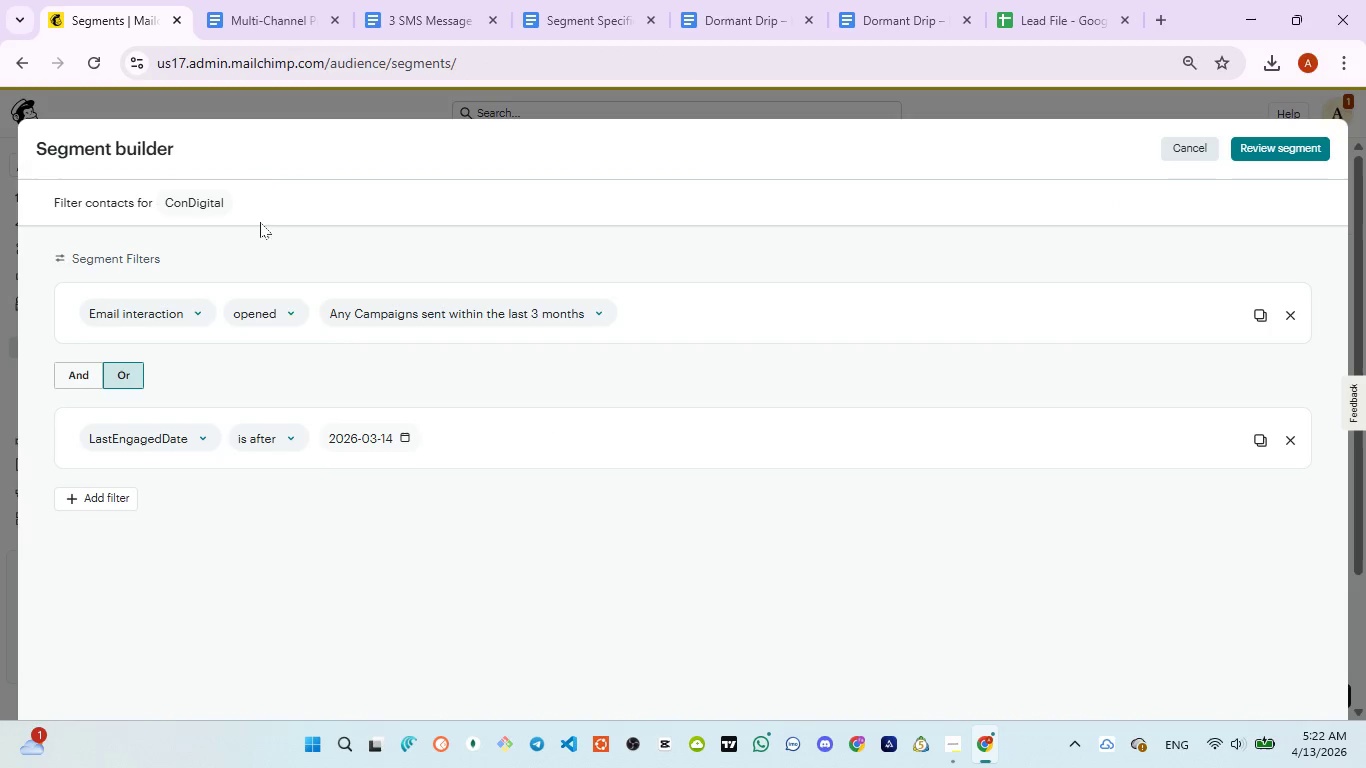 
left_click([249, 18])
 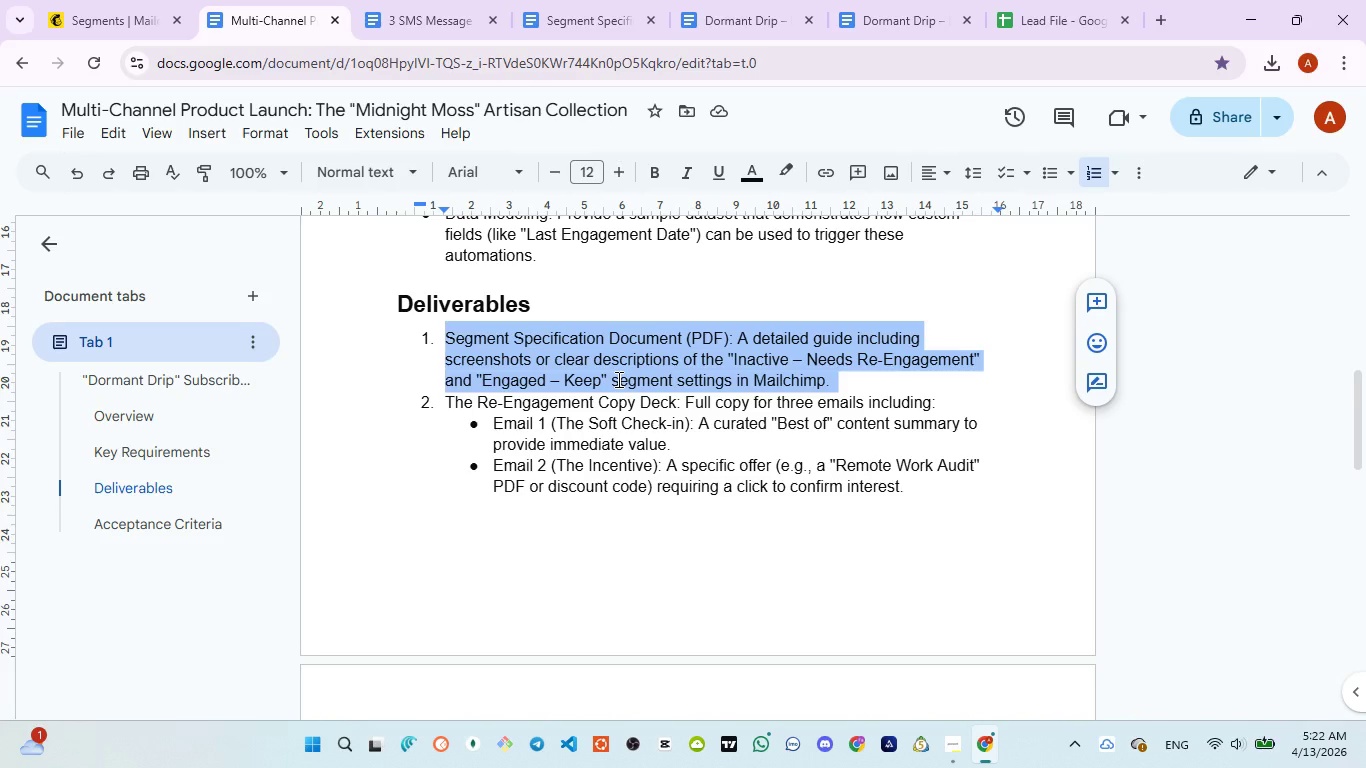 
wait(9.17)
 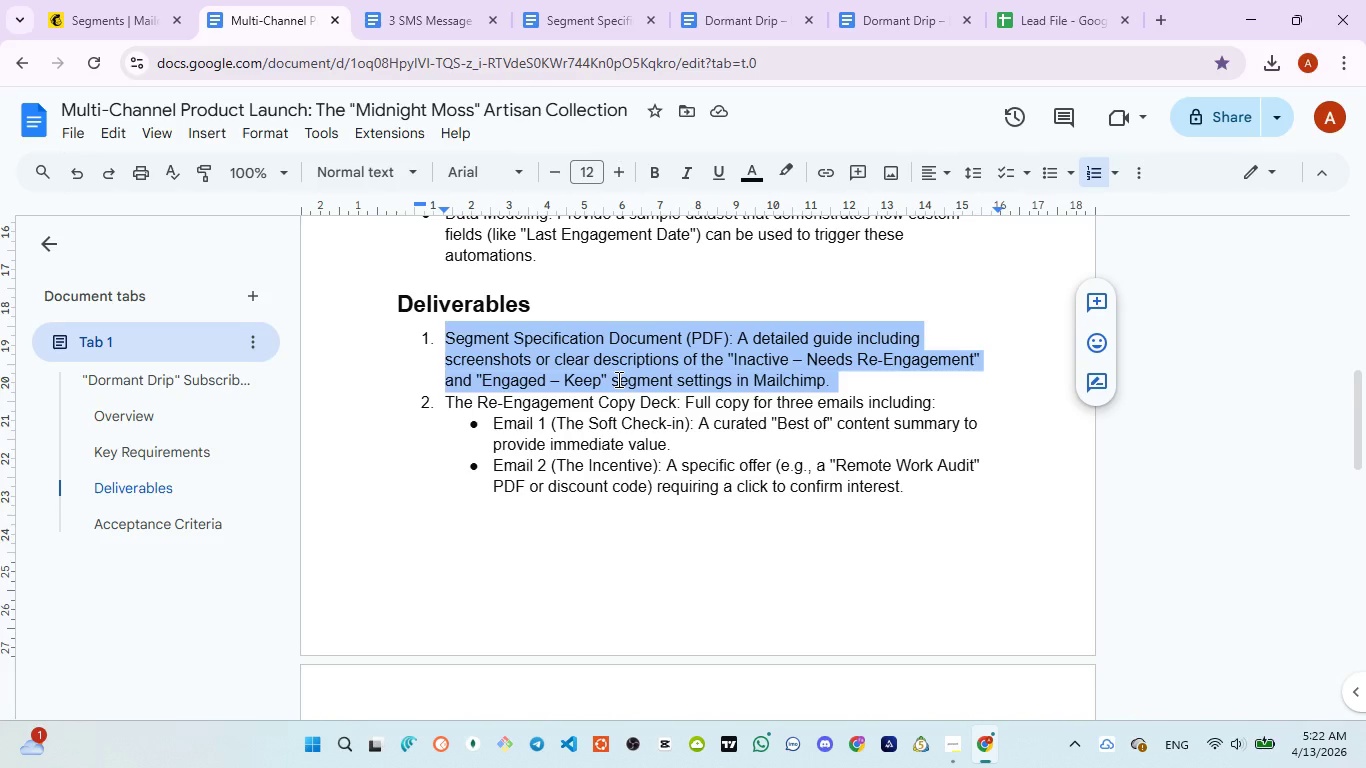 
scroll: coordinate [582, 435], scroll_direction: up, amount: 3.0
 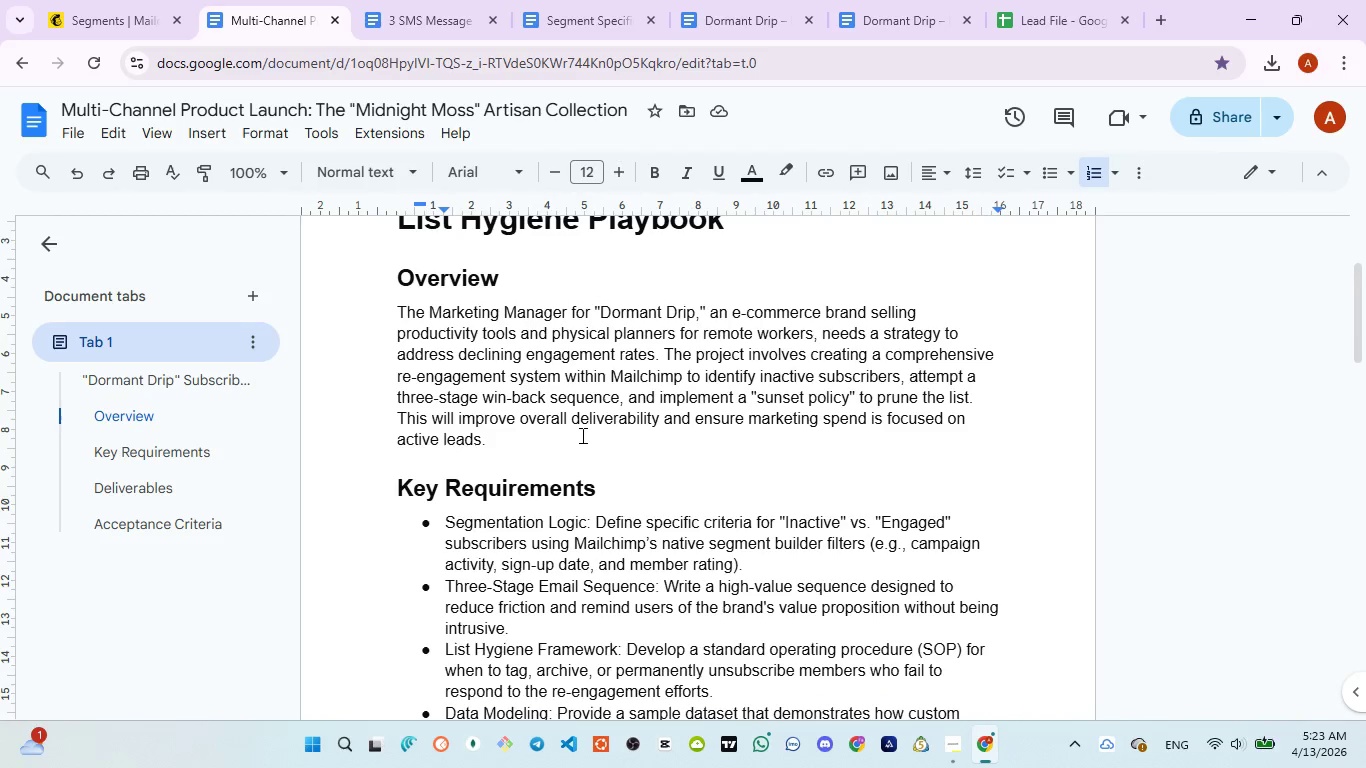 
scroll: coordinate [583, 473], scroll_direction: down, amount: 3.0
 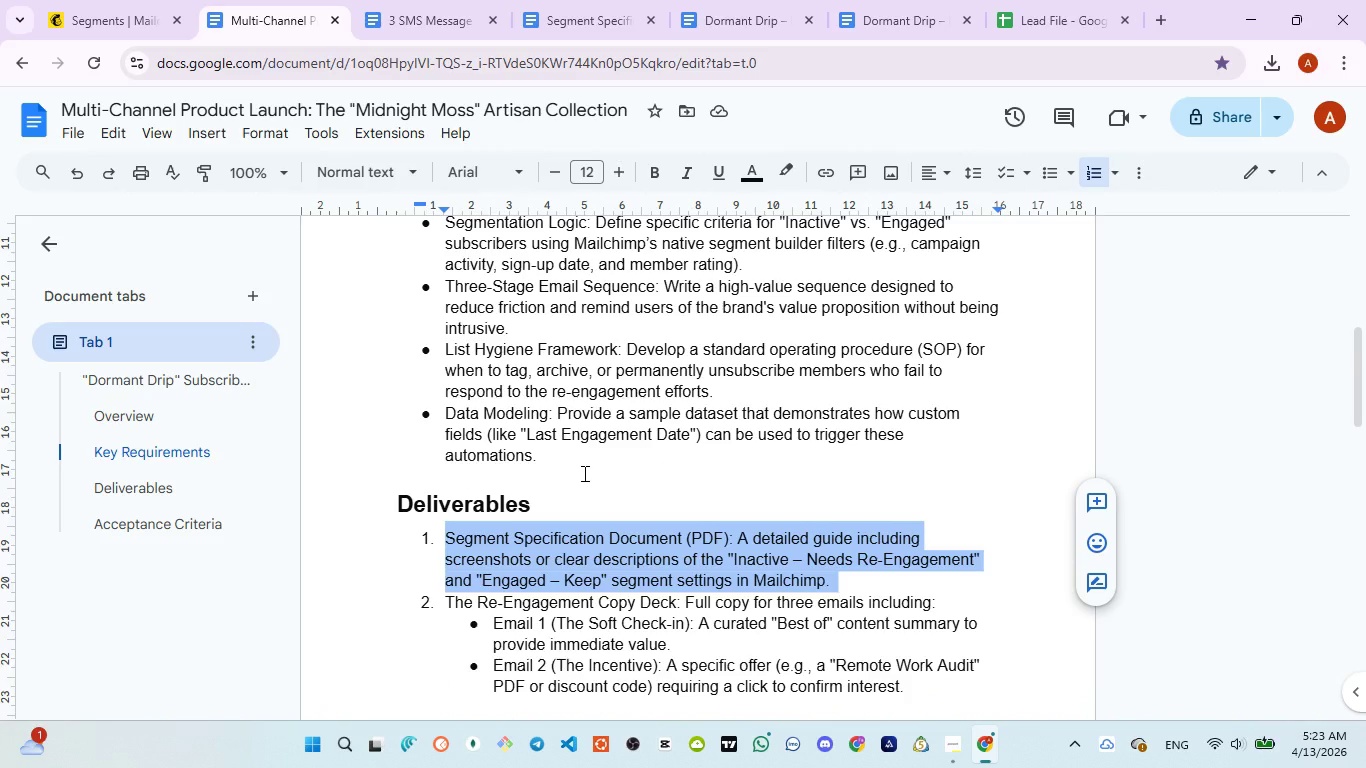 
scroll: coordinate [582, 478], scroll_direction: none, amount: 0.0
 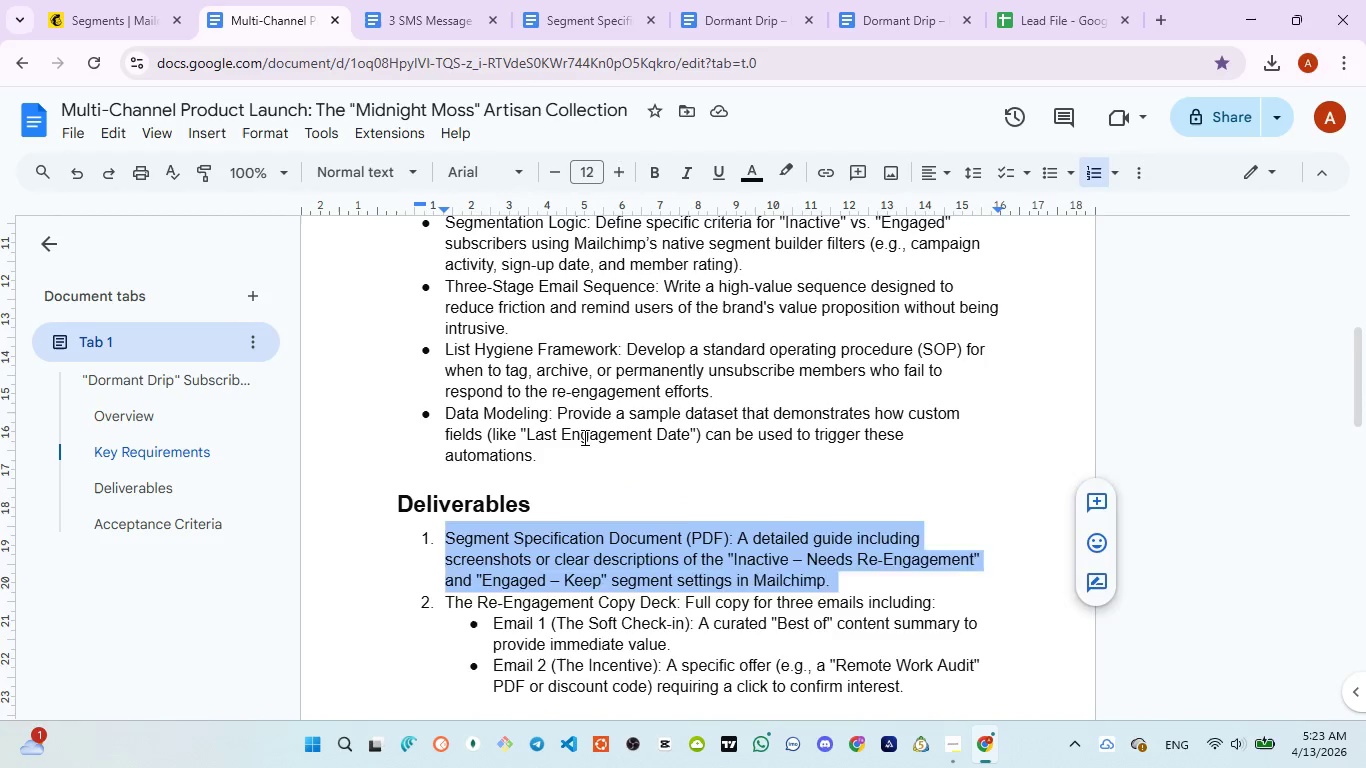 
double_click([583, 437])
 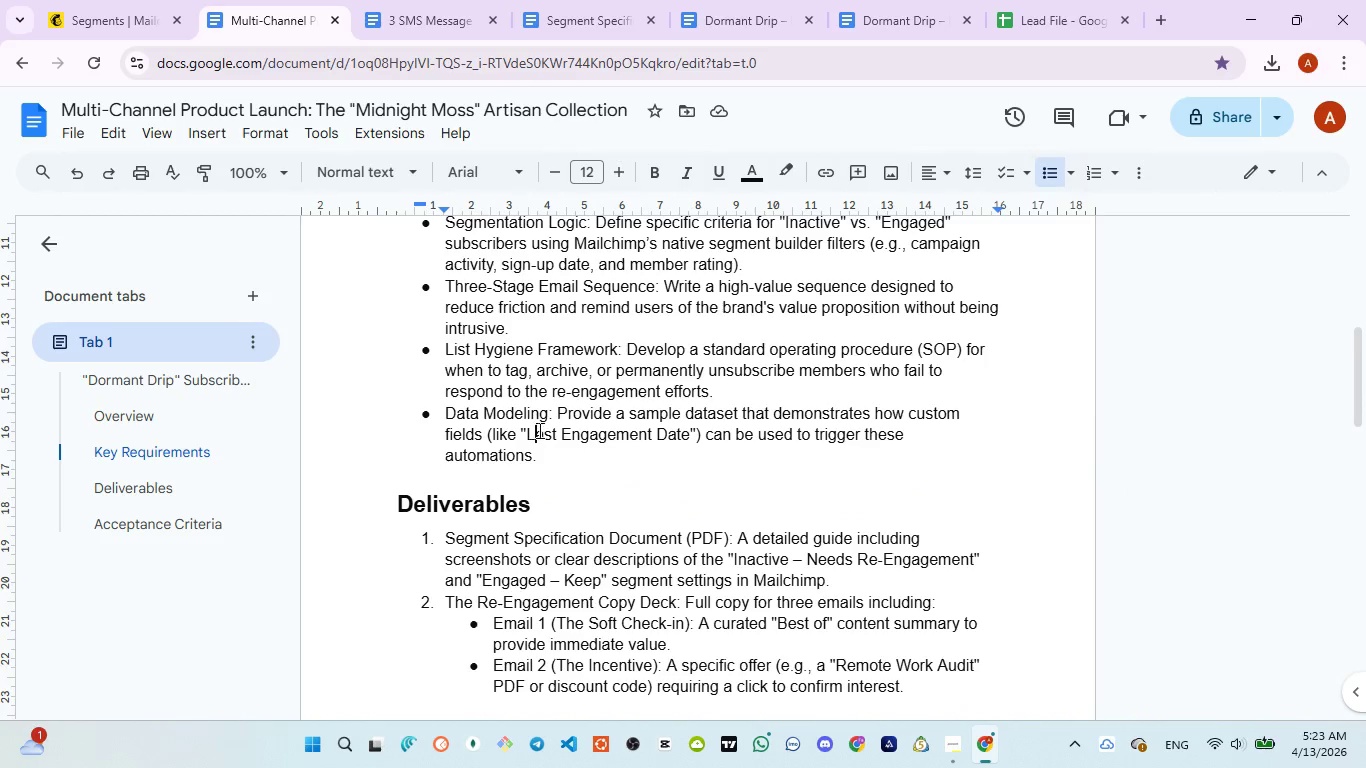 
scroll: coordinate [581, 446], scroll_direction: down, amount: 8.0
 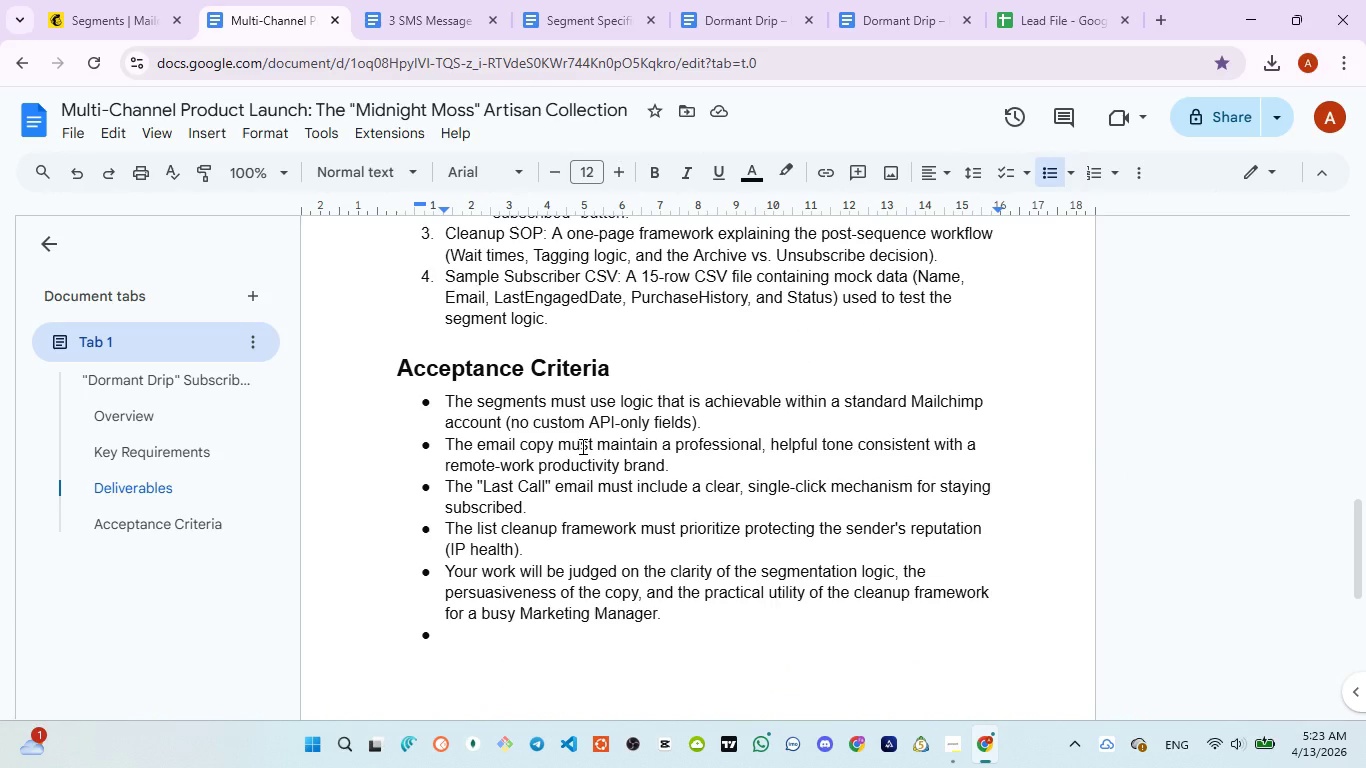 
scroll: coordinate [581, 446], scroll_direction: up, amount: 2.0
 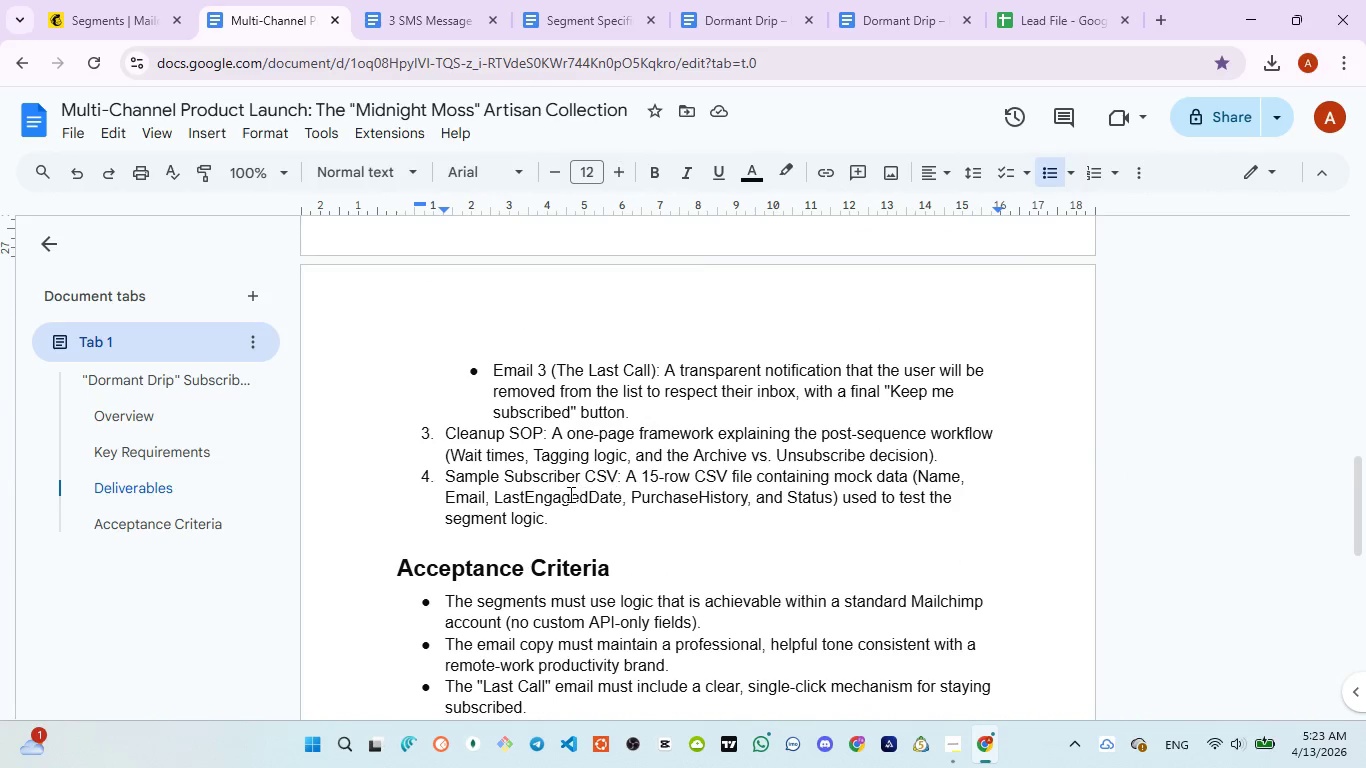 
double_click([568, 494])
 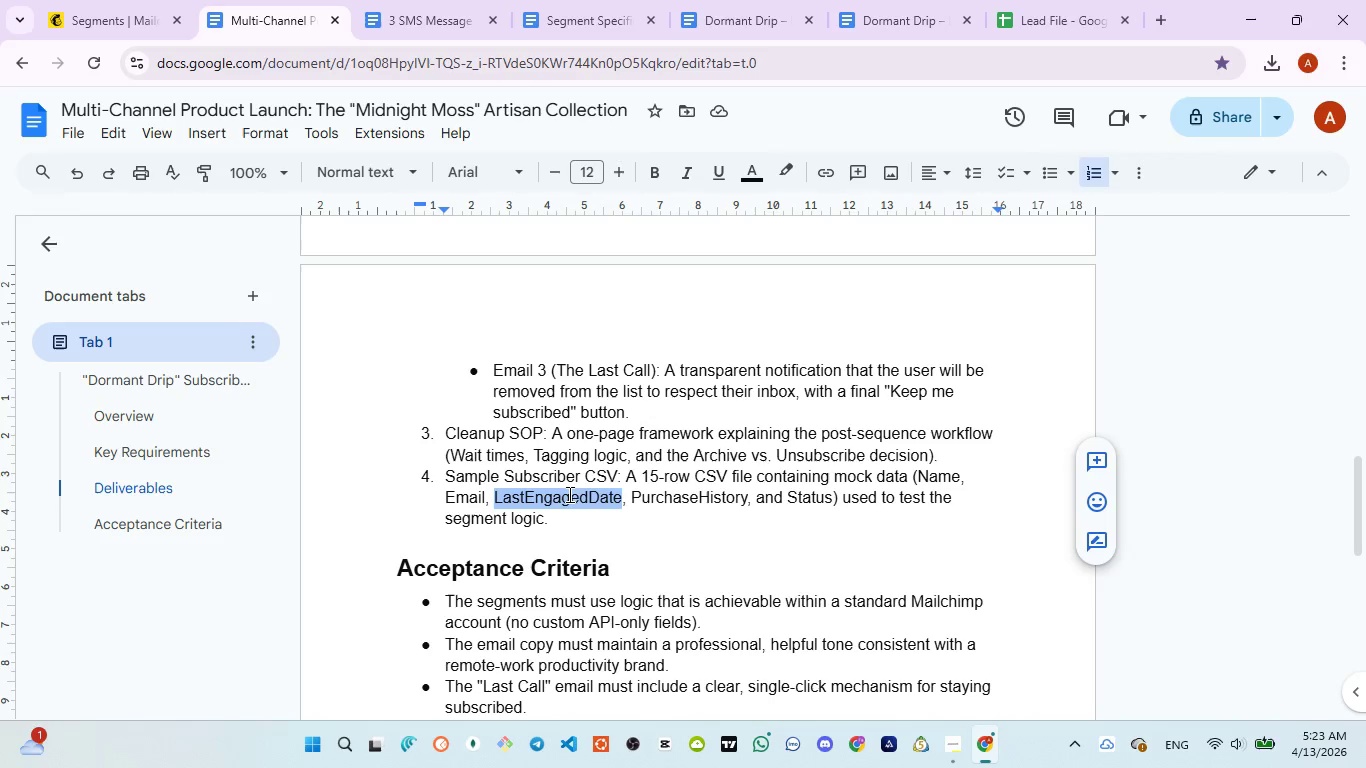 
key(Control+C)
 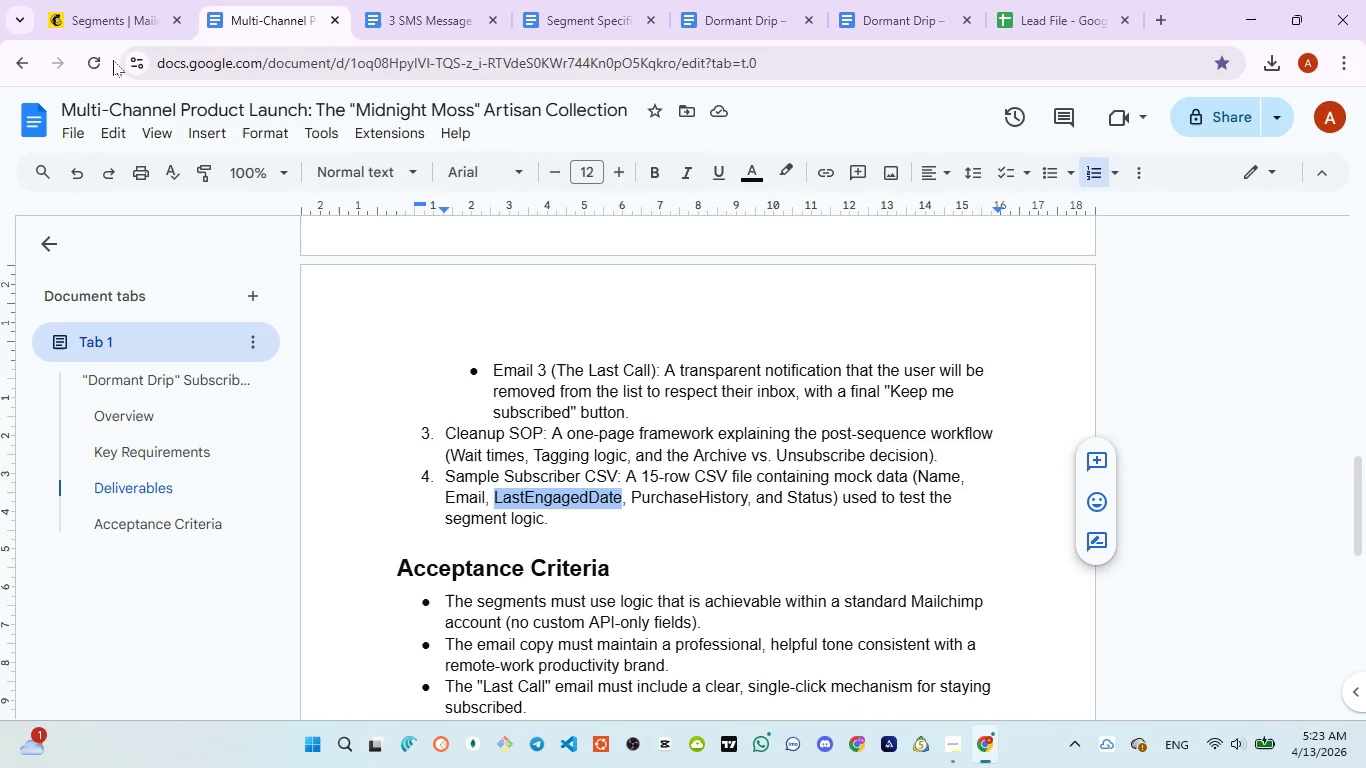 
left_click([111, 26])
 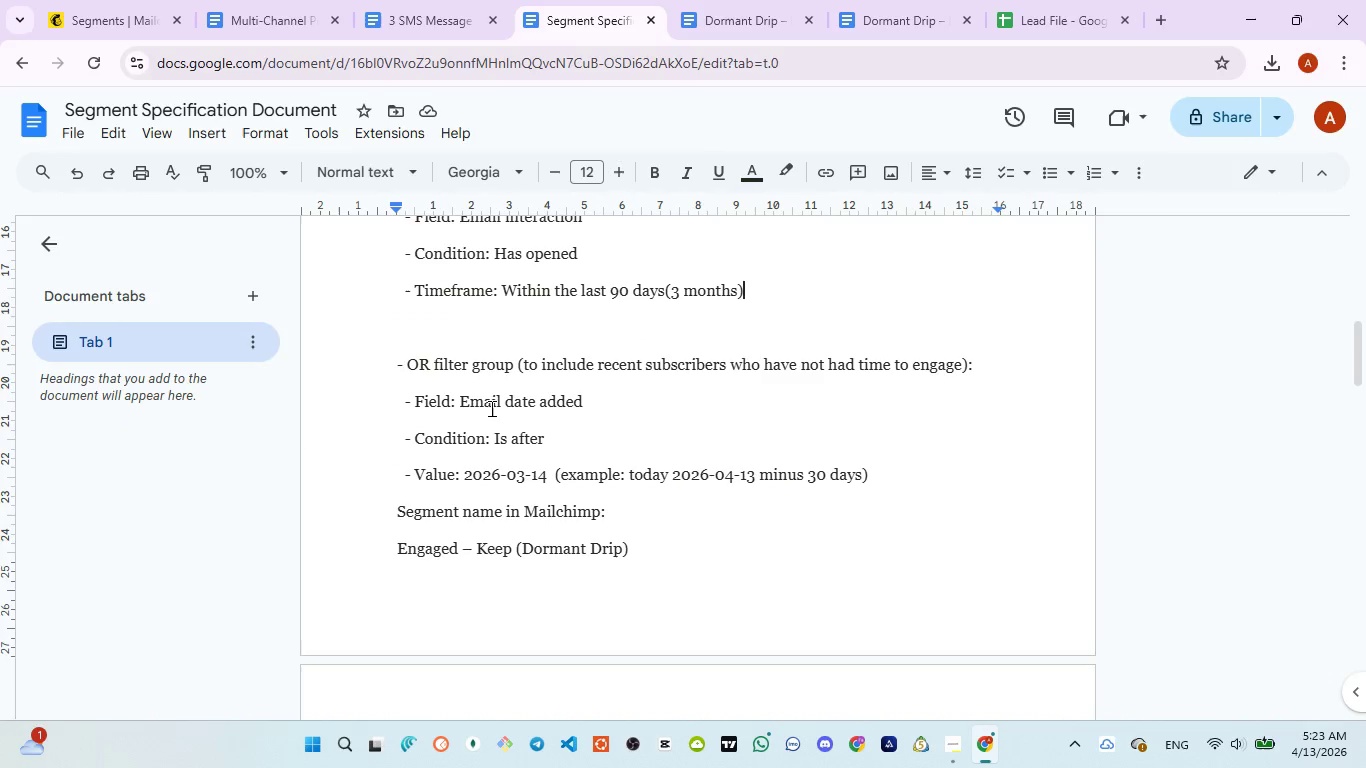 
wait(7.67)
 